 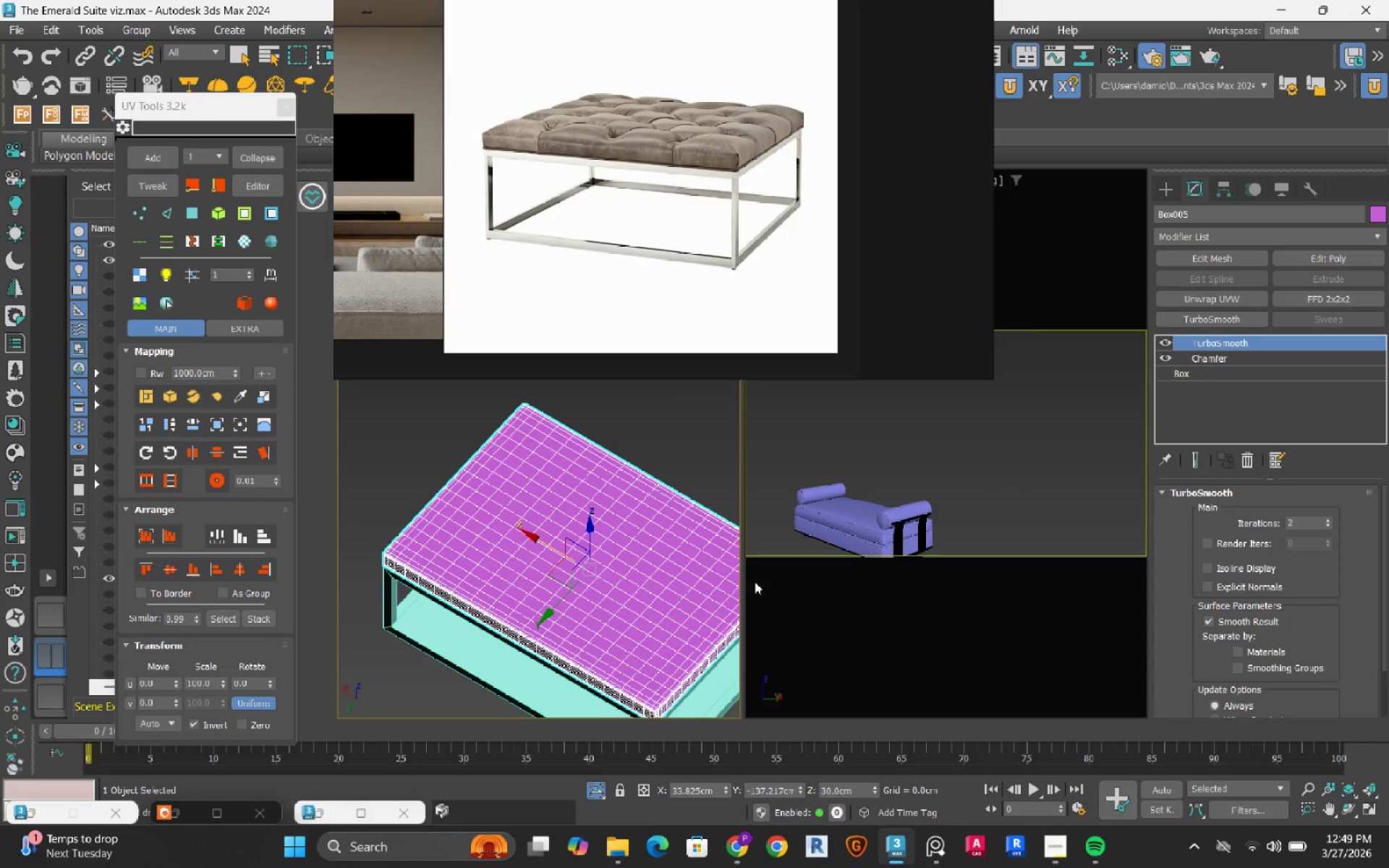 
scroll: coordinate [535, 496], scroll_direction: down, amount: 1.0
 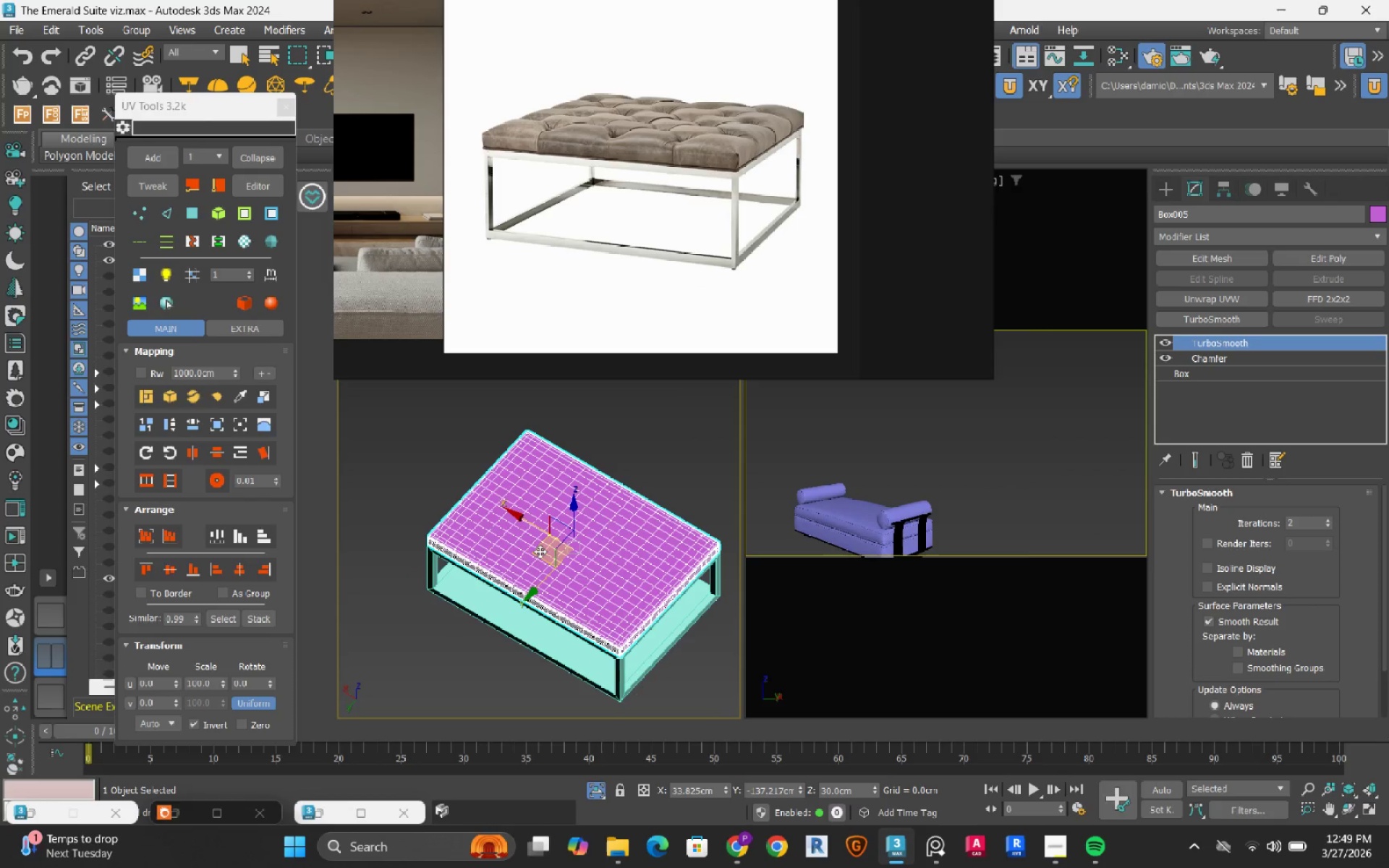 
scroll: coordinate [522, 613], scroll_direction: up, amount: 6.0
 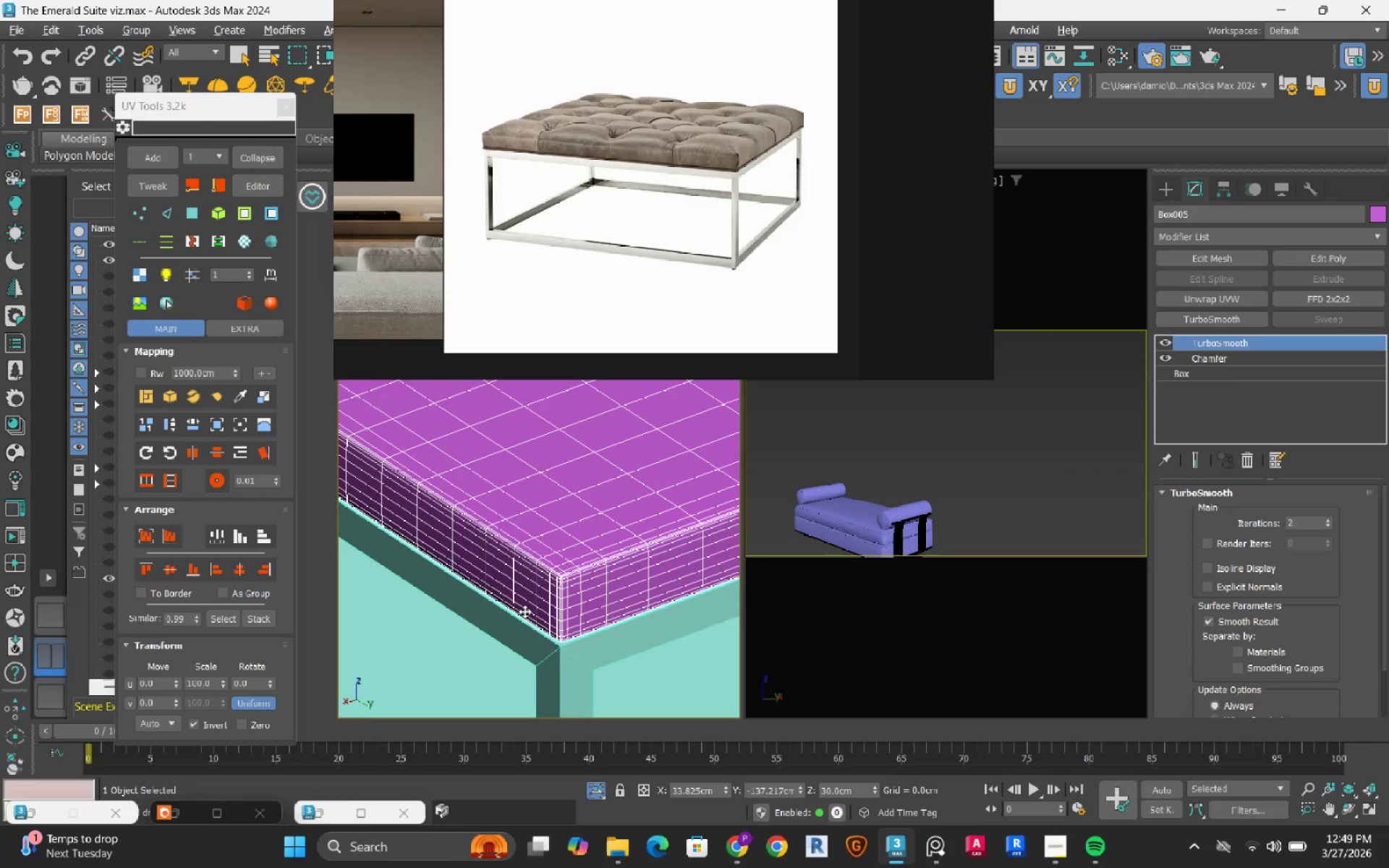 
hold_key(key=AltLeft, duration=0.77)
 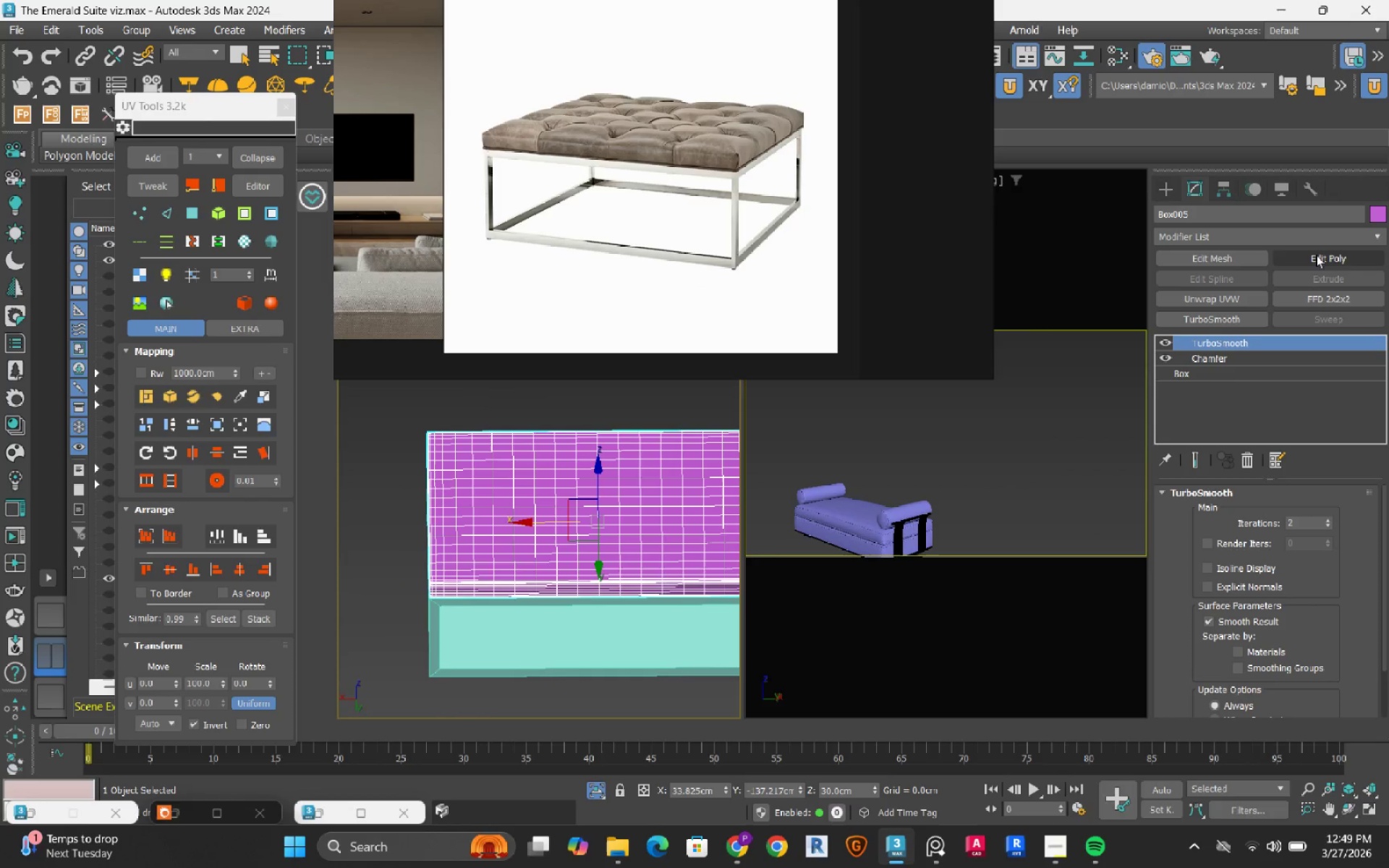 
scroll: coordinate [524, 611], scroll_direction: down, amount: 5.0
 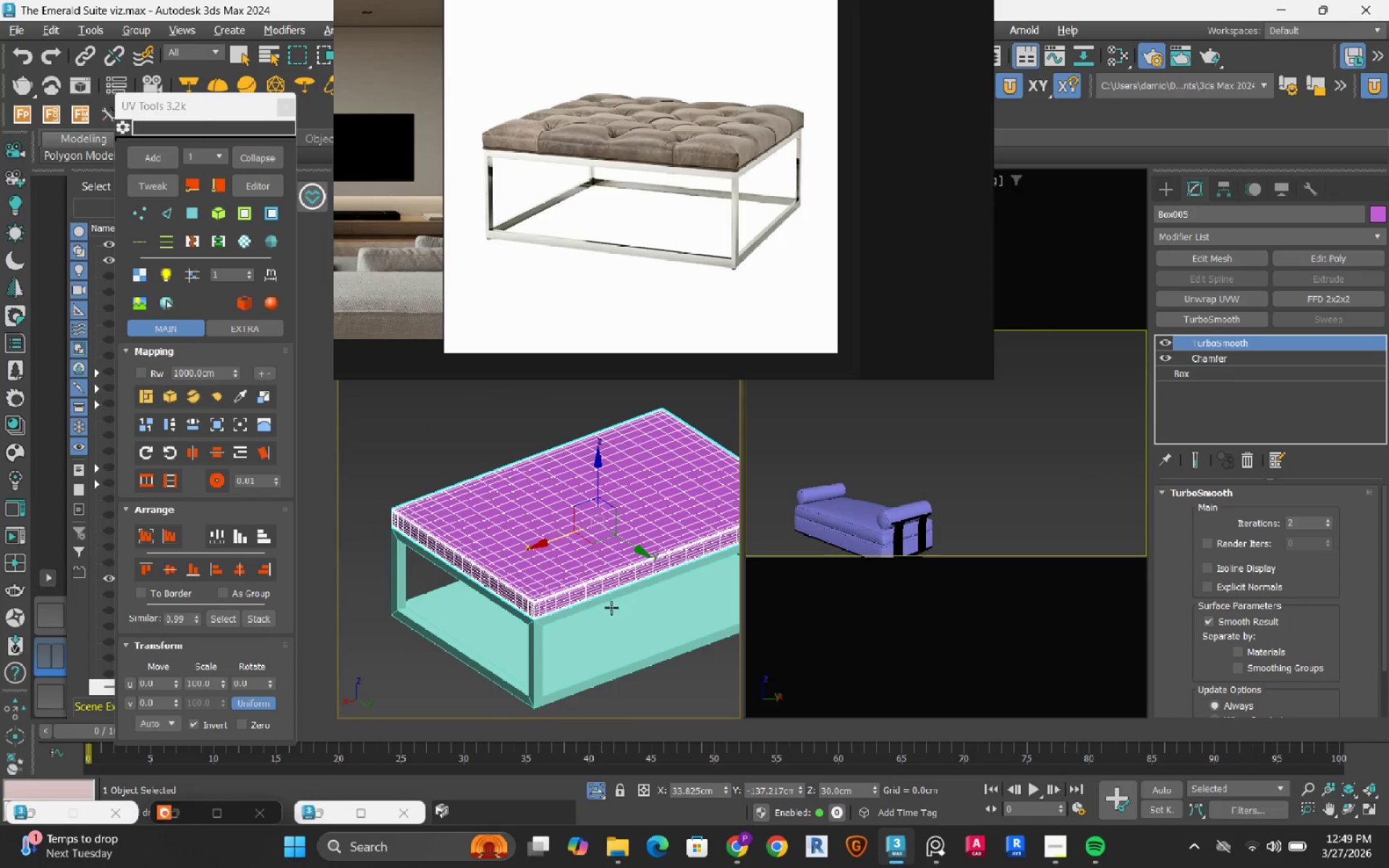 
left_click([1317, 251])
 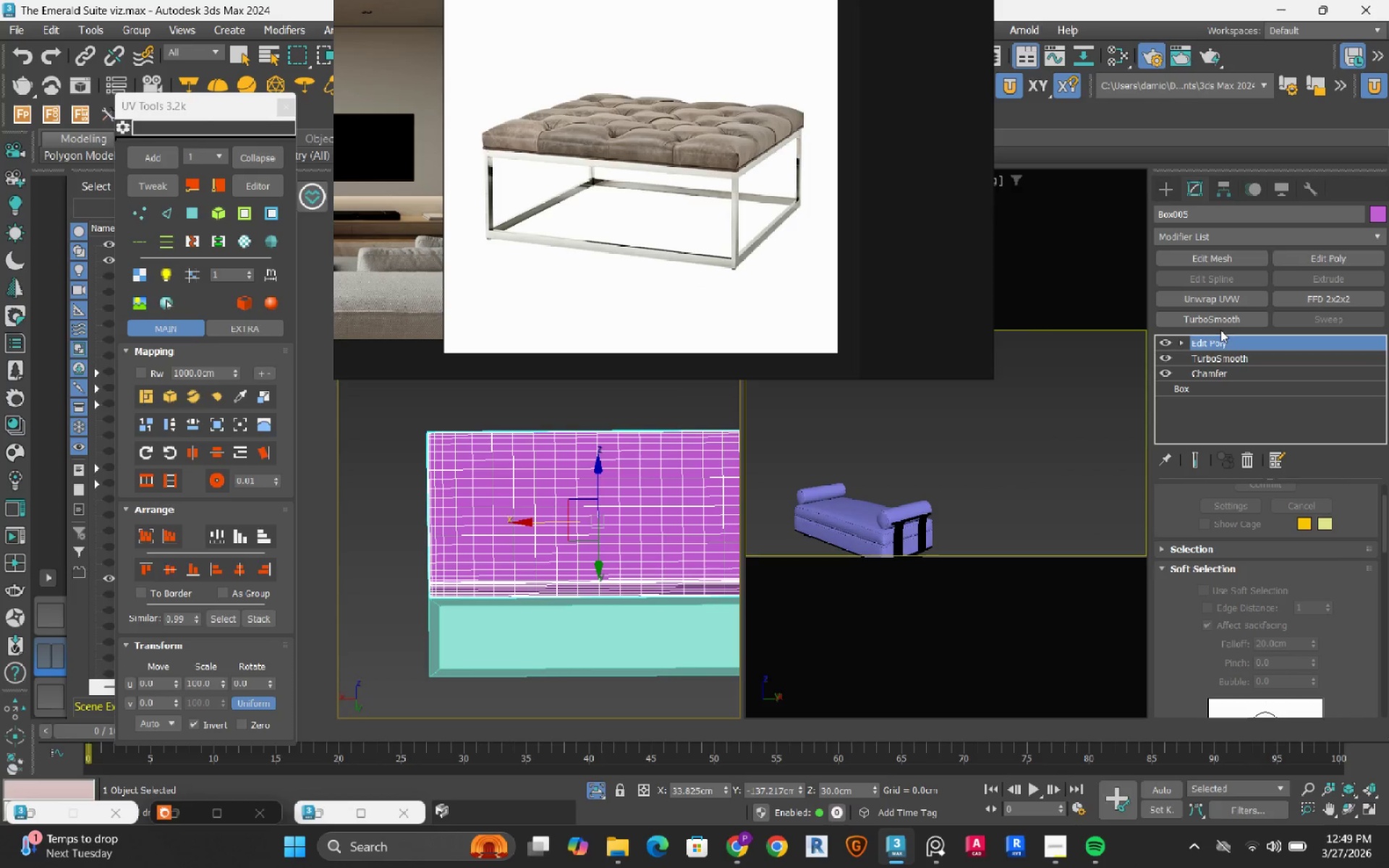 
left_click_drag(start_coordinate=[1383, 531], to_coordinate=[1375, 479])
 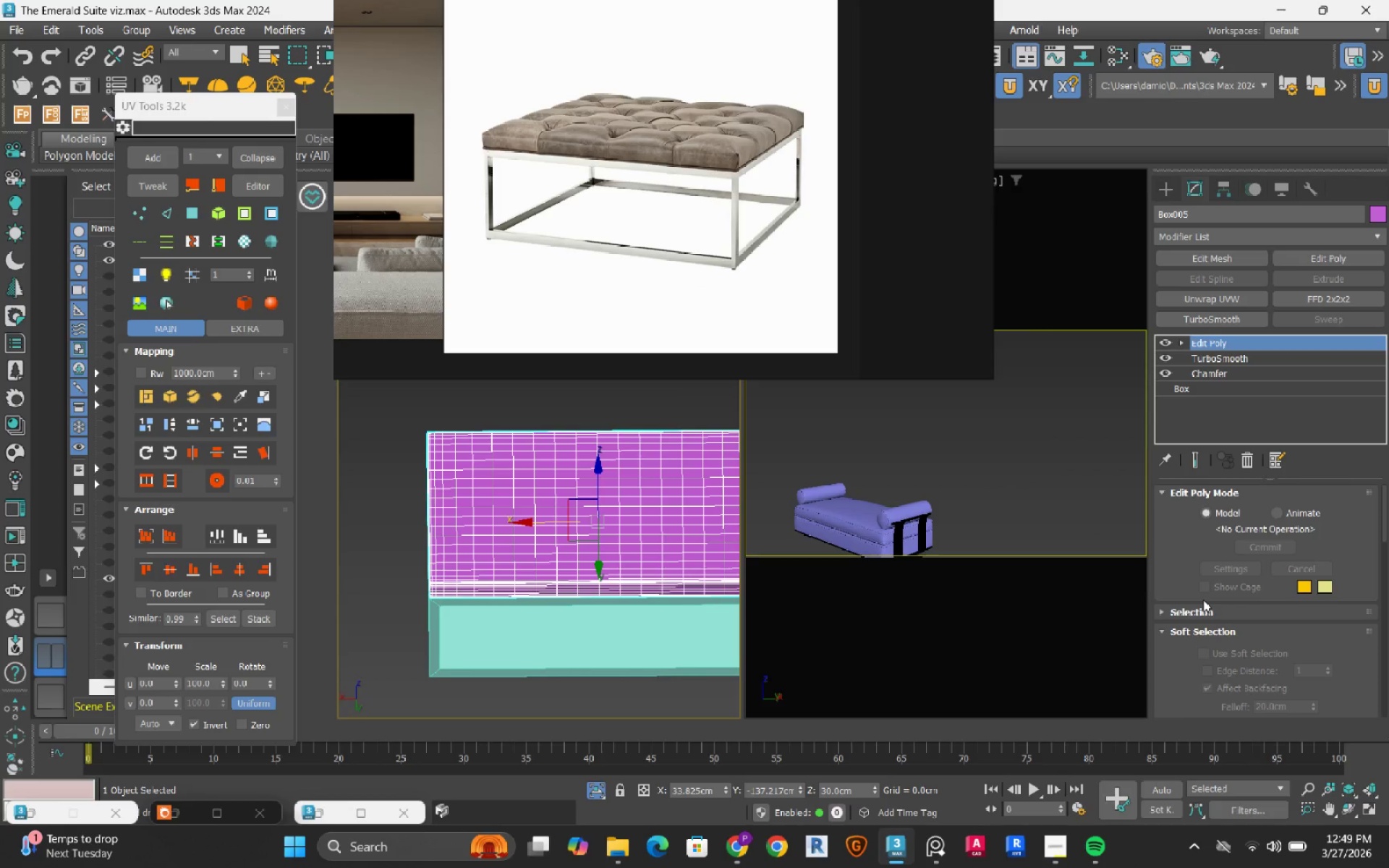 
key(1)
 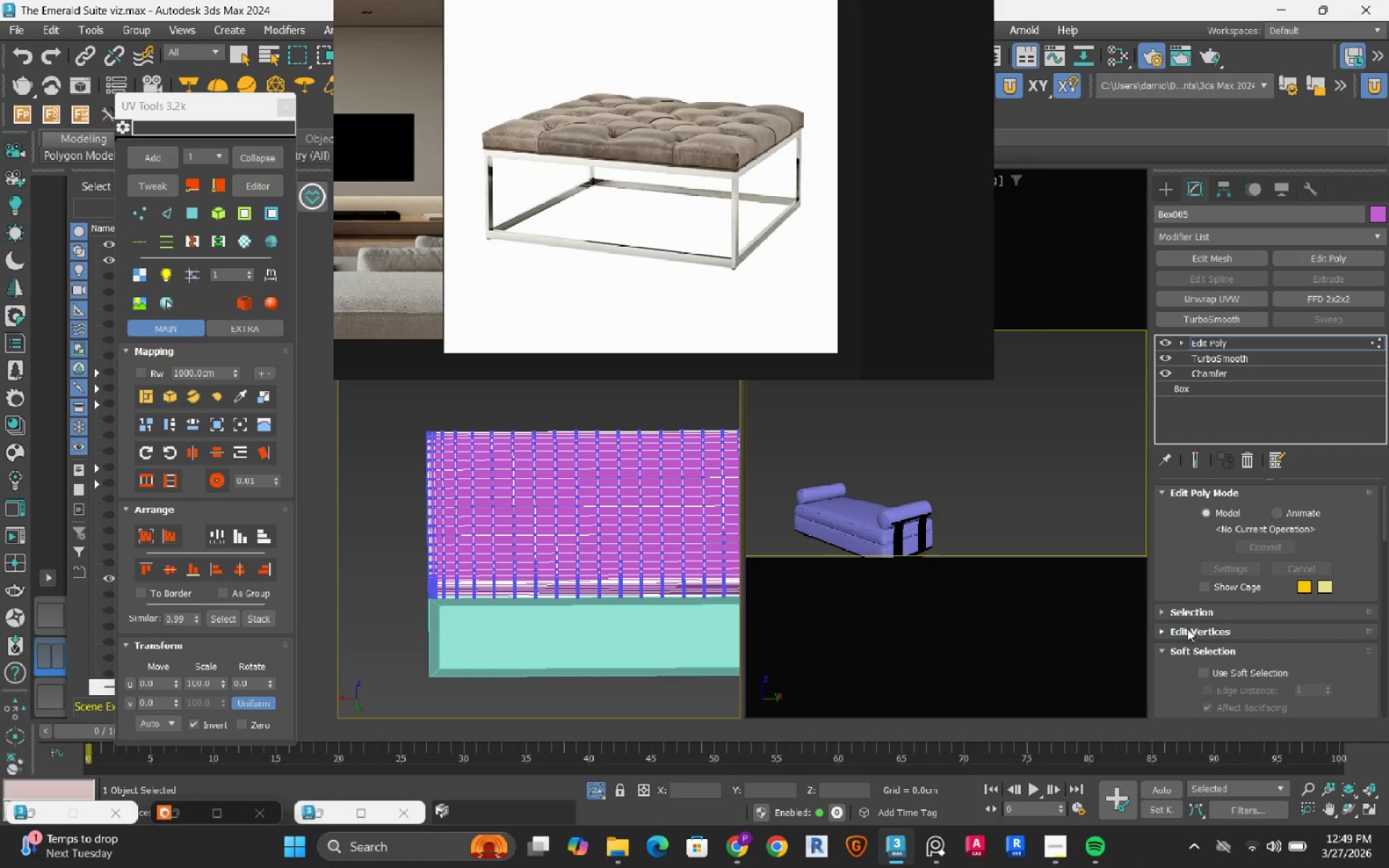 
scroll: coordinate [1186, 621], scroll_direction: down, amount: 4.0
 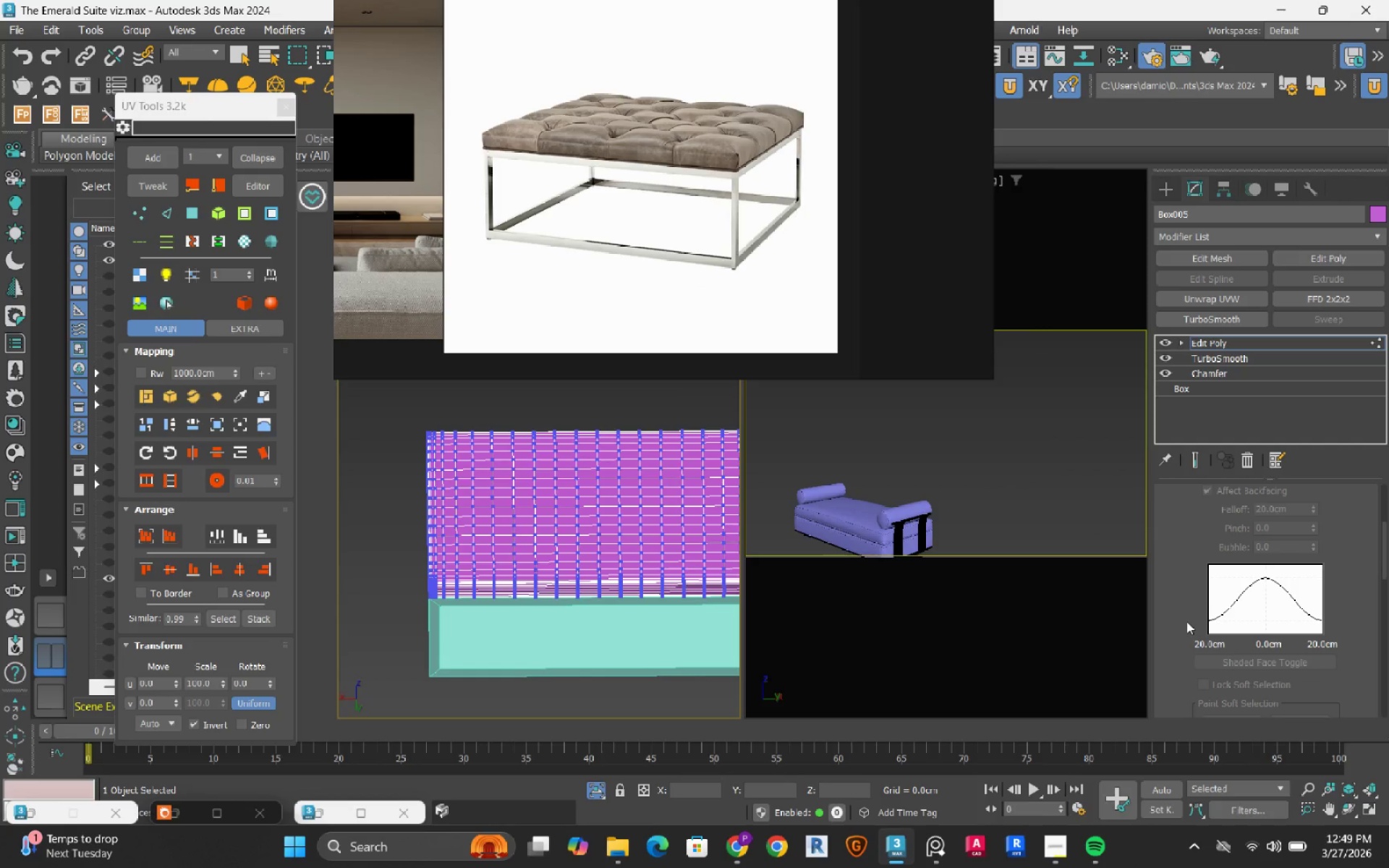 
scroll: coordinate [1186, 621], scroll_direction: up, amount: 4.0
 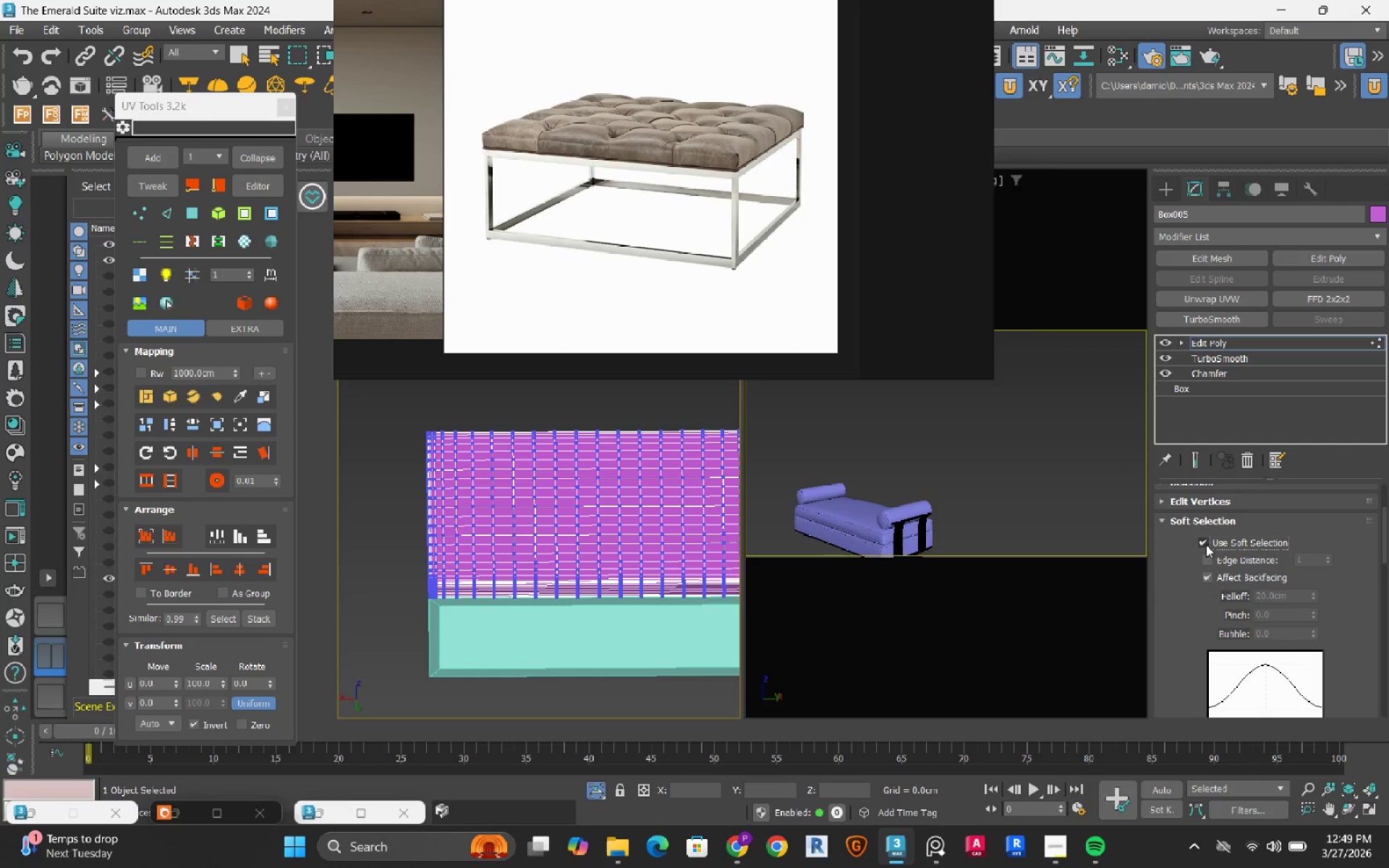 
hold_key(key=AltLeft, duration=0.62)
 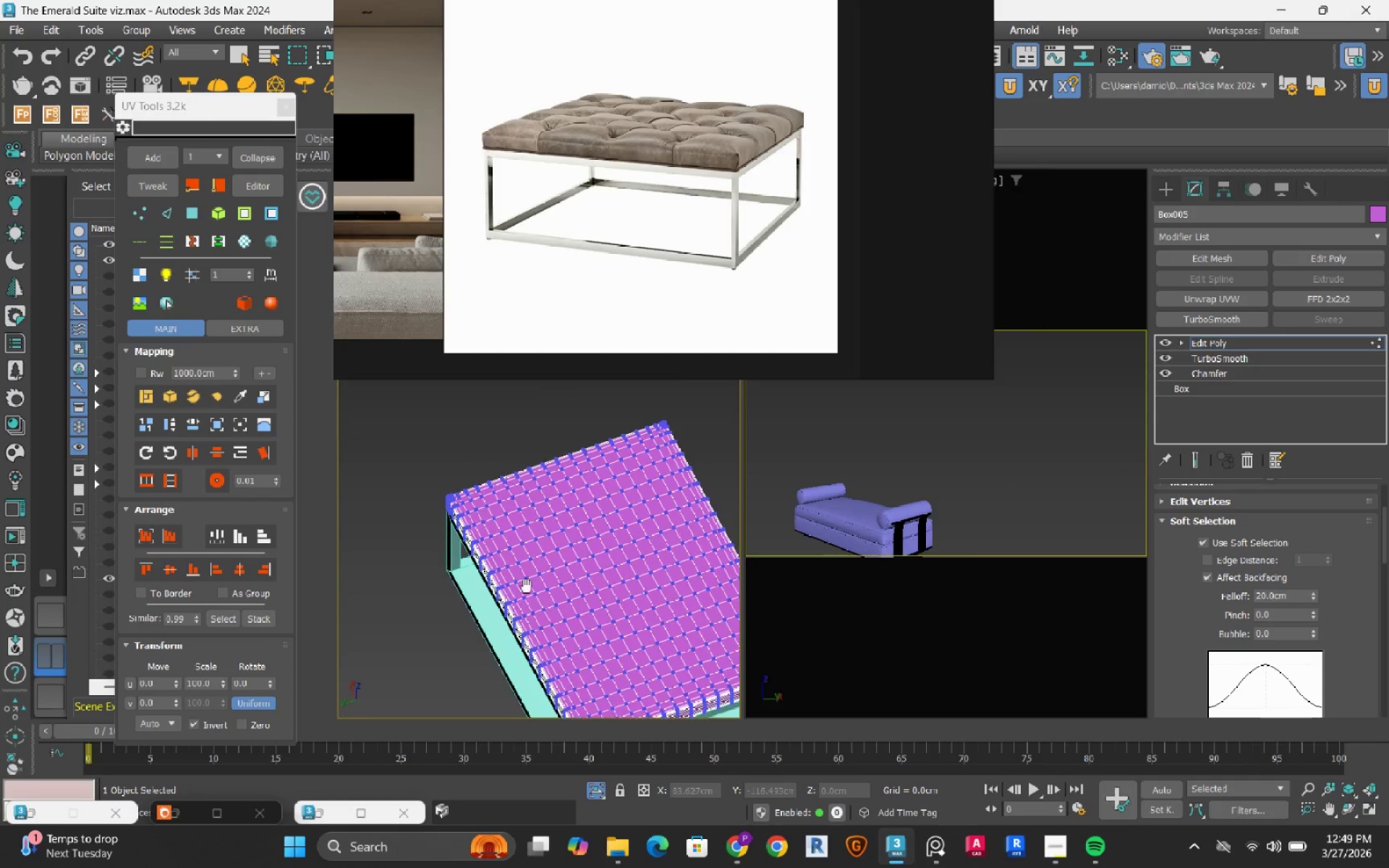 
scroll: coordinate [540, 547], scroll_direction: up, amount: 2.0
 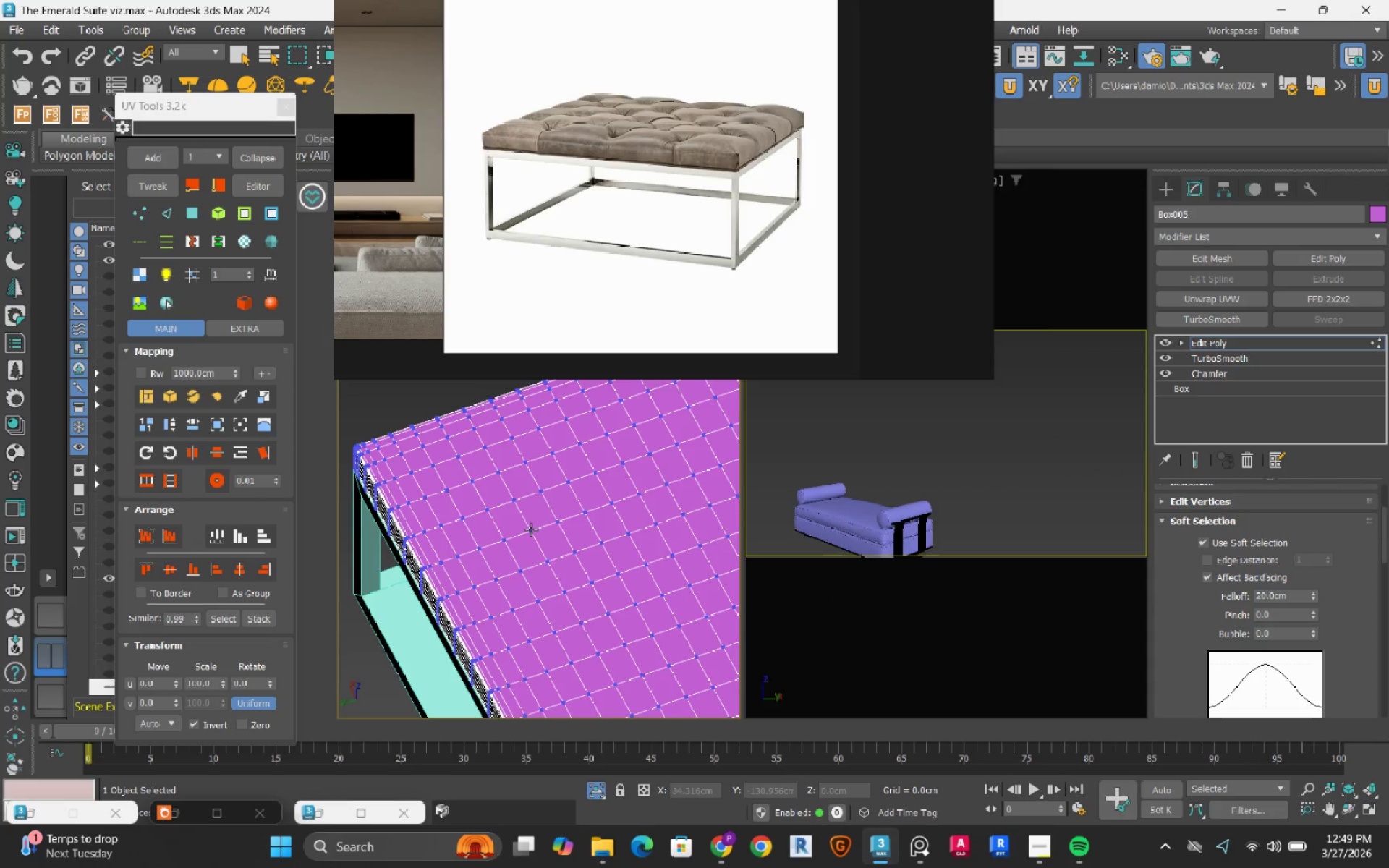 
left_click([531, 529])
 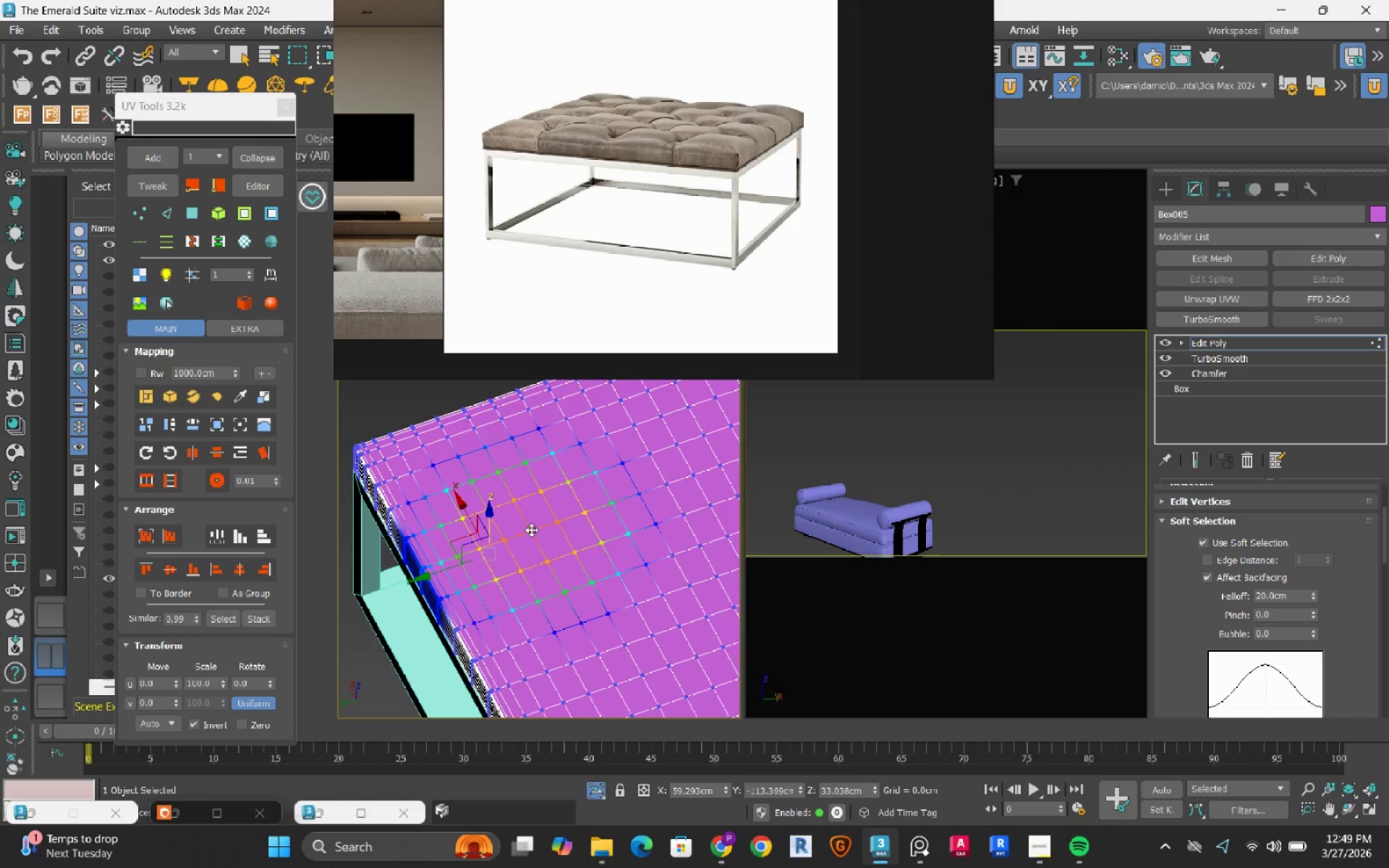 
scroll: coordinate [531, 529], scroll_direction: down, amount: 2.0
 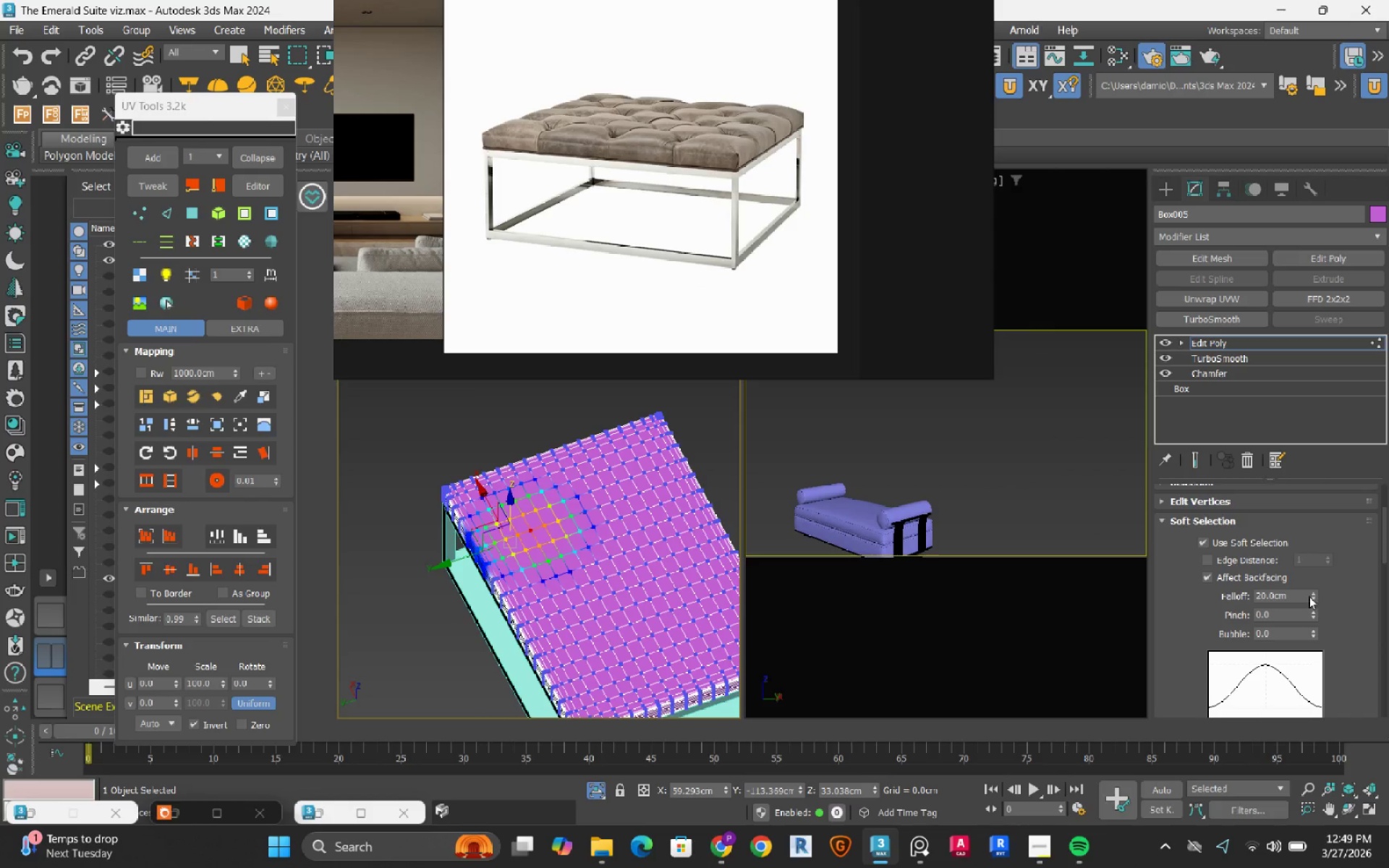 
left_click_drag(start_coordinate=[1315, 595], to_coordinate=[1317, 634])
 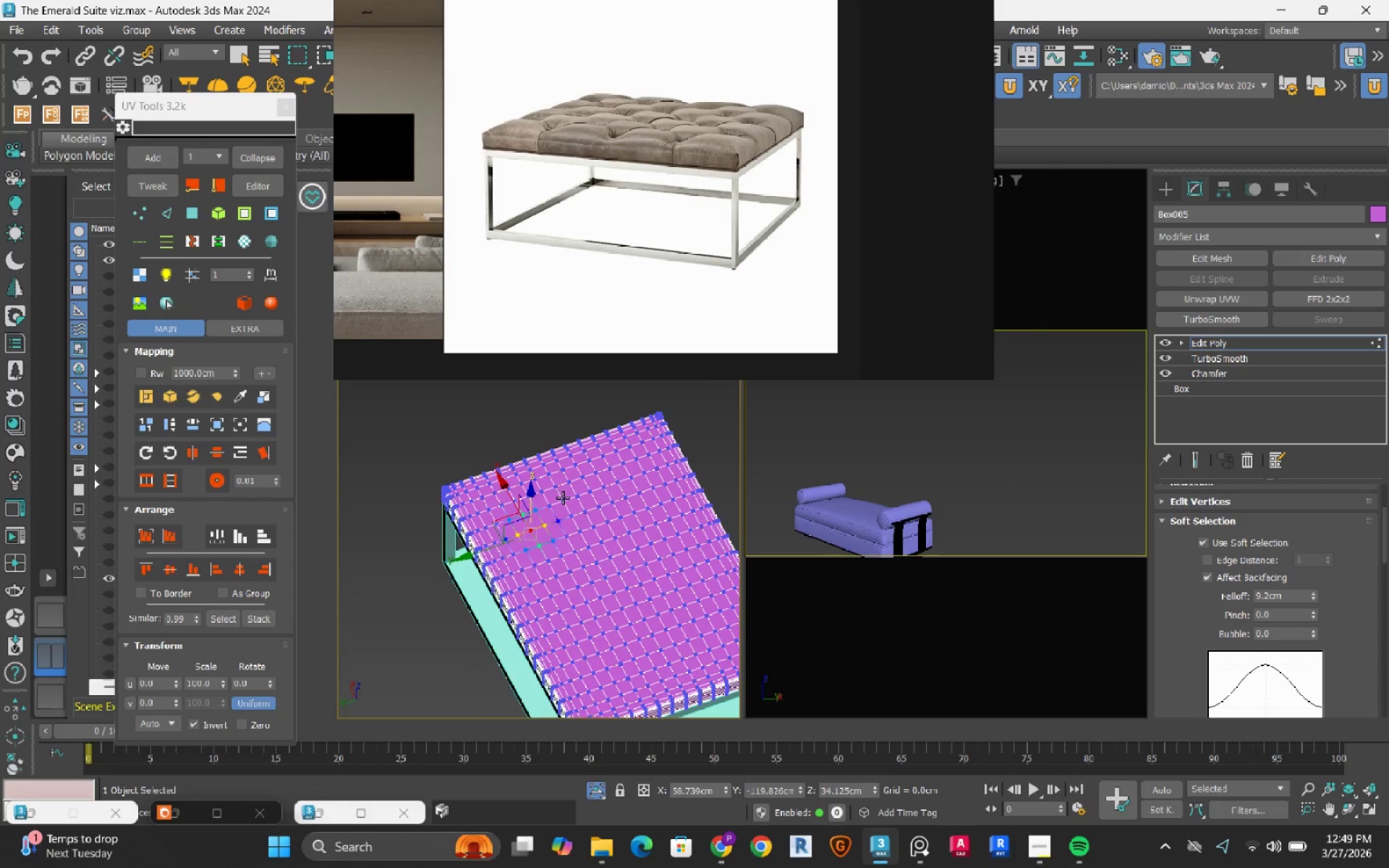 
scroll: coordinate [561, 498], scroll_direction: up, amount: 2.0
 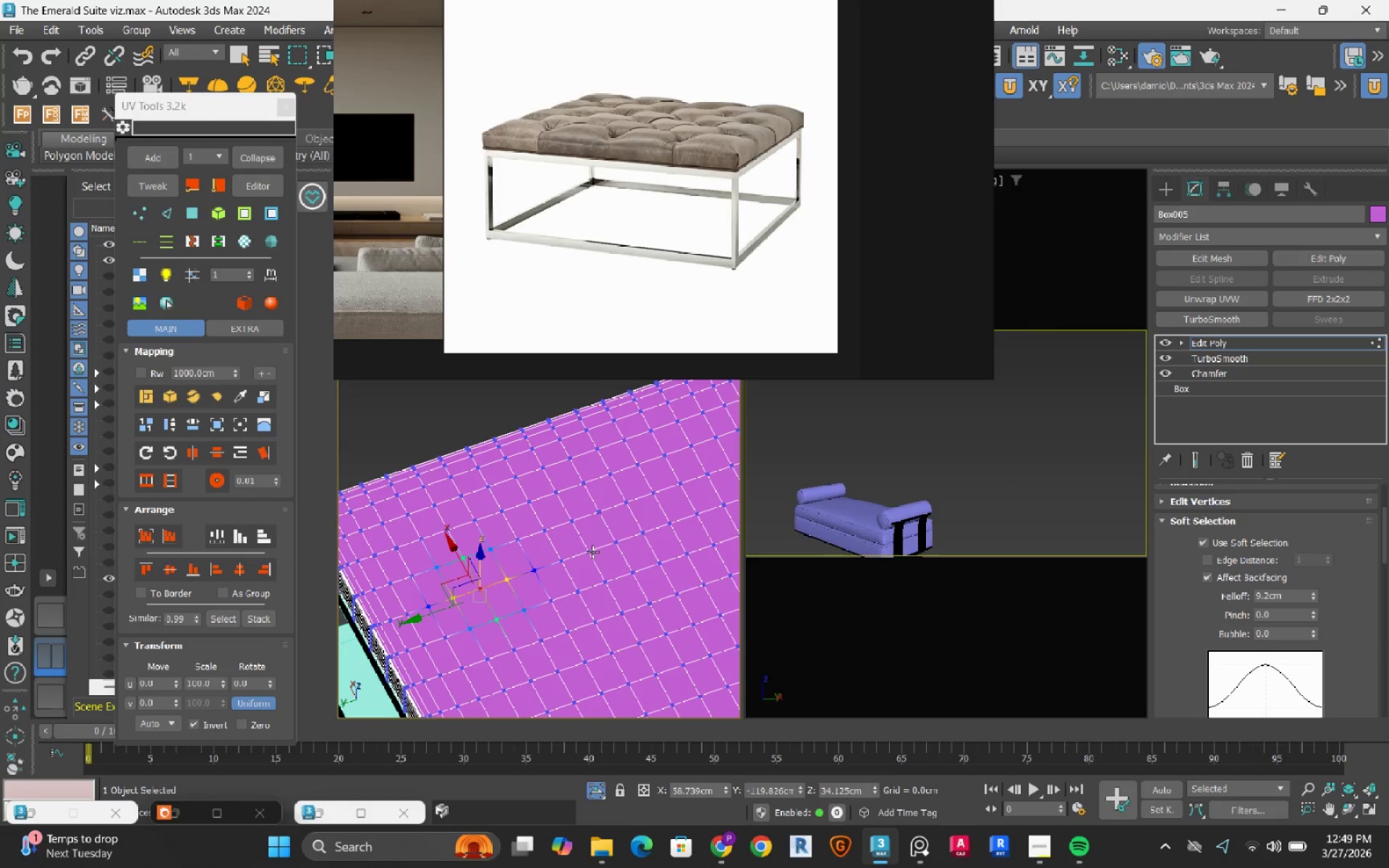 
scroll: coordinate [606, 540], scroll_direction: down, amount: 1.0
 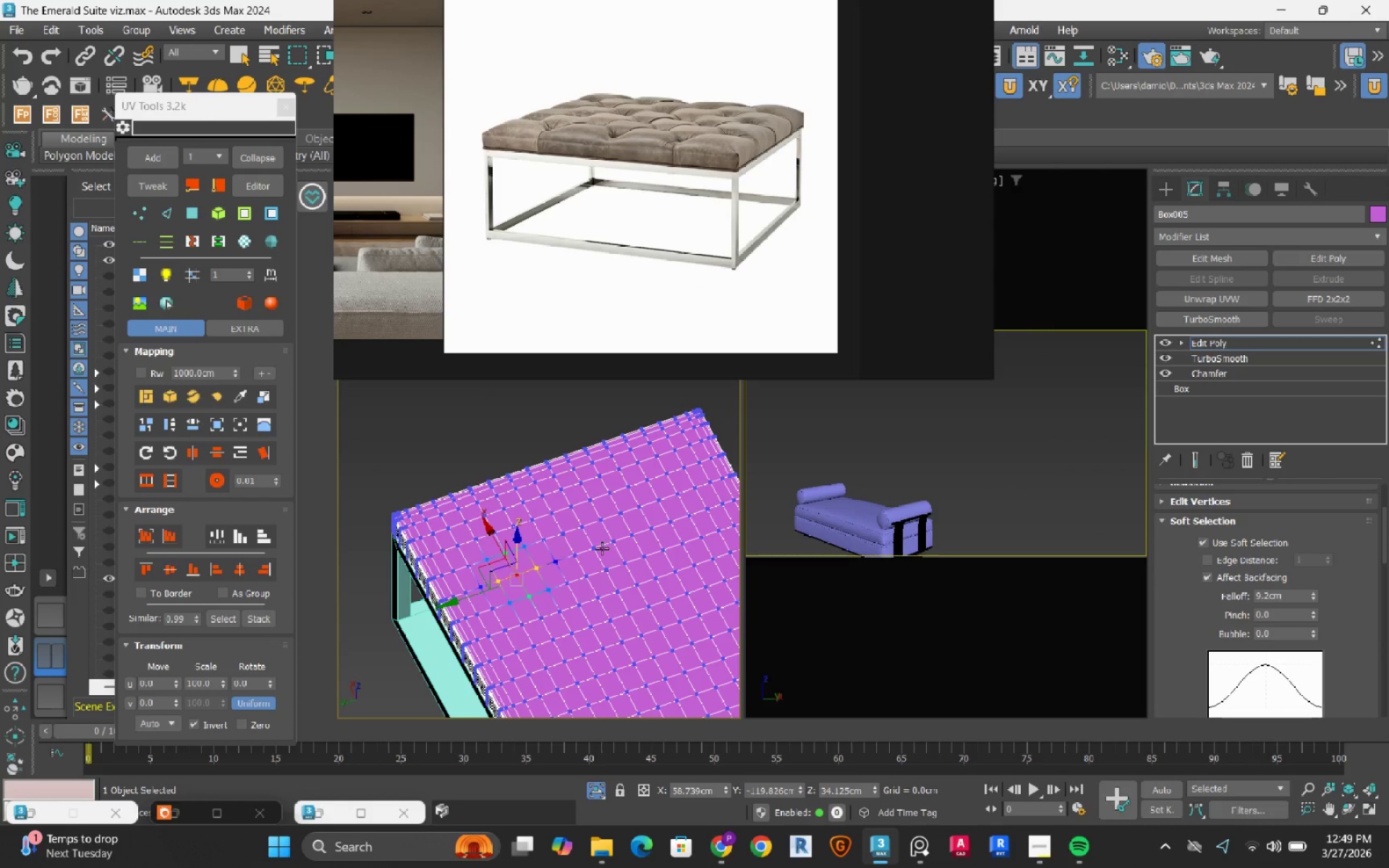 
hold_key(key=ControlLeft, duration=1.5)
left_click([595, 546])
 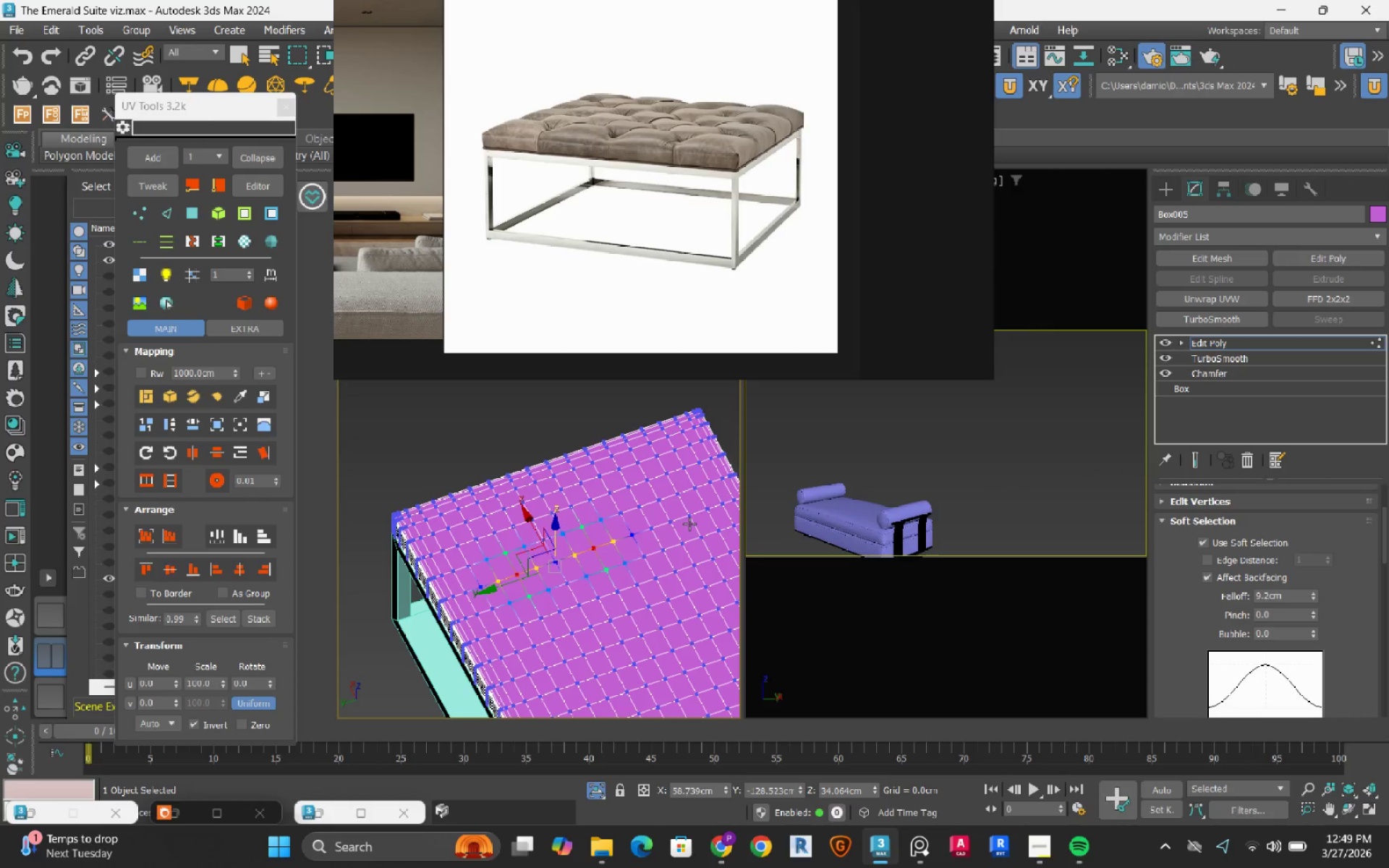 
hold_key(key=ControlLeft, duration=0.95)
left_click([691, 516])
 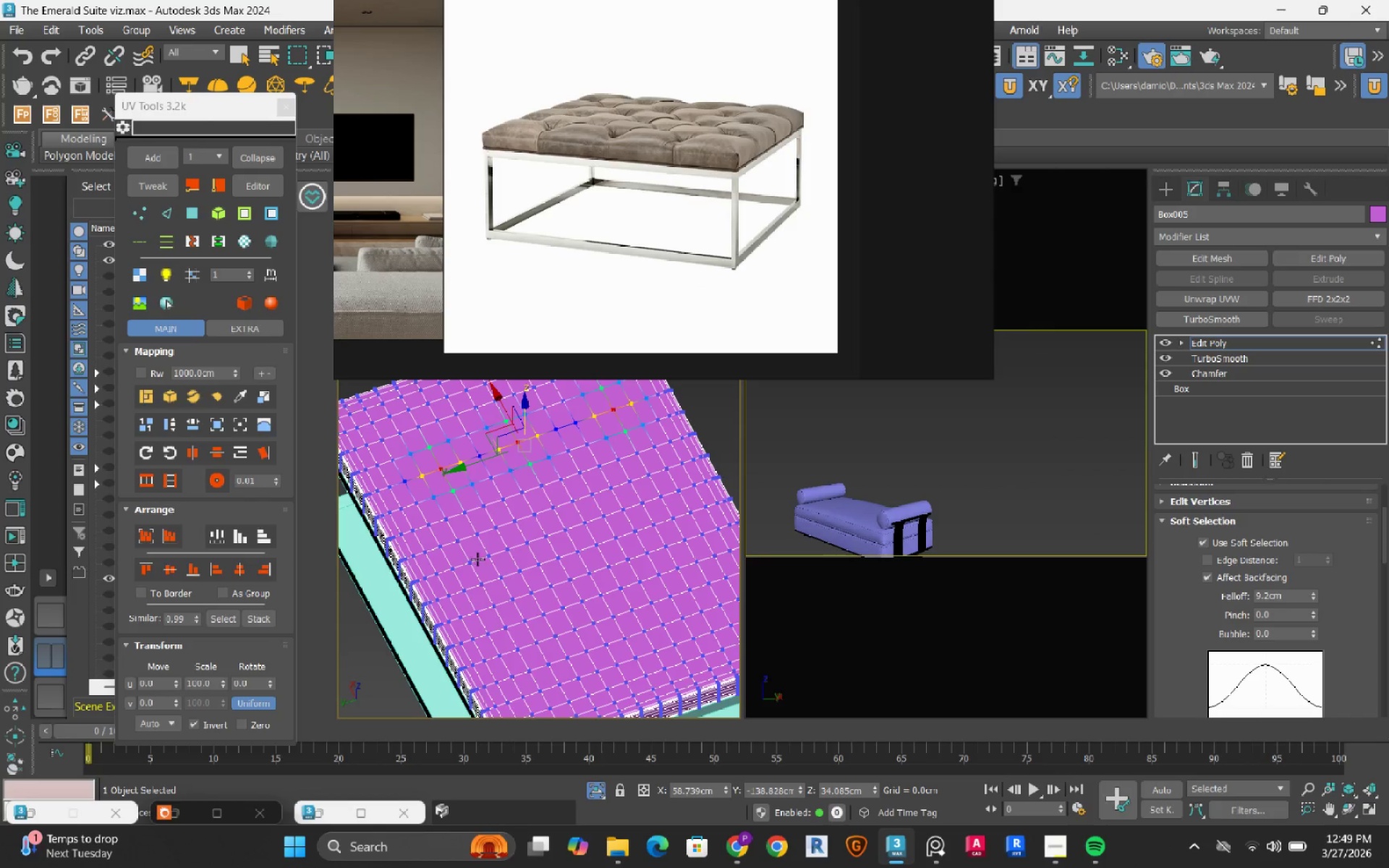 
hold_key(key=ControlLeft, duration=0.92)
left_click([490, 558])
 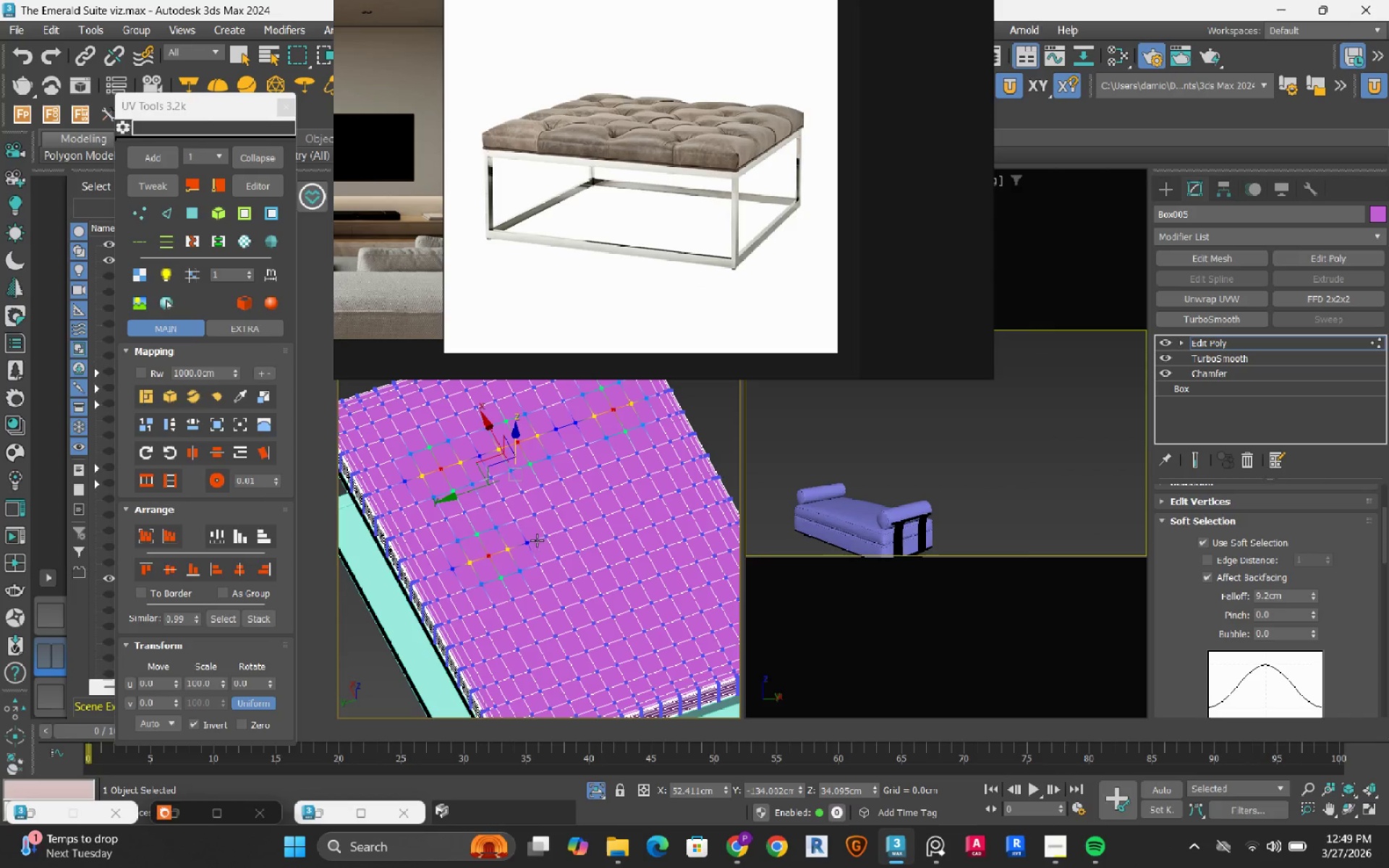 
hold_key(key=ControlLeft, duration=1.3)
left_click([564, 532])
 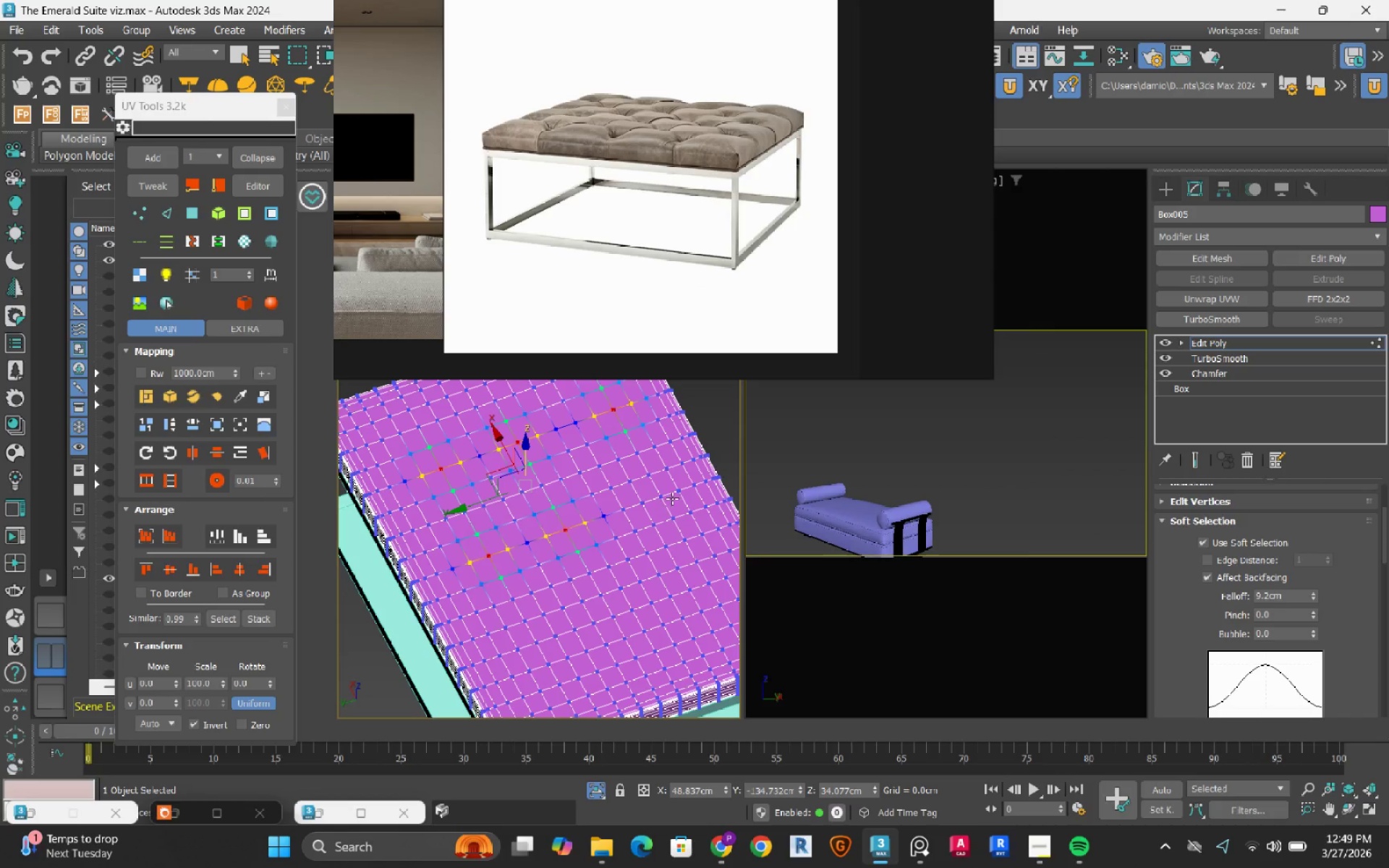 
hold_key(key=ControlLeft, duration=0.84)
left_click([660, 498])
 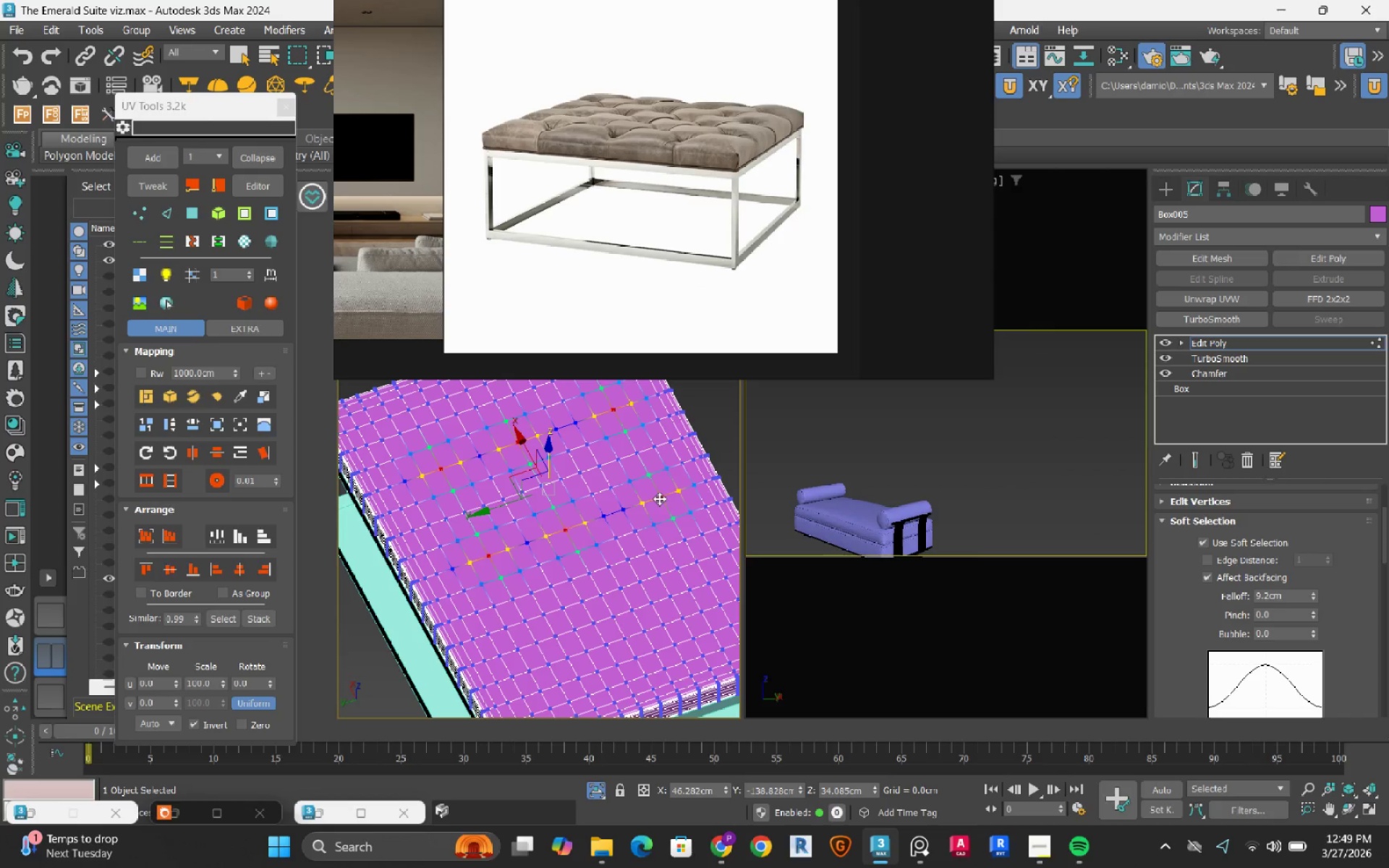 
hold_key(key=ControlLeft, duration=1.89)
left_click([530, 673])
 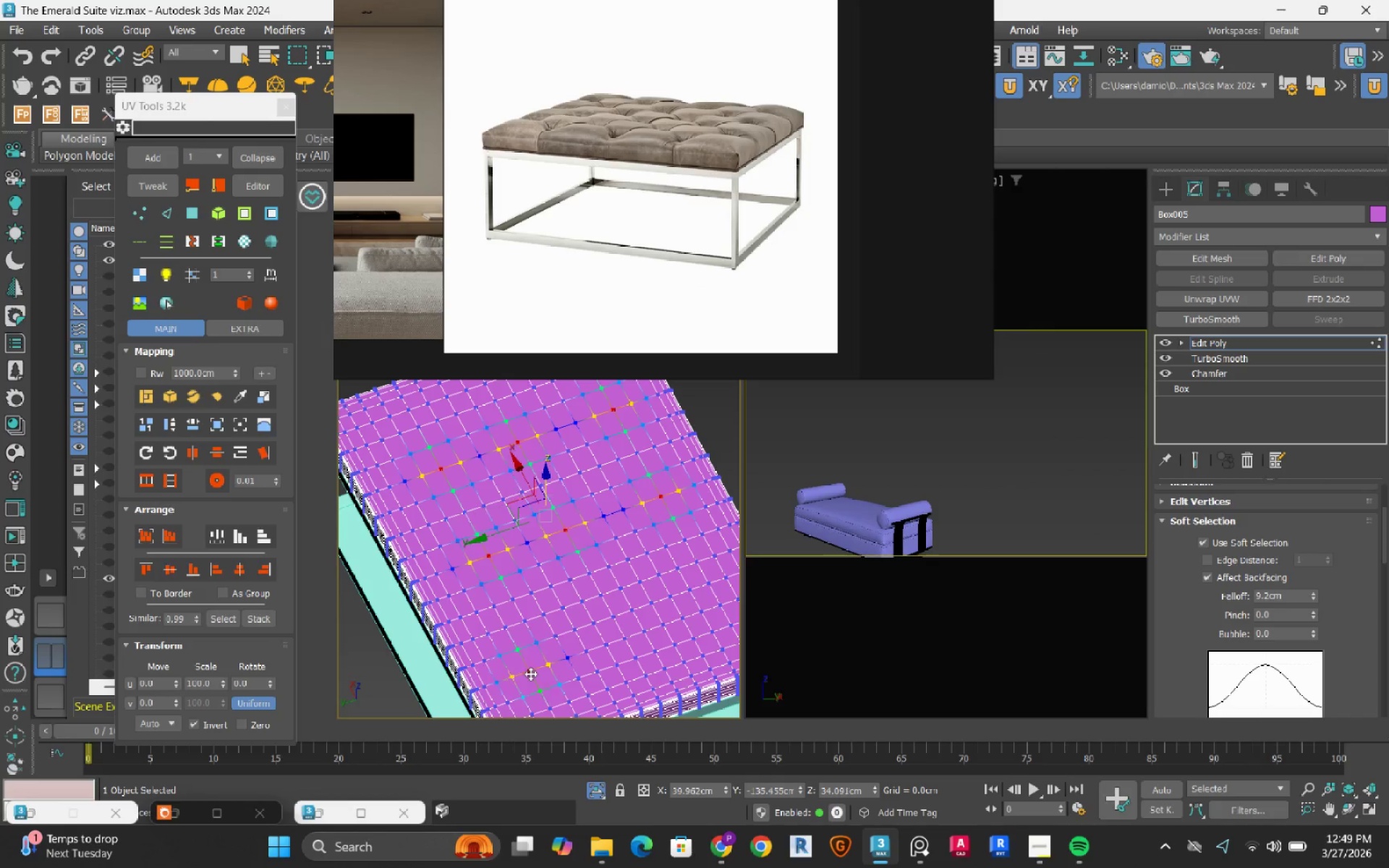 
hold_key(key=ControlLeft, duration=0.31)
 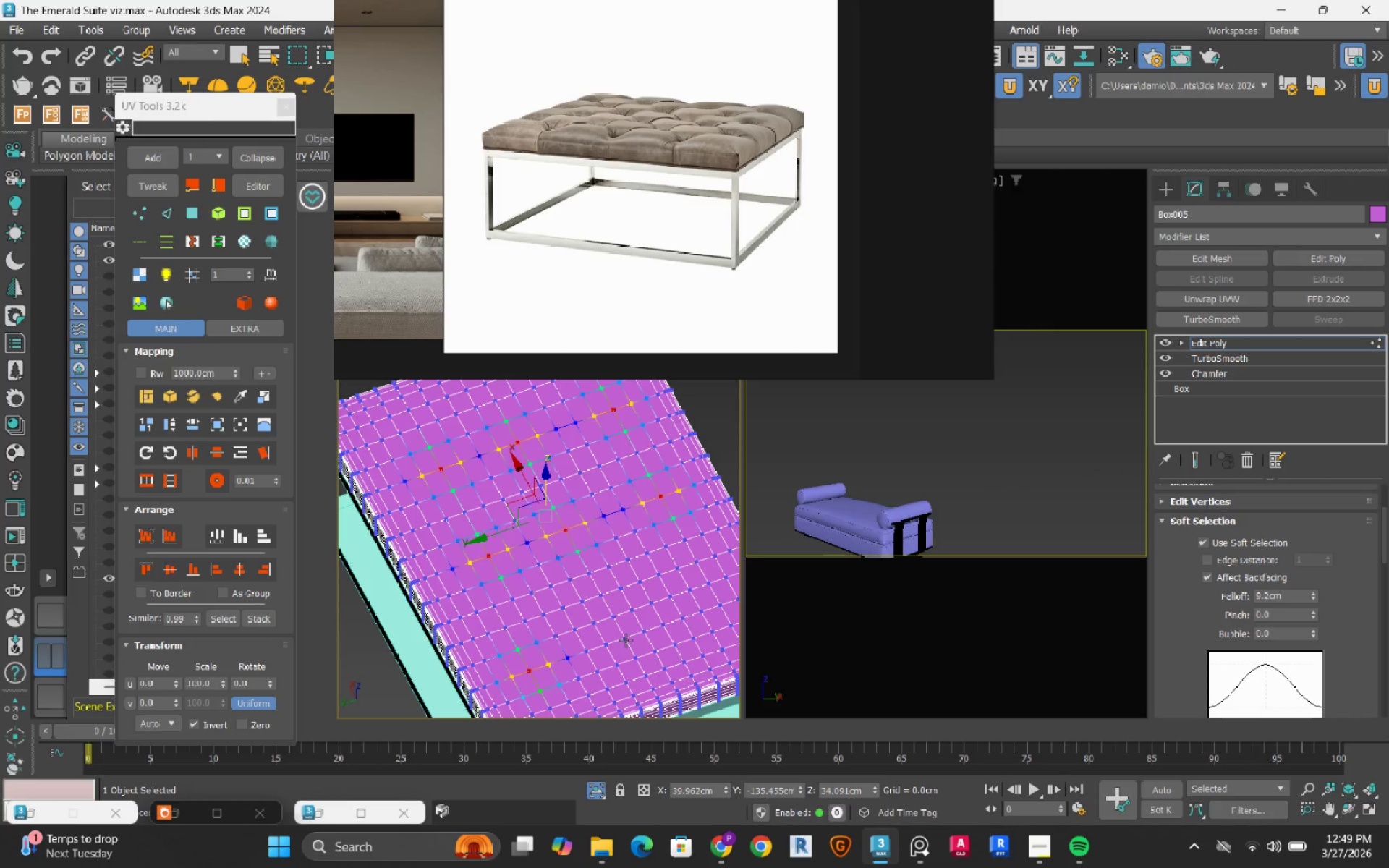 
hold_key(key=ControlLeft, duration=0.66)
left_click([626, 640])
 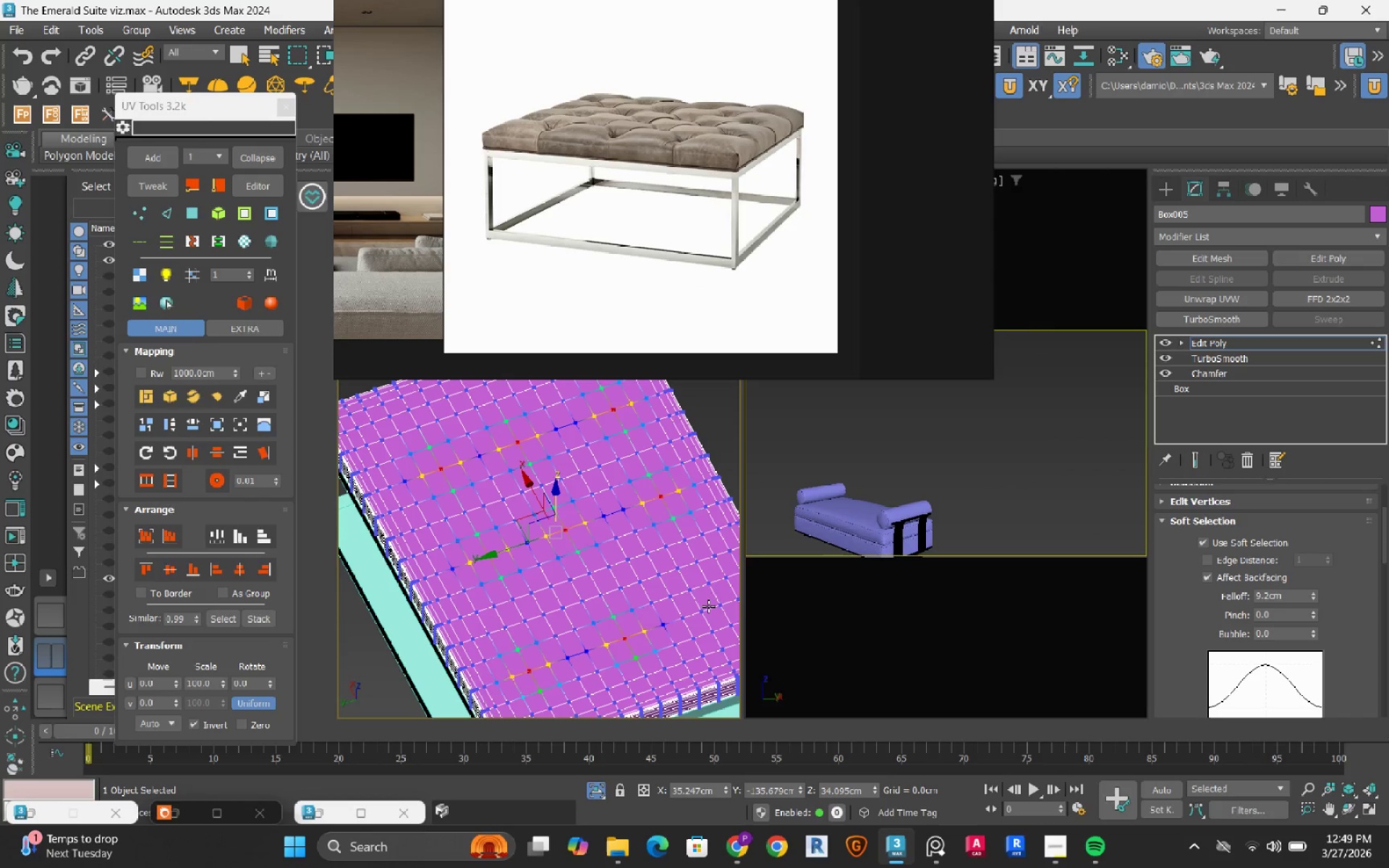 
hold_key(key=ControlLeft, duration=0.53)
left_click([720, 605])
 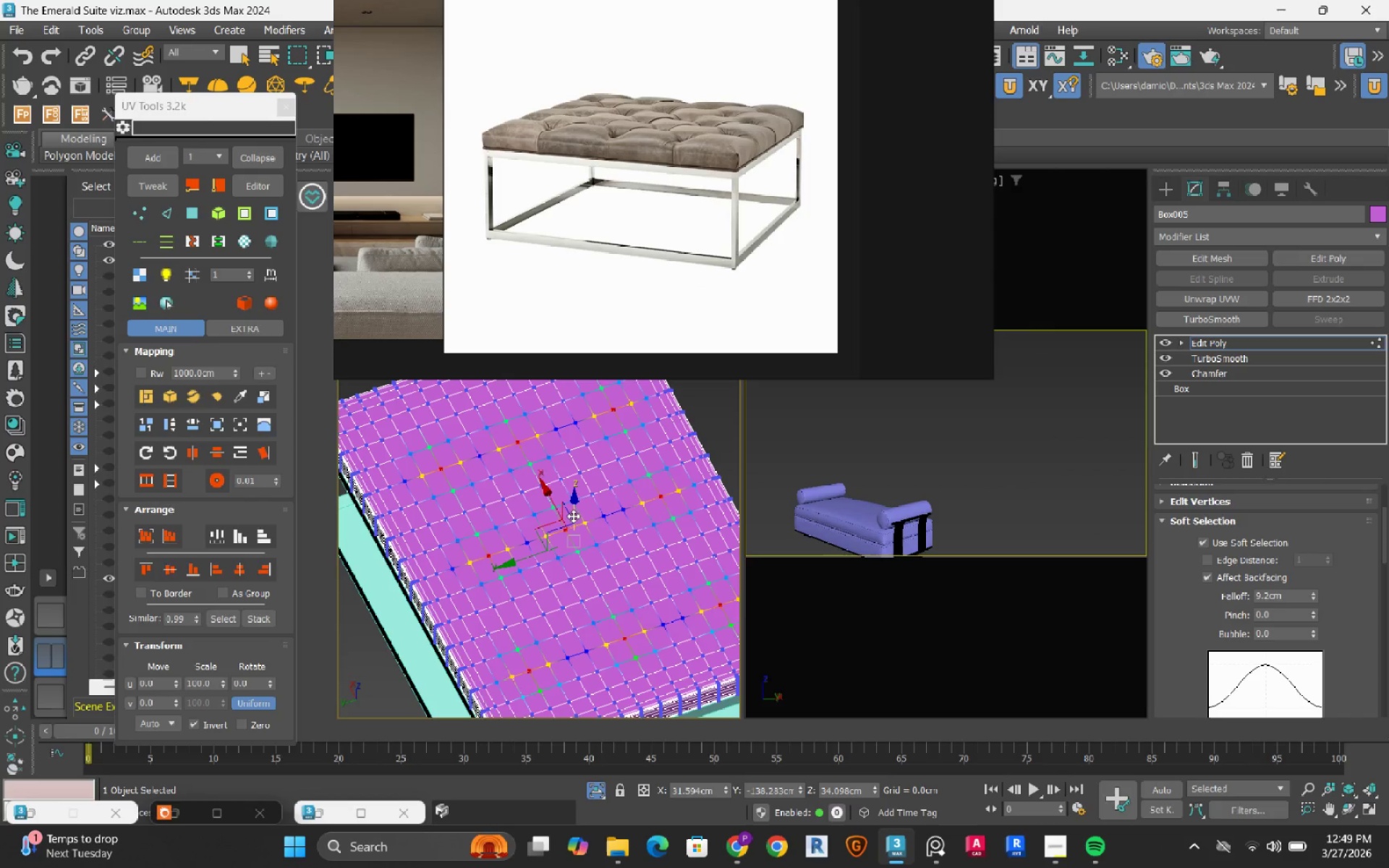 
left_click_drag(start_coordinate=[573, 513], to_coordinate=[573, 526])
 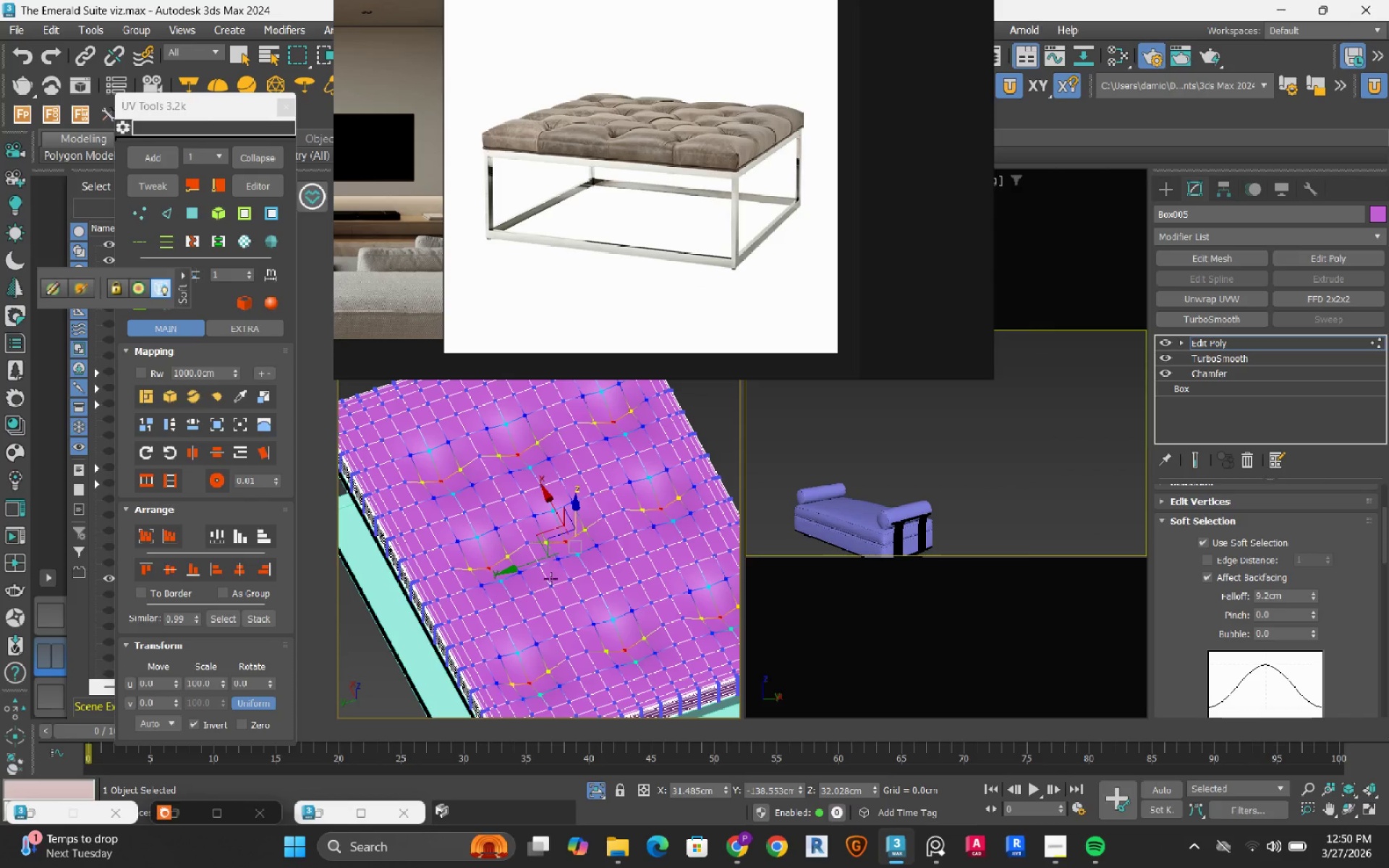 
hold_key(key=AltLeft, duration=1.09)
 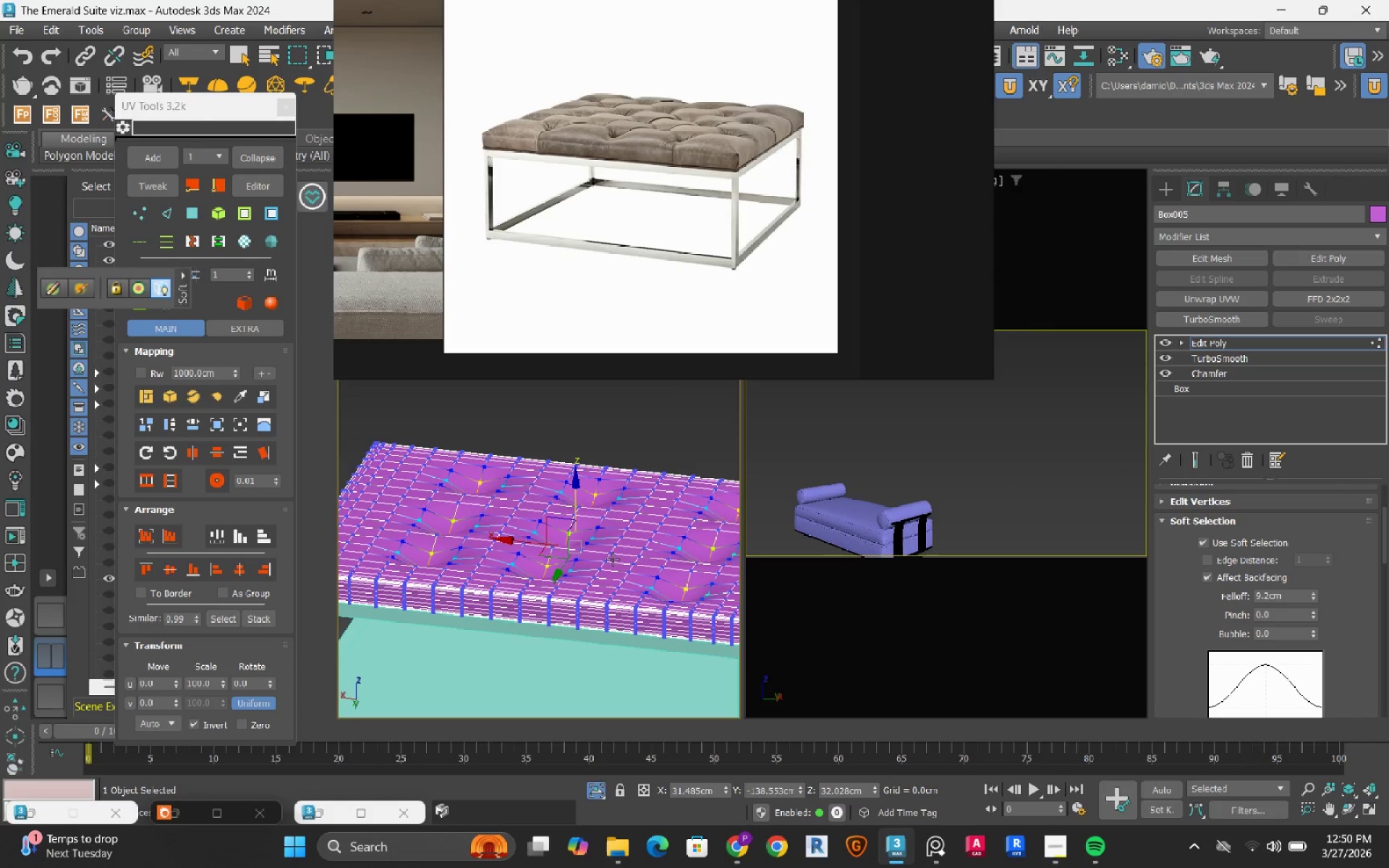 
scroll: coordinate [558, 534], scroll_direction: up, amount: 2.0
 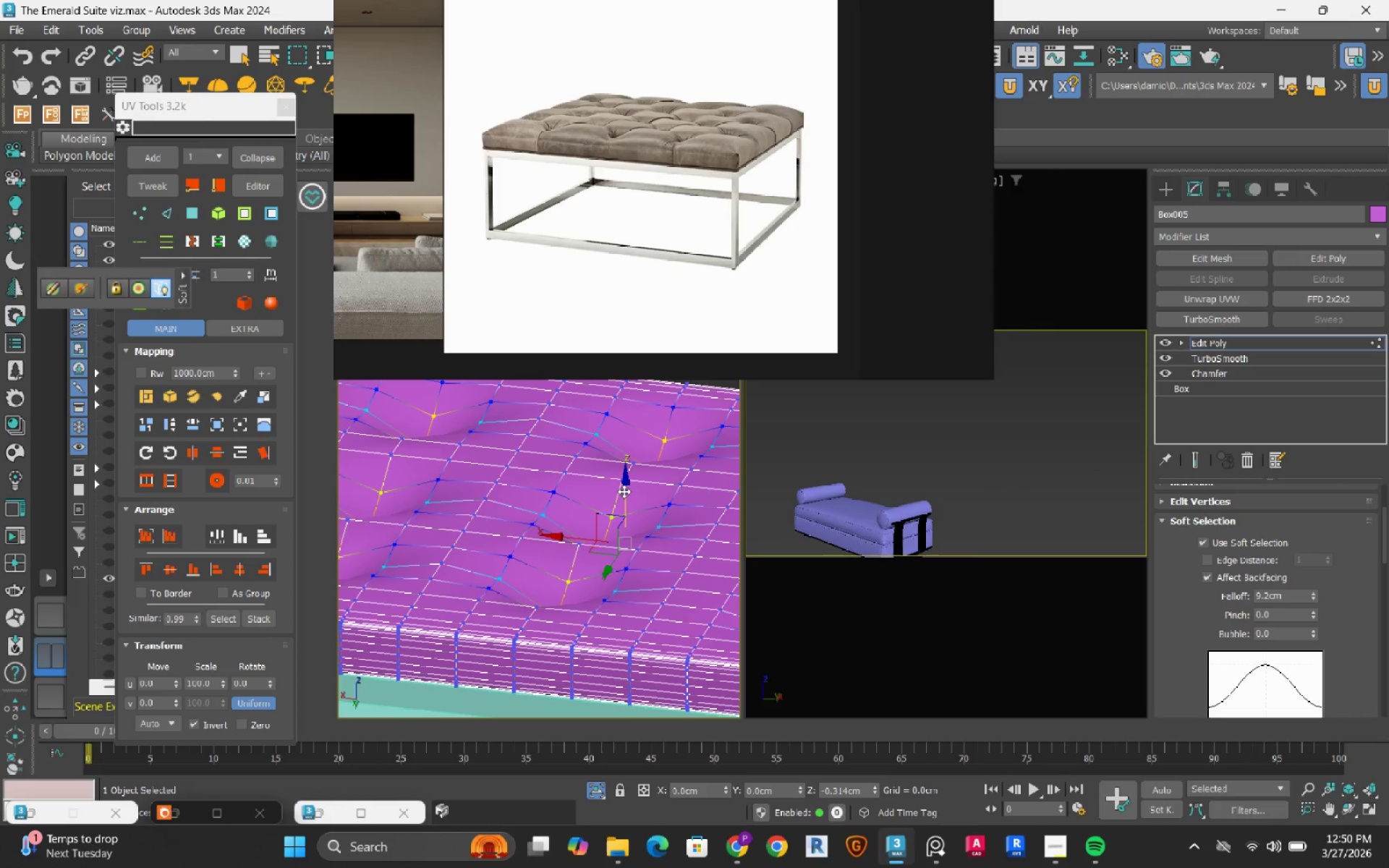 
hold_key(key=AltLeft, duration=1.5)
 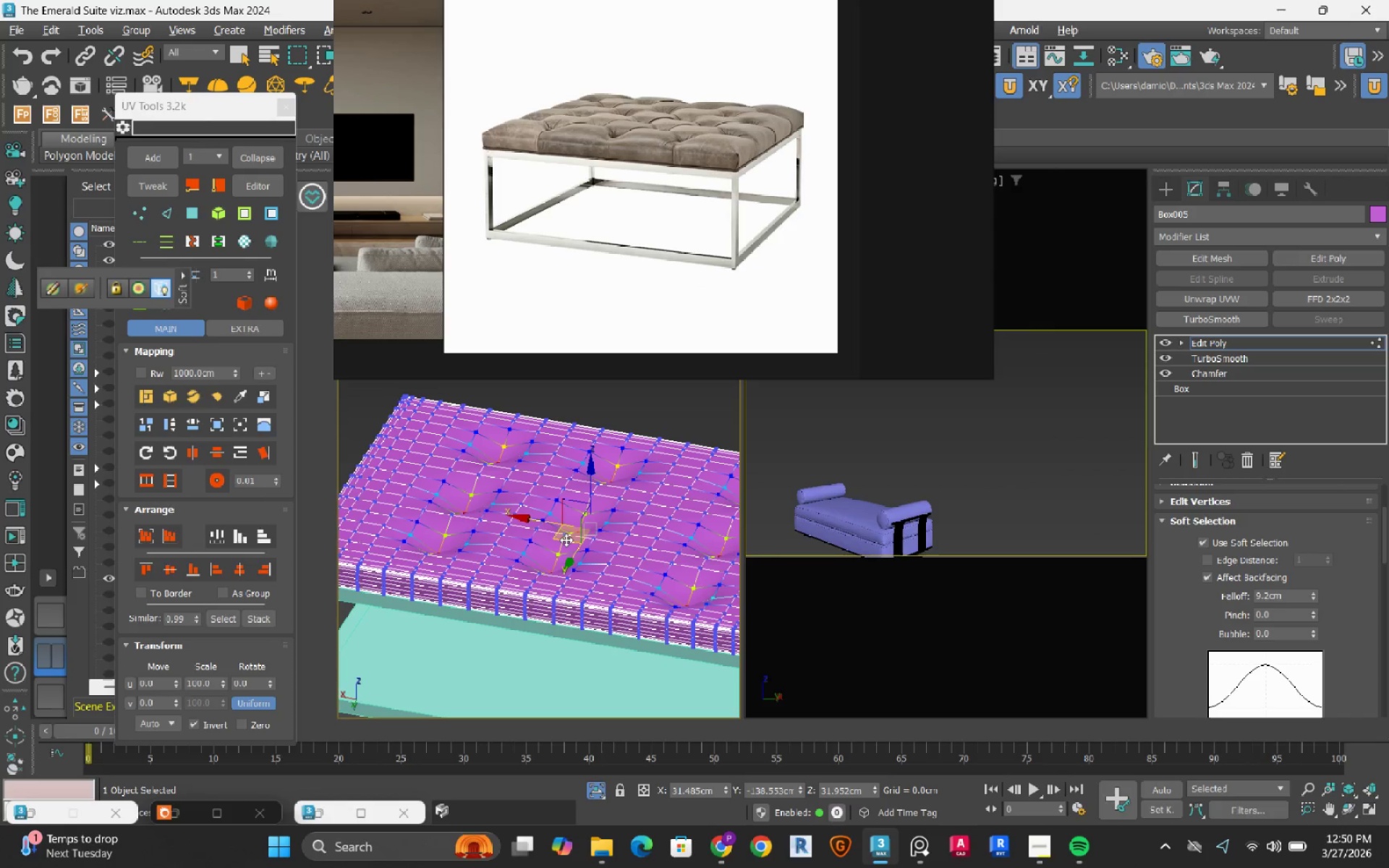 
scroll: coordinate [556, 514], scroll_direction: down, amount: 2.0
 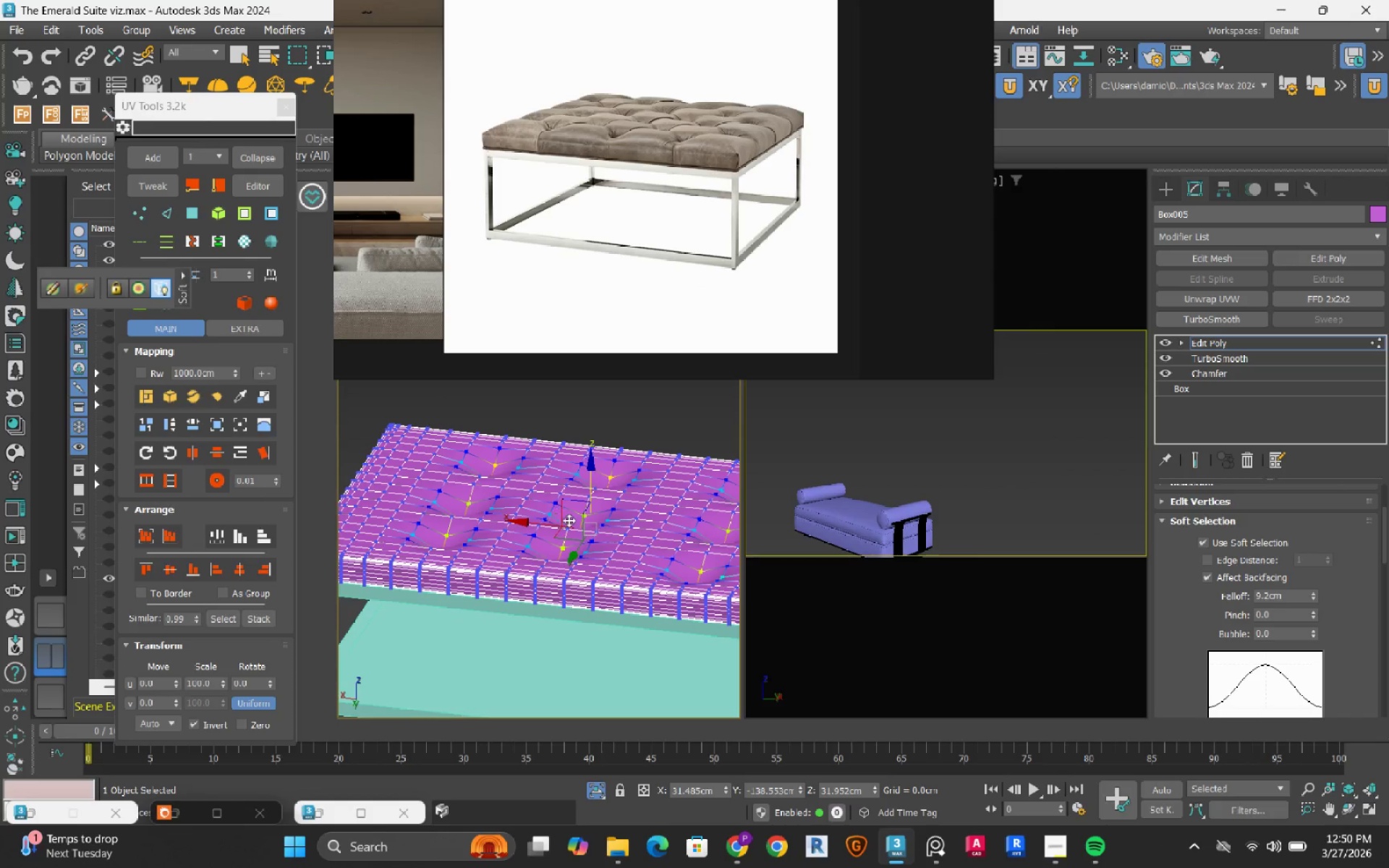 
hold_key(key=AltLeft, duration=0.33)
 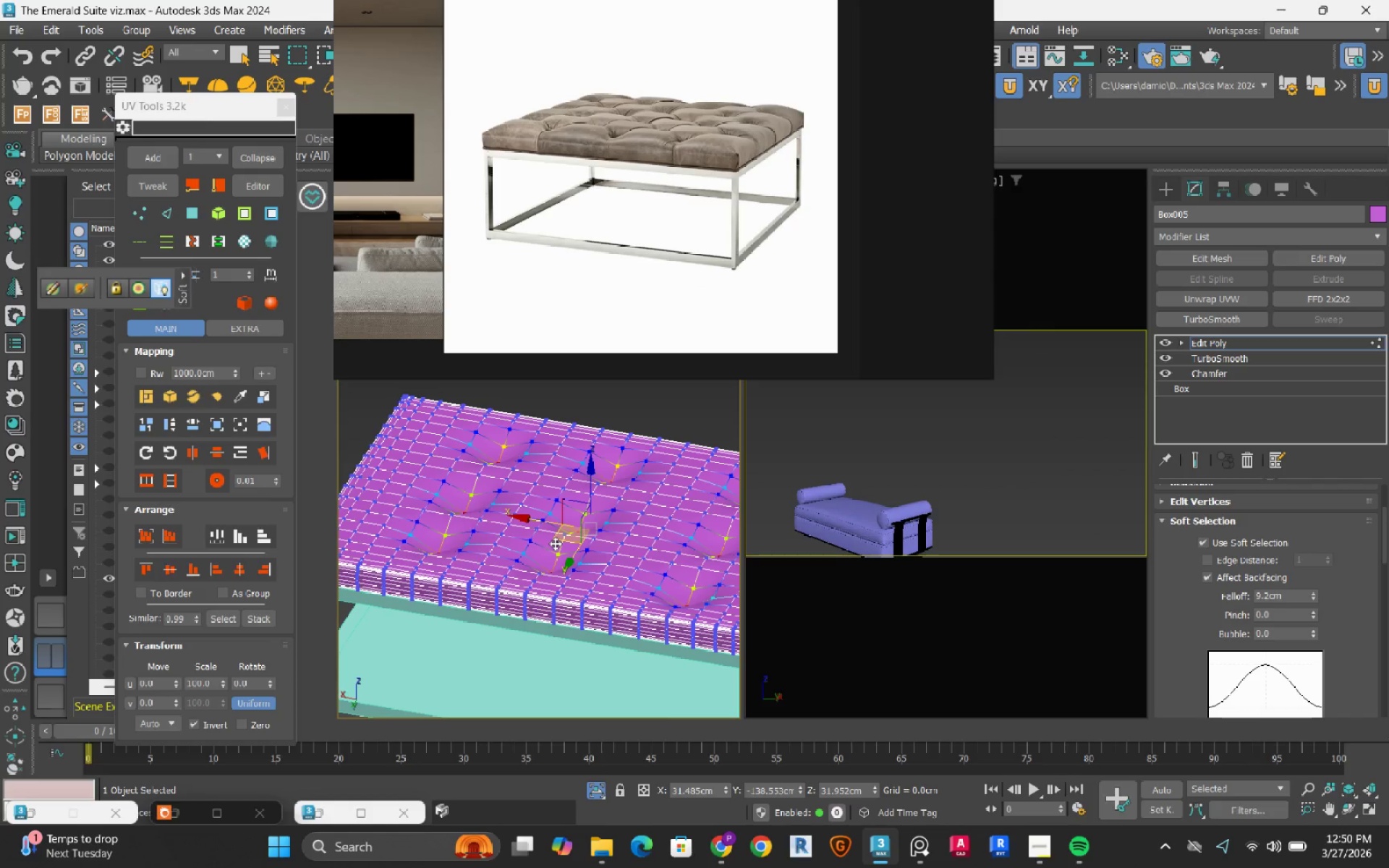 
hold_key(key=AltLeft, duration=0.72)
 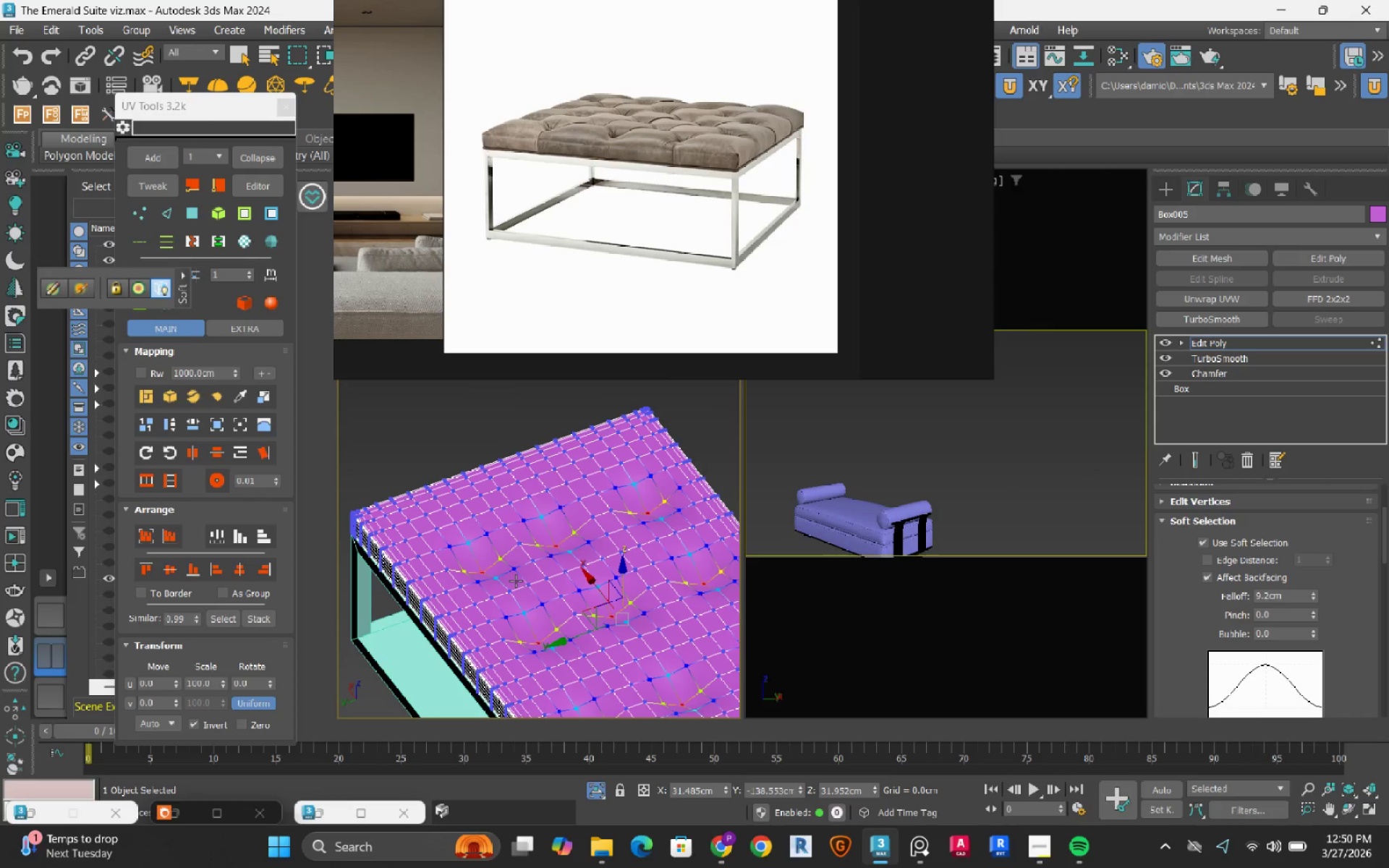 
hold_key(key=AltLeft, duration=1.5)
 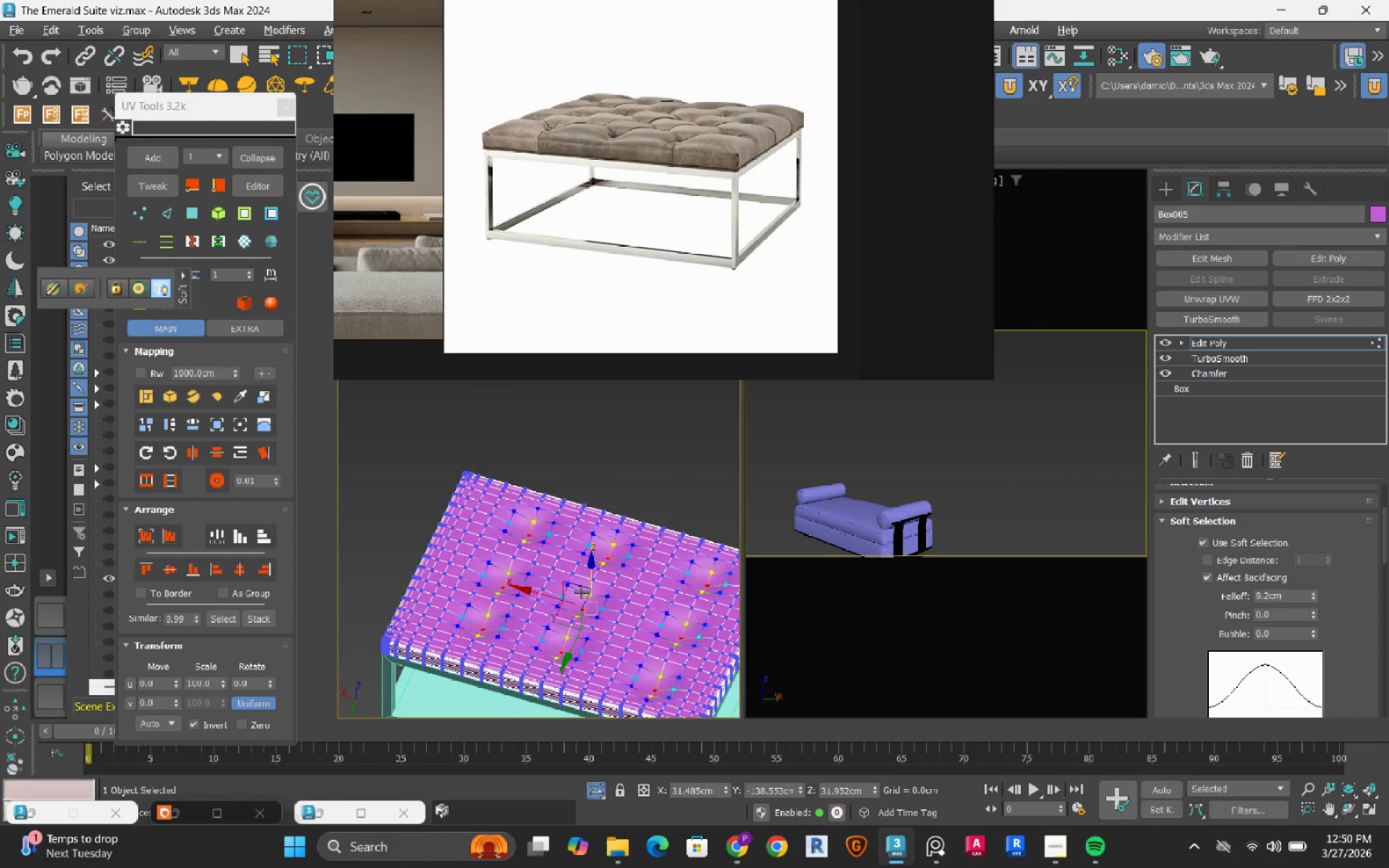 
scroll: coordinate [516, 581], scroll_direction: down, amount: 1.0
 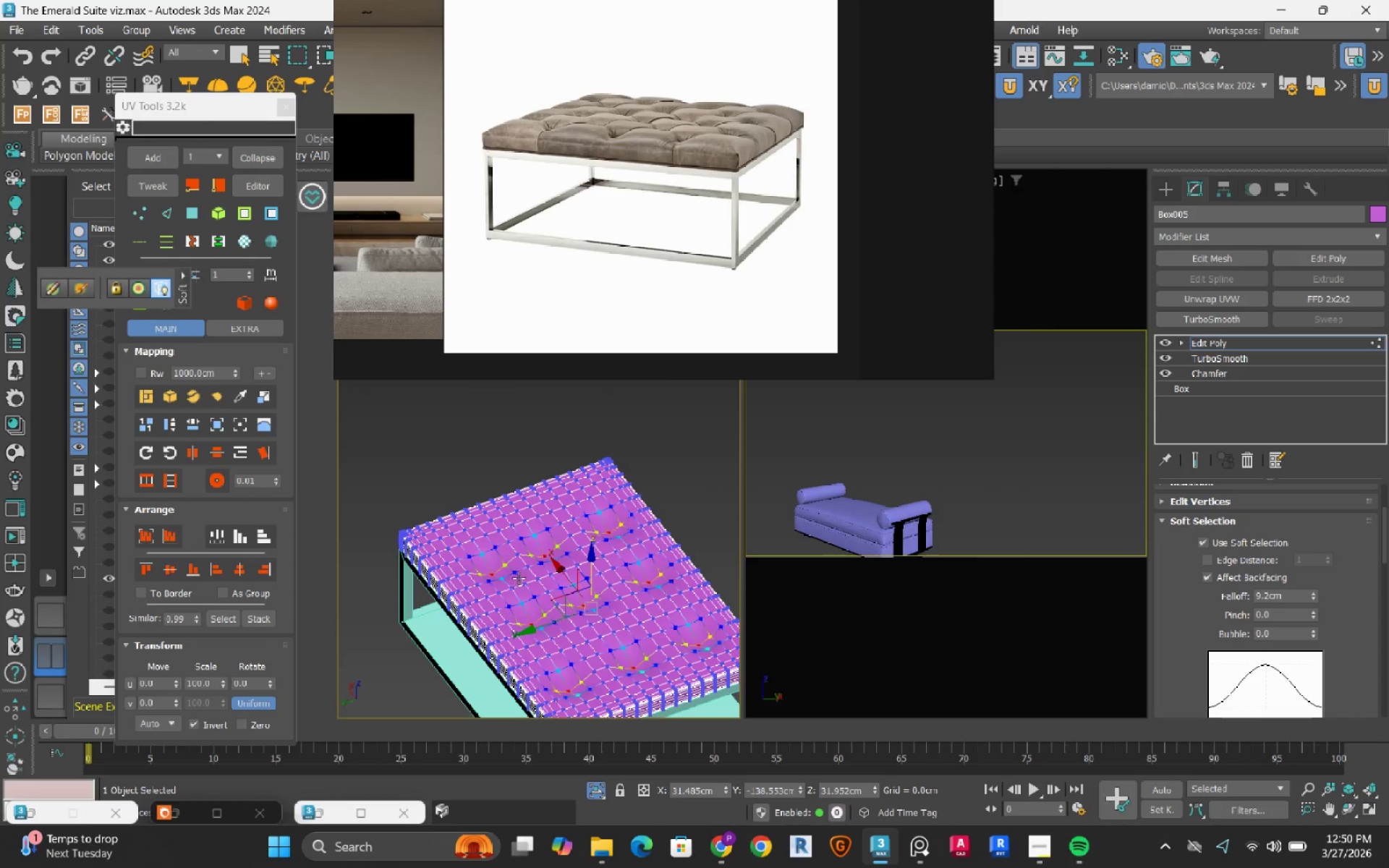 
hold_key(key=AltLeft, duration=1.06)
 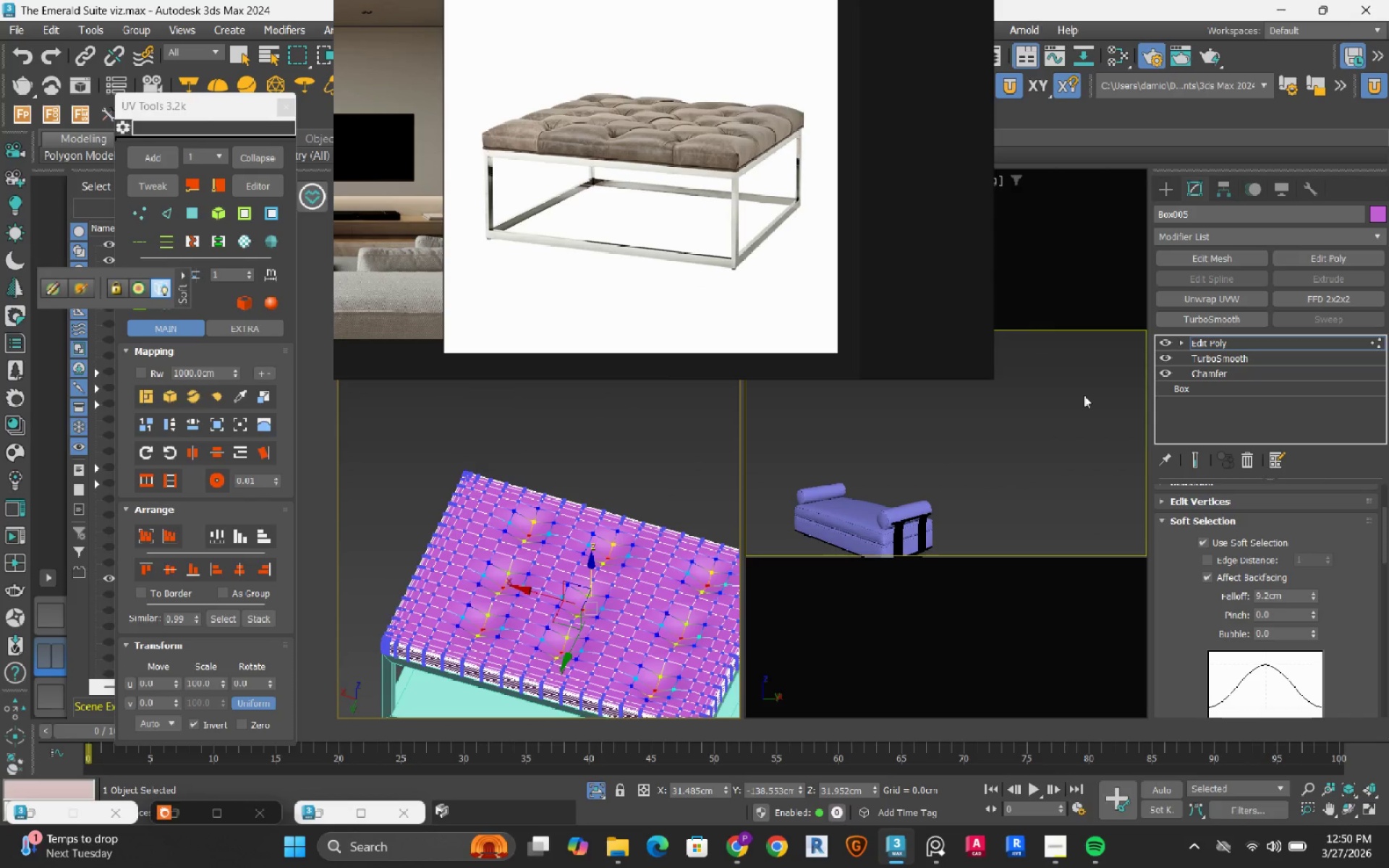 
left_click([1382, 339])
 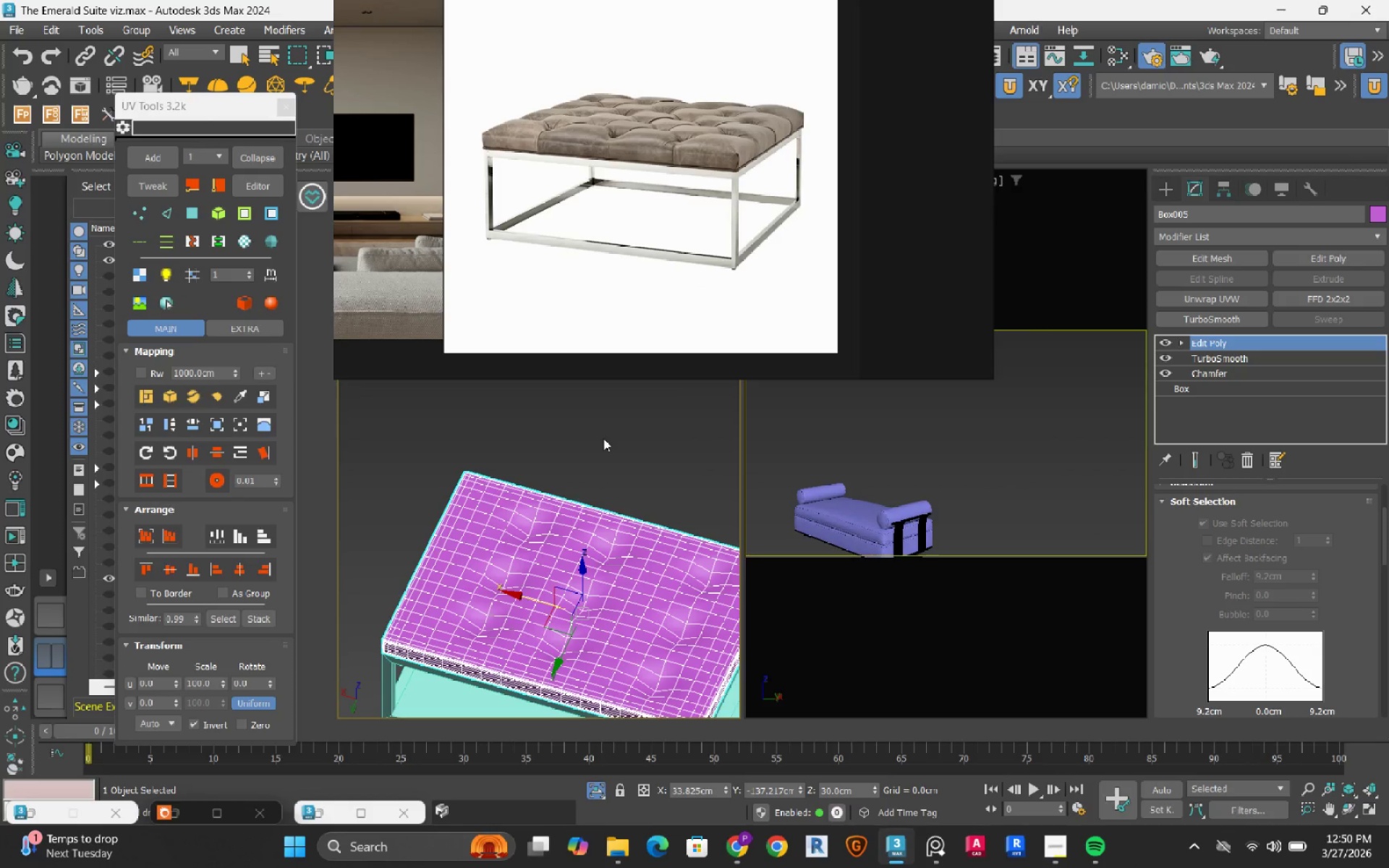 
left_click([603, 438])
 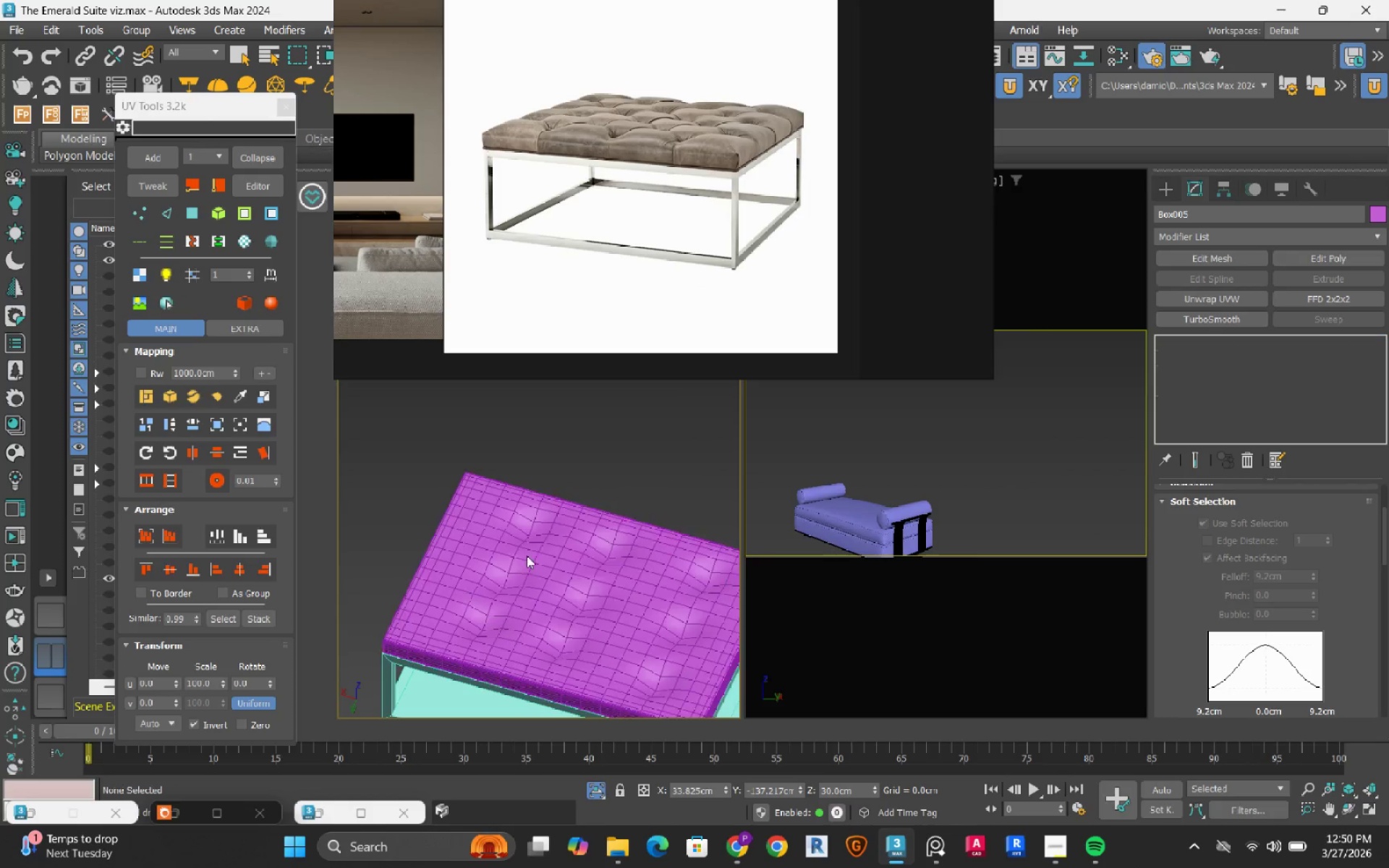 
hold_key(key=AltLeft, duration=0.5)
 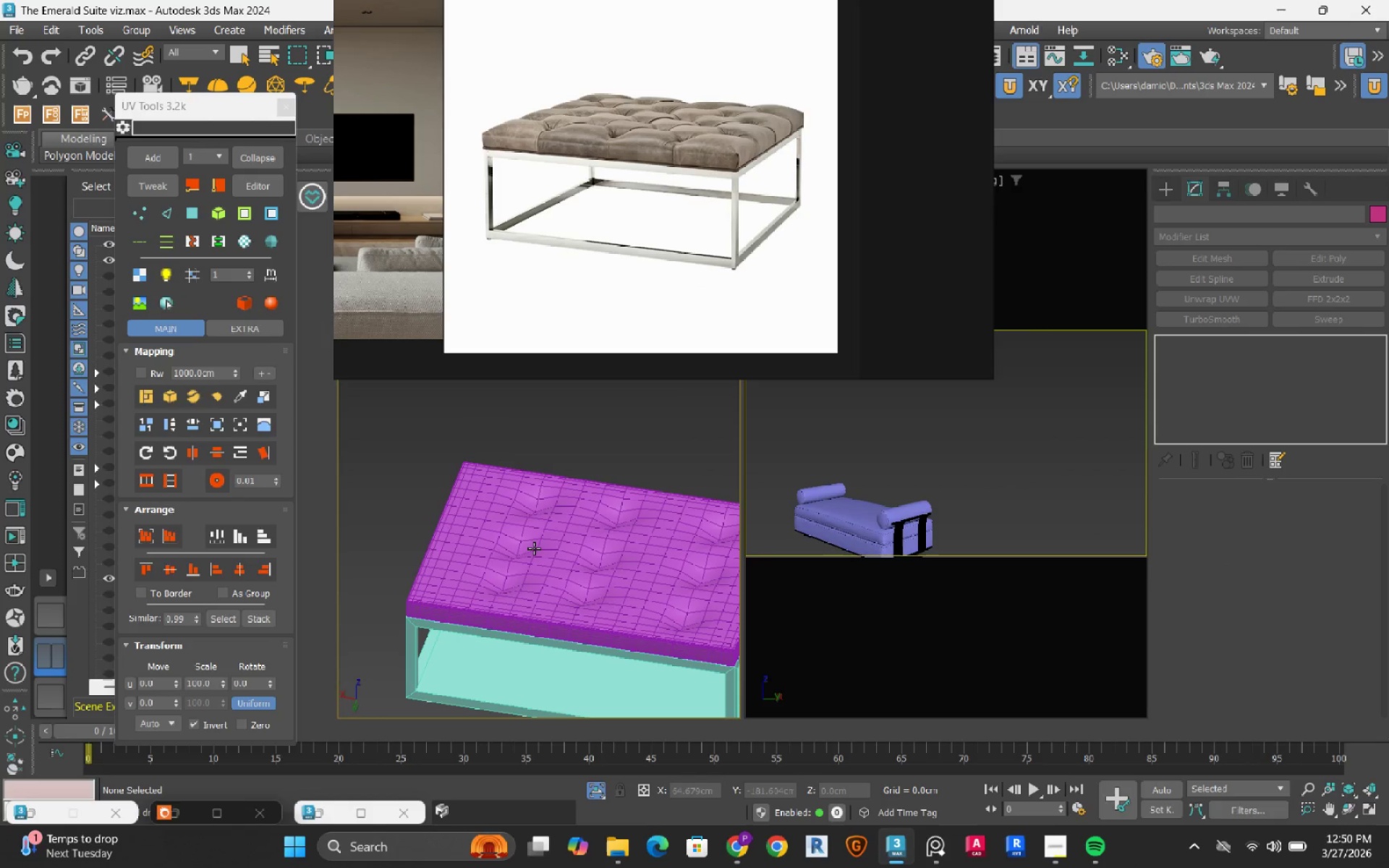 
key(F4)
 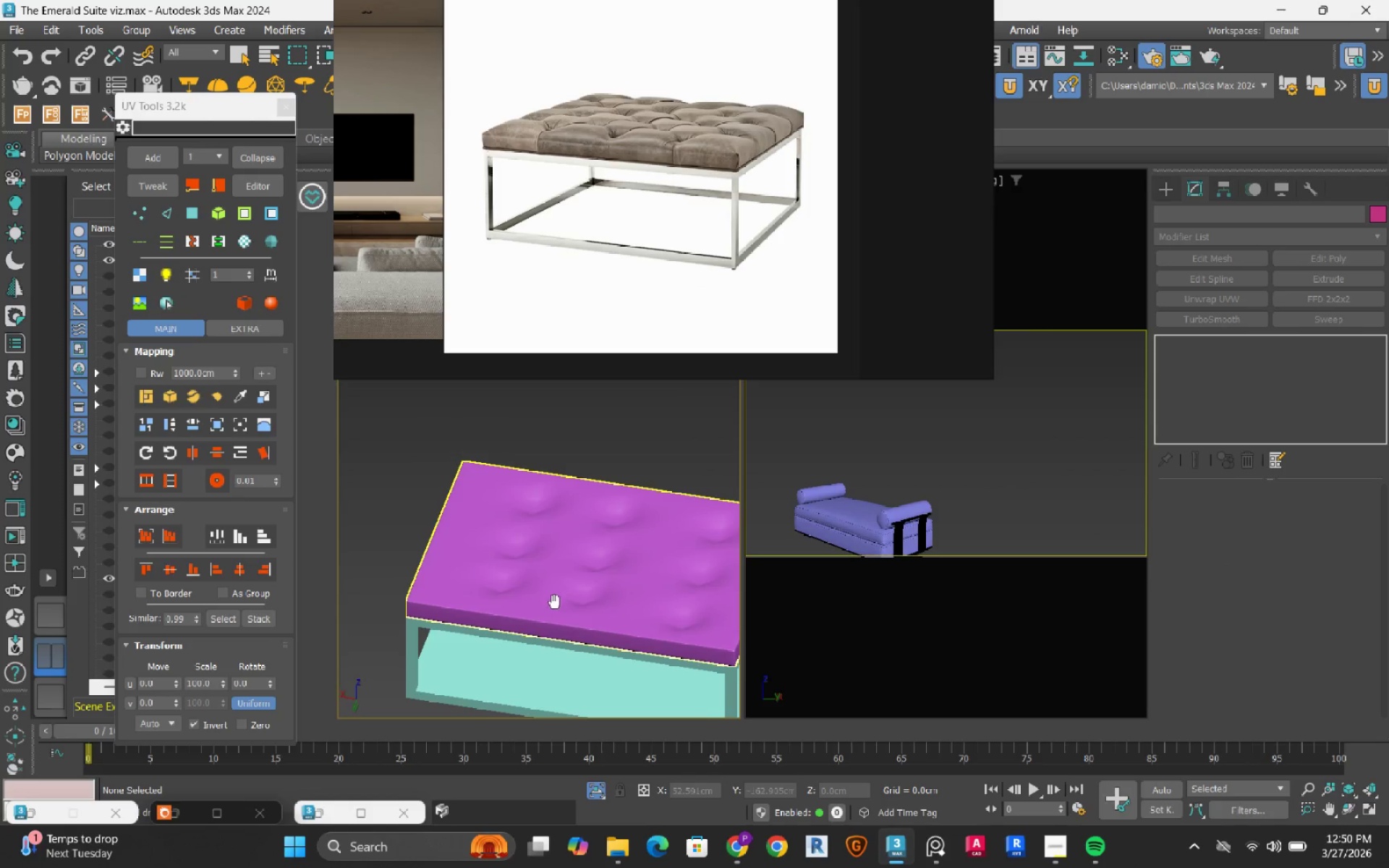 
hold_key(key=AltLeft, duration=1.5)
 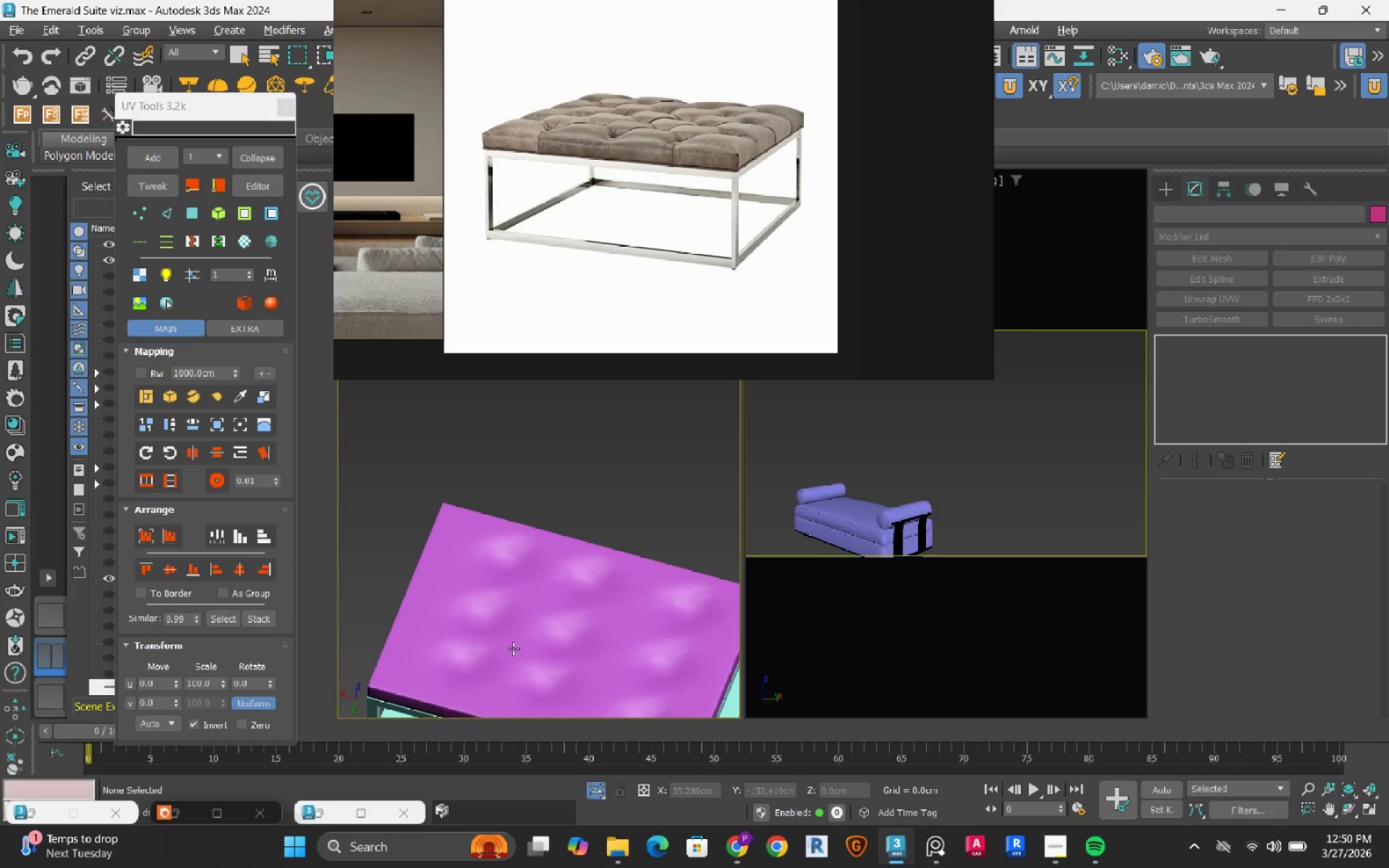 
hold_key(key=AltLeft, duration=1.0)
 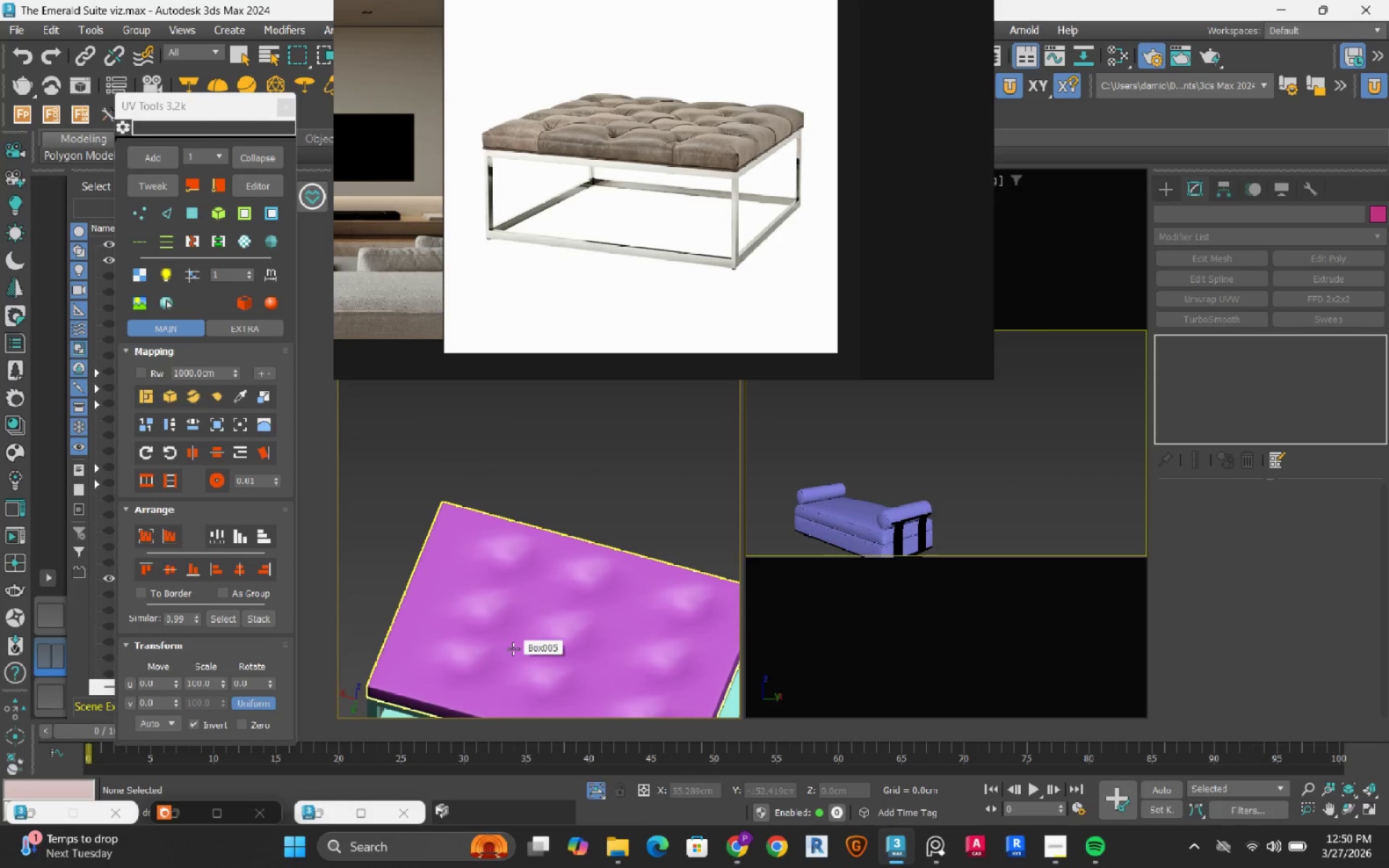 
key(Control+Z)
 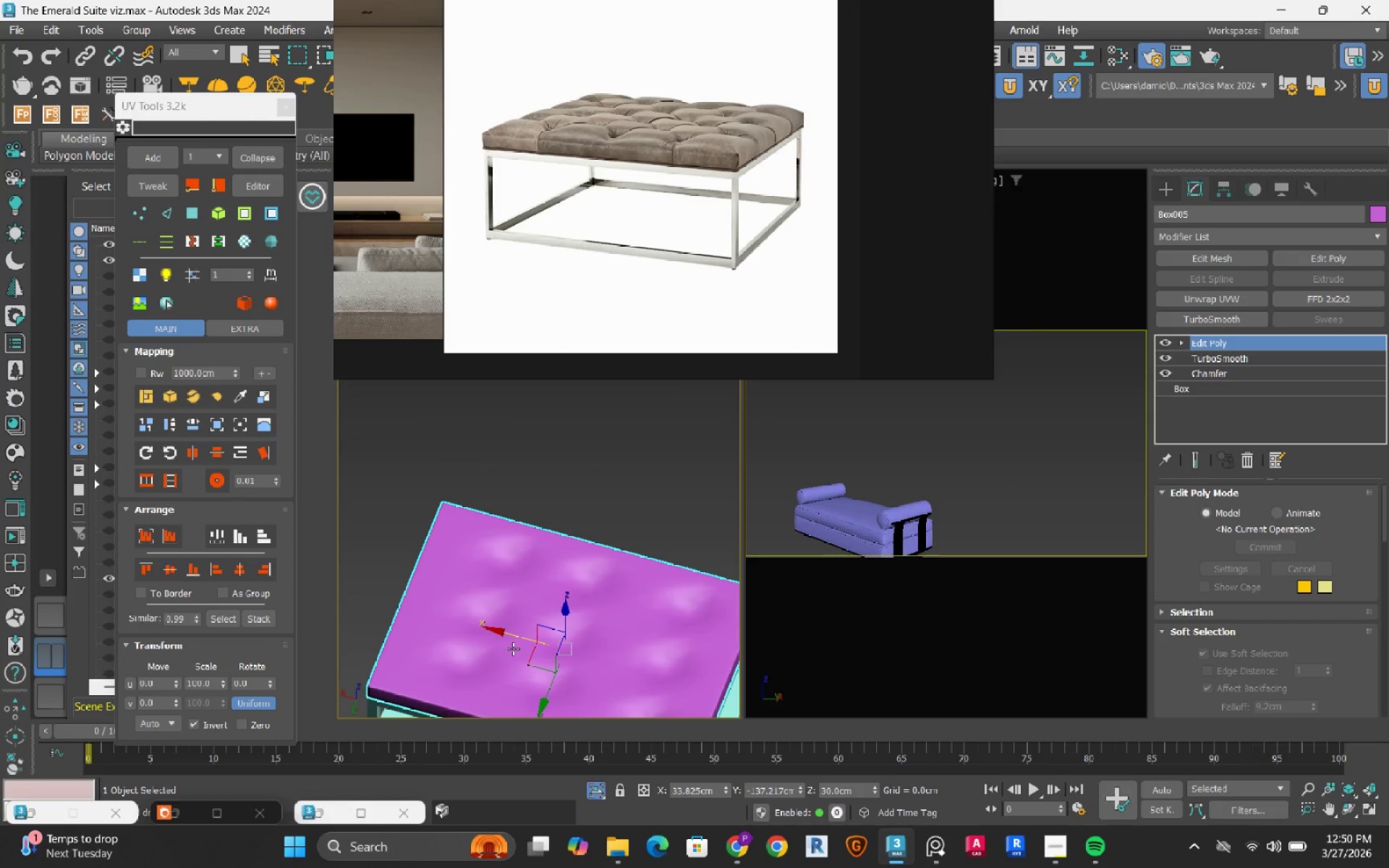 
key(F4)
 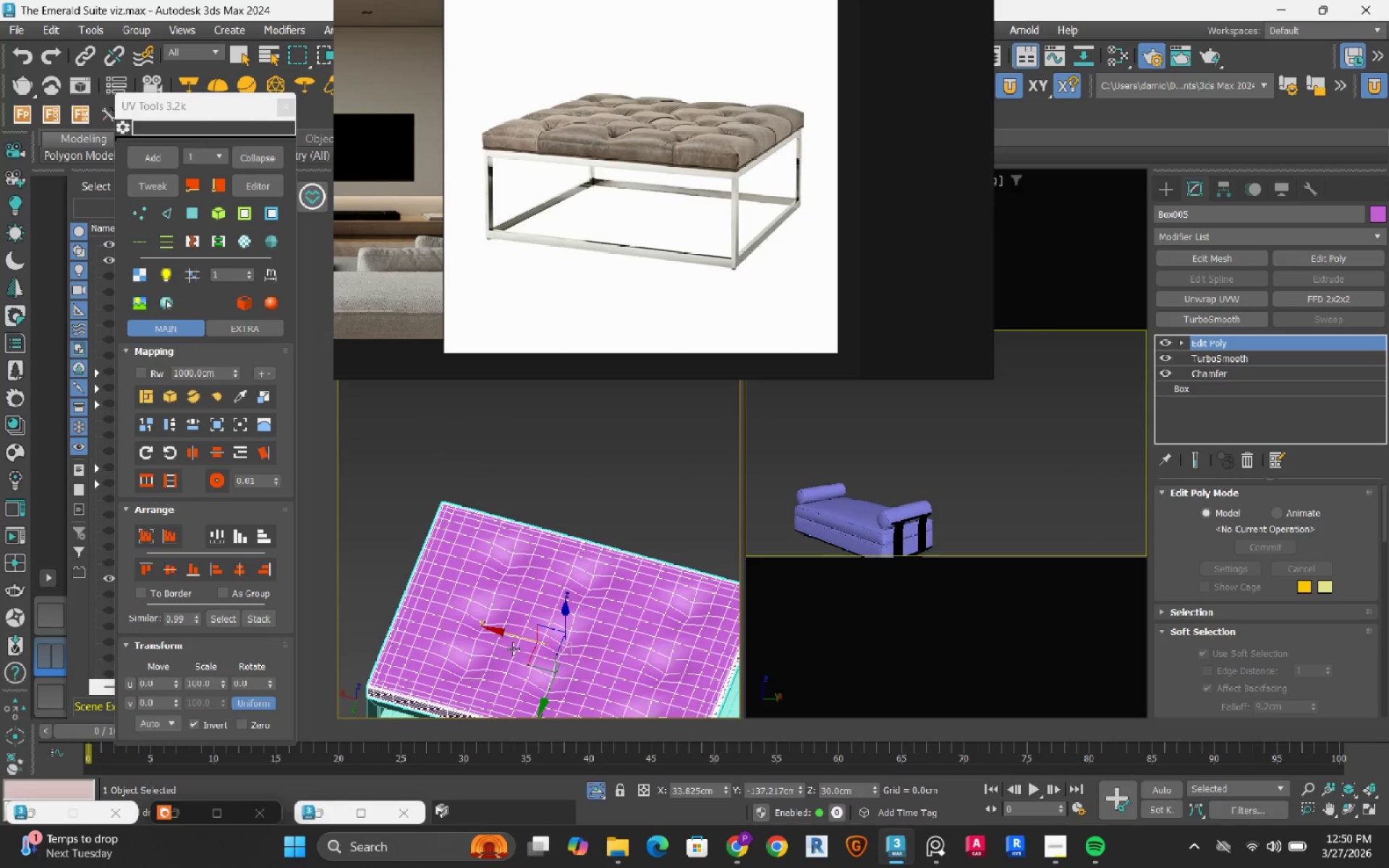 
key(Control+Z)
 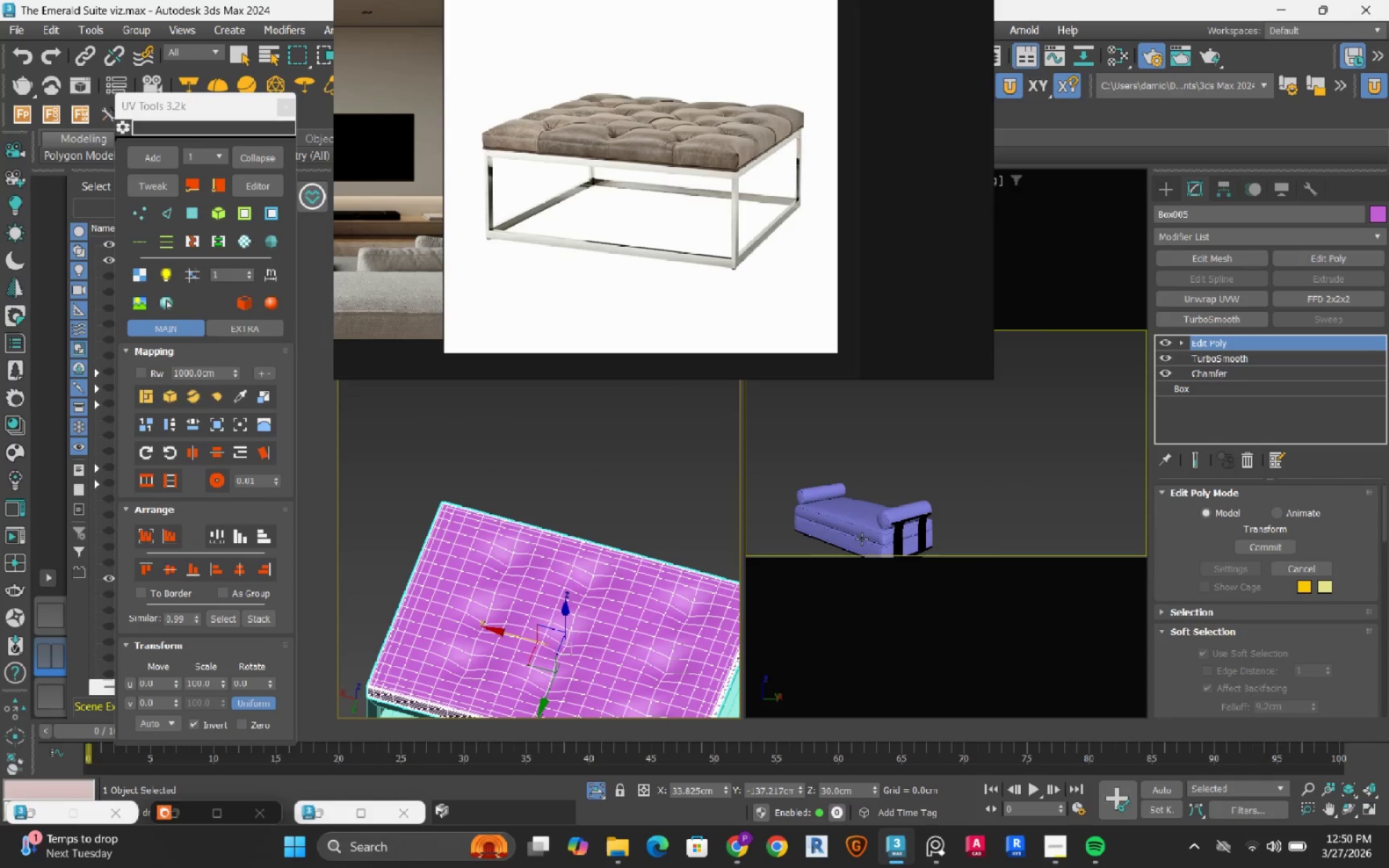 
key(1)
 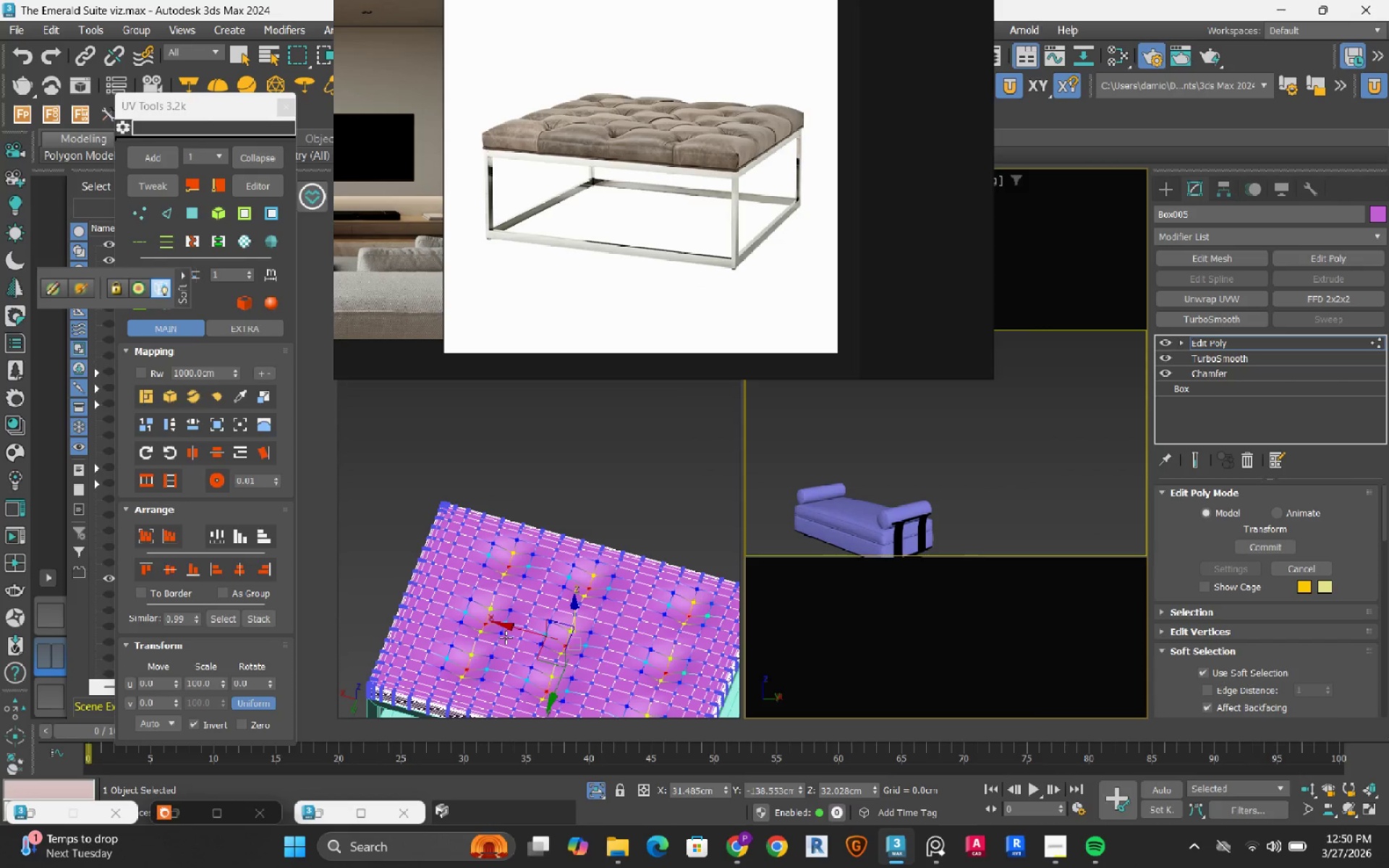 
key(Control+Z)
 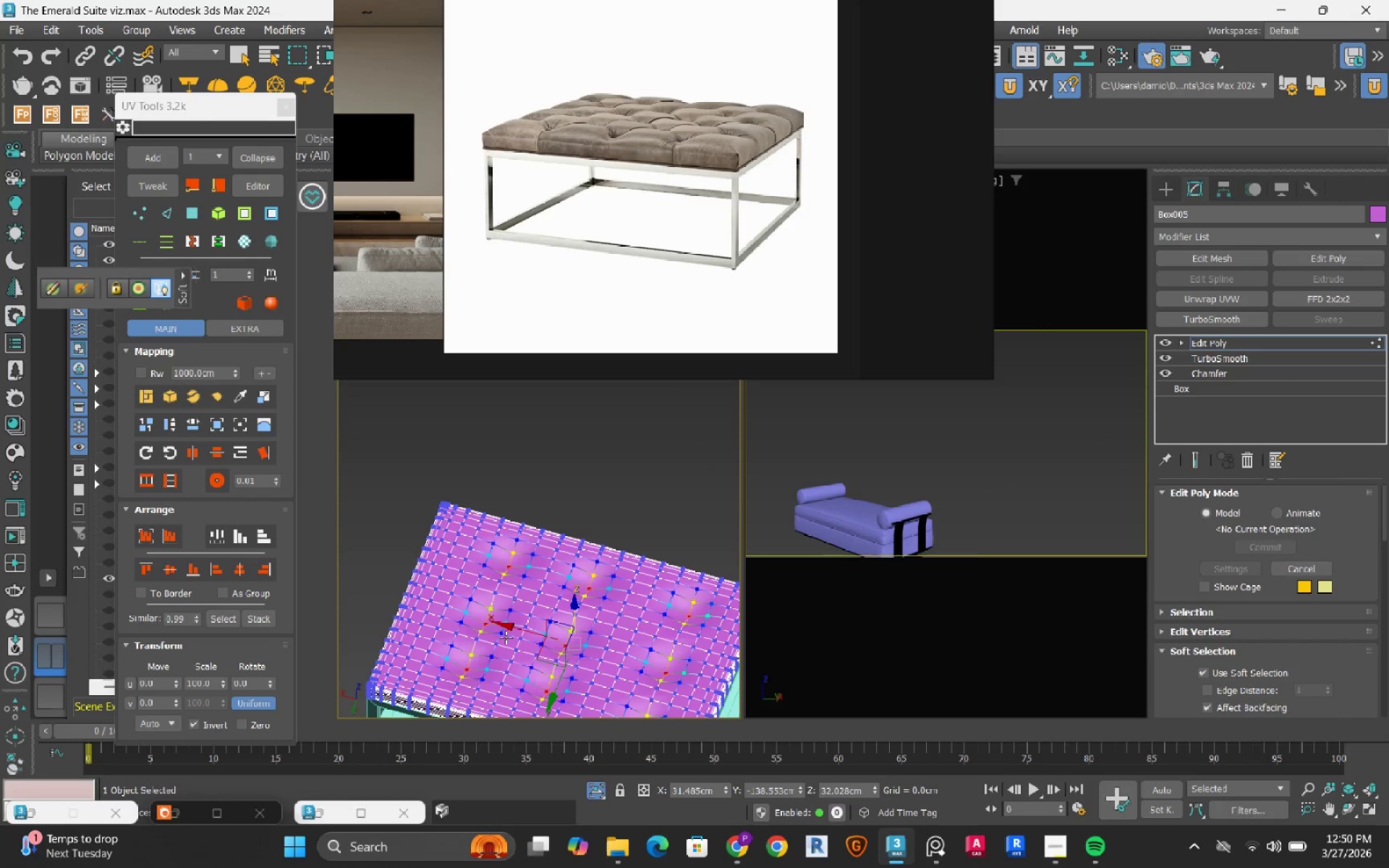 
key(Control+Z)
 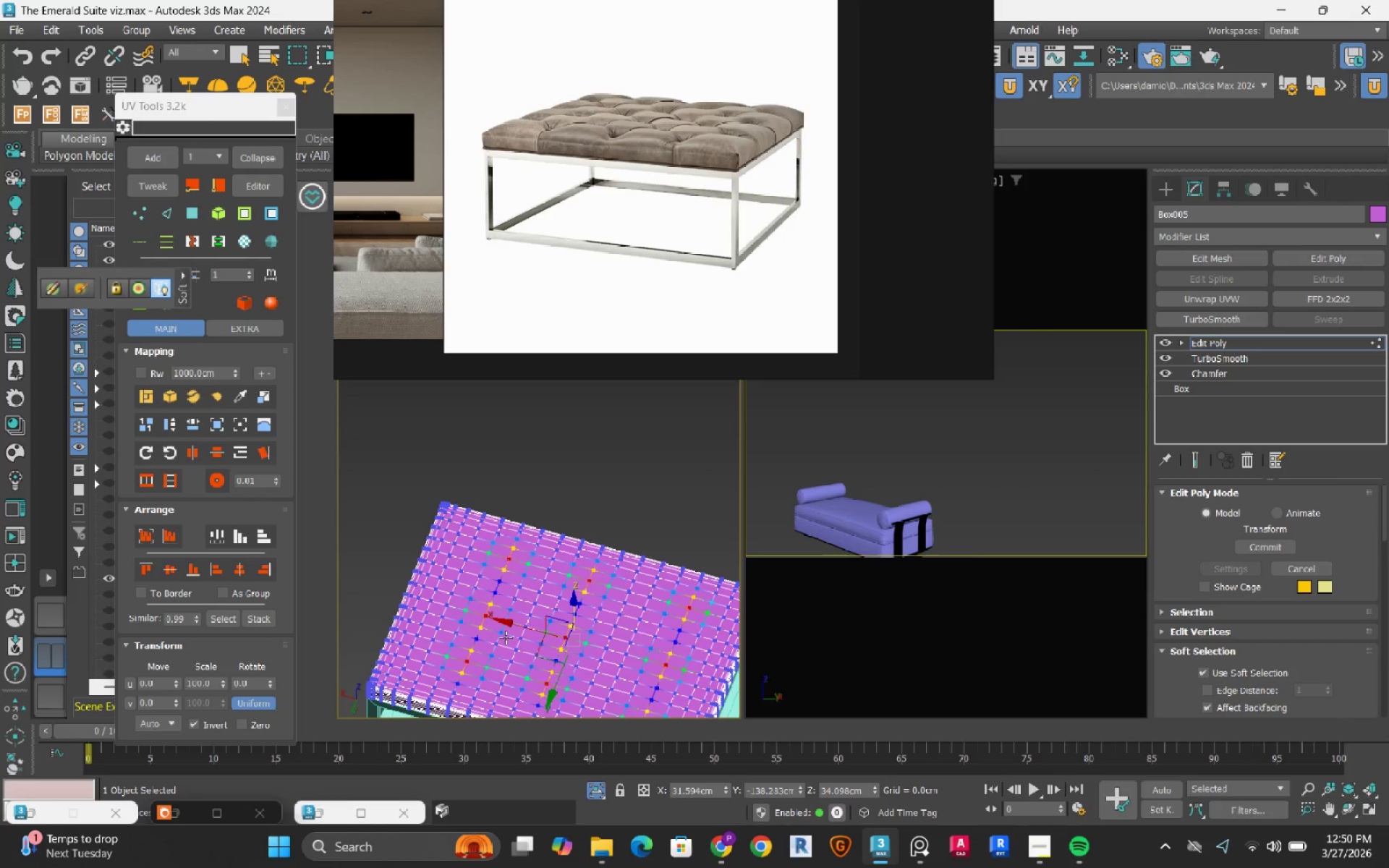 
key(F4)
 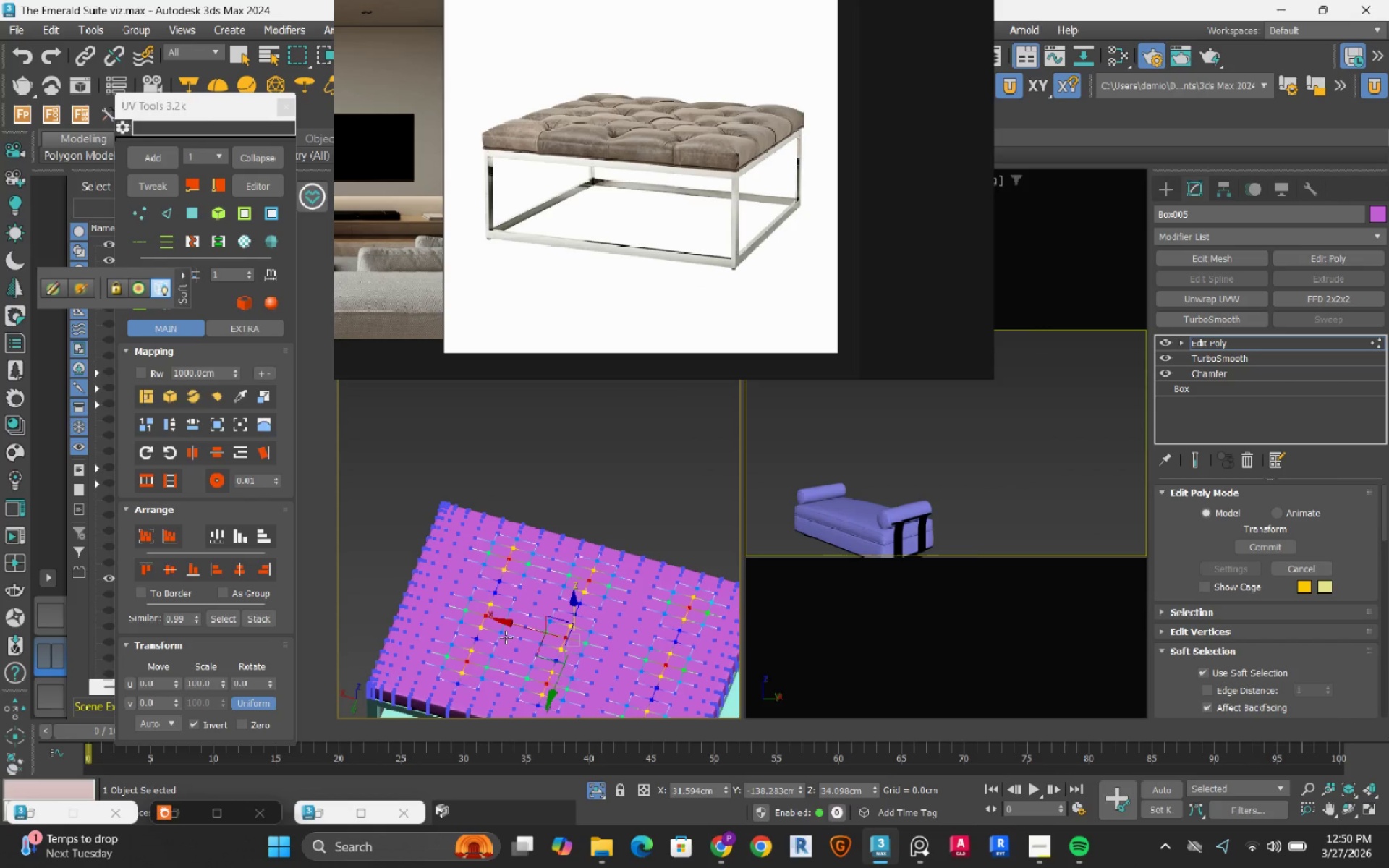 
key(F4)
 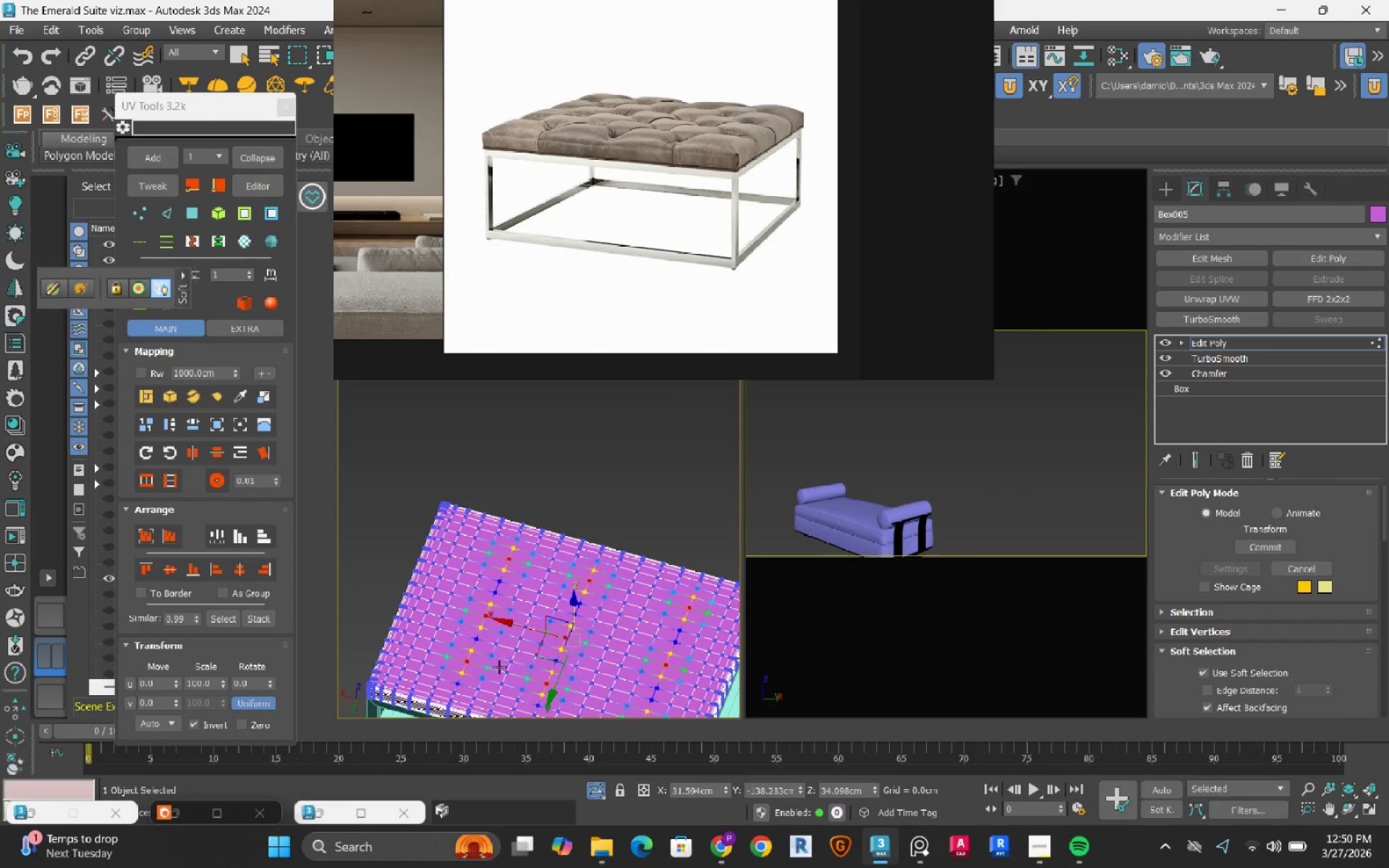 
hold_key(key=AltLeft, duration=0.98)
 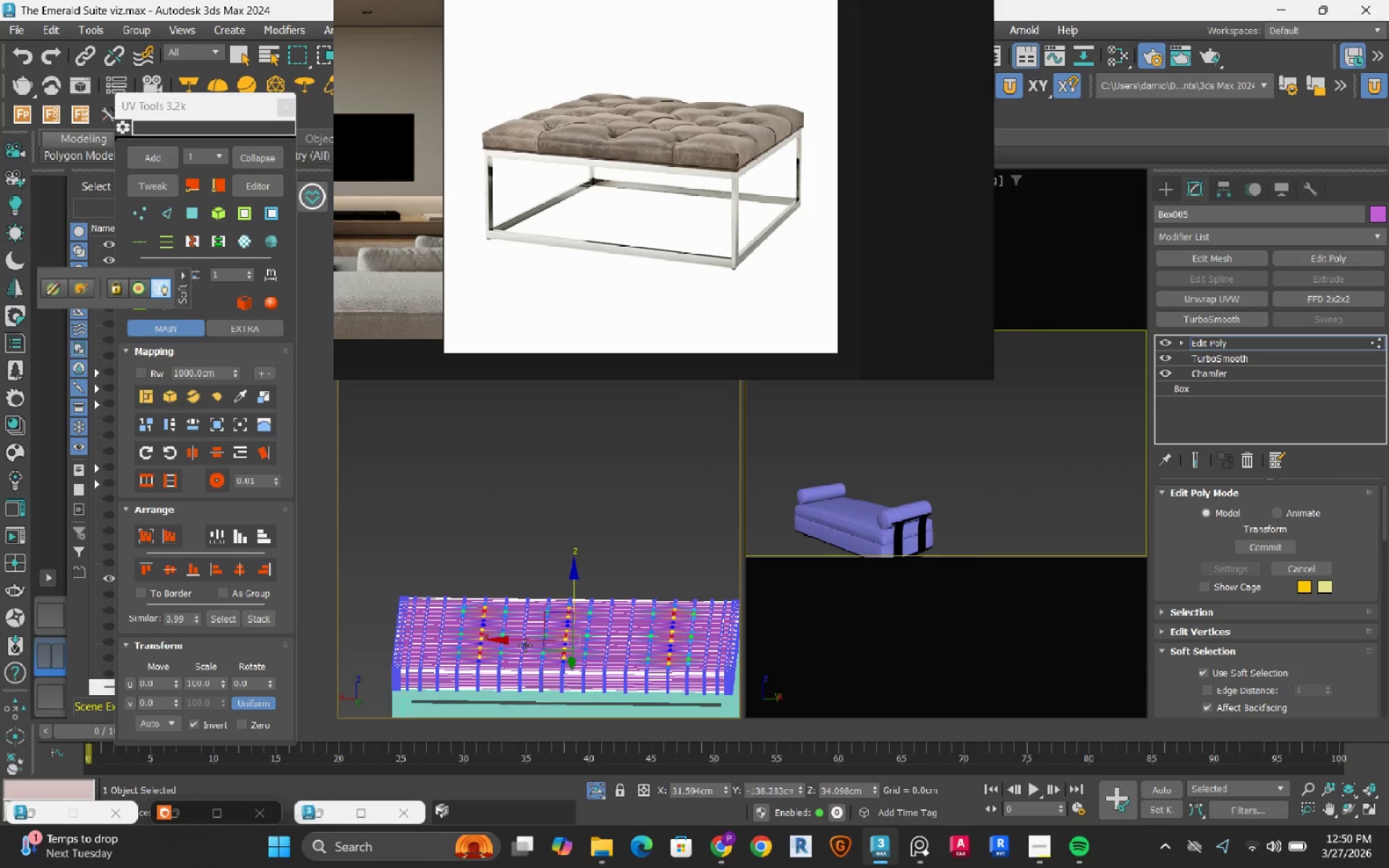 
key(Control+Z)
 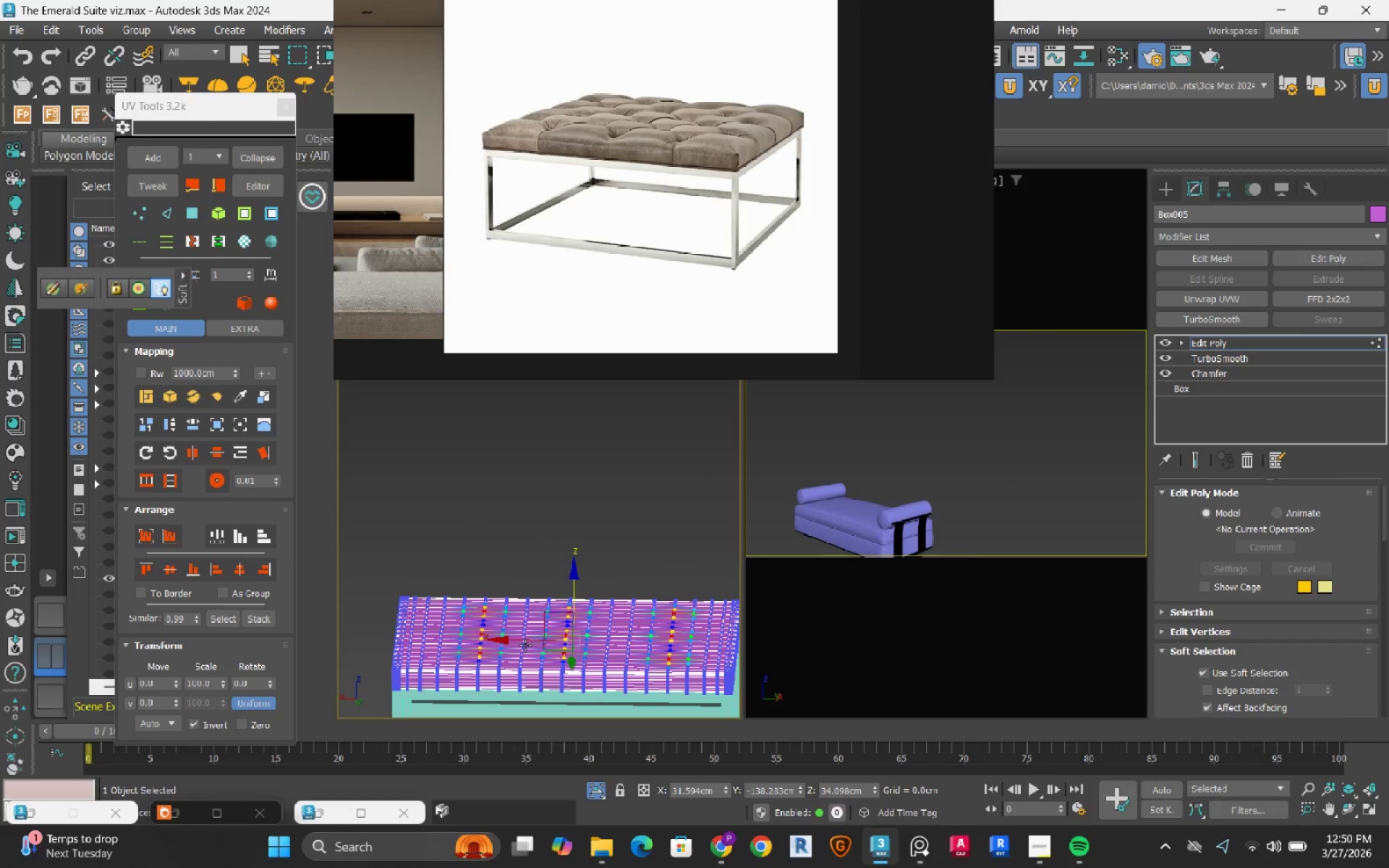 
key(Control+Z)
 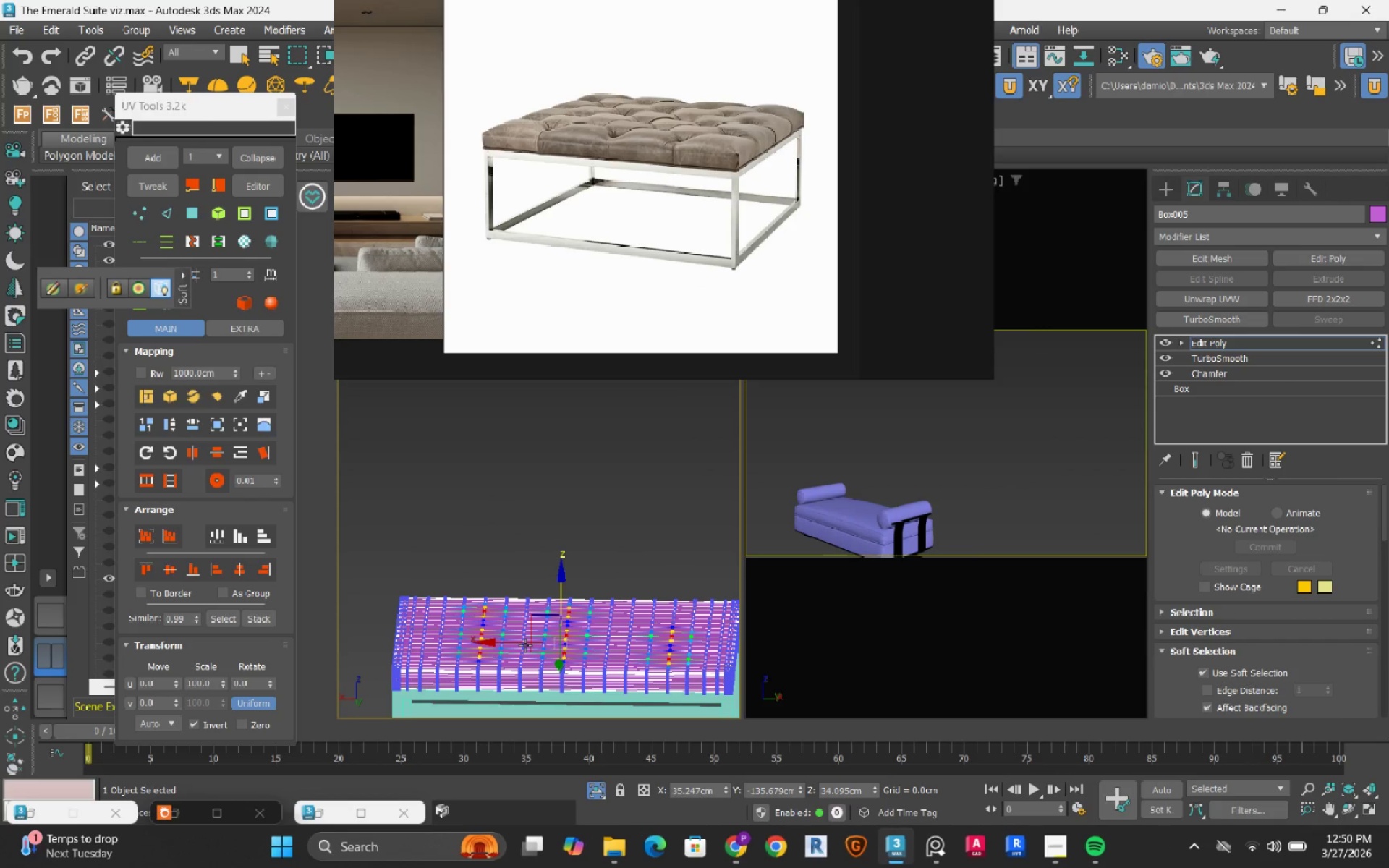 
scroll: coordinate [524, 676], scroll_direction: up, amount: 3.0
 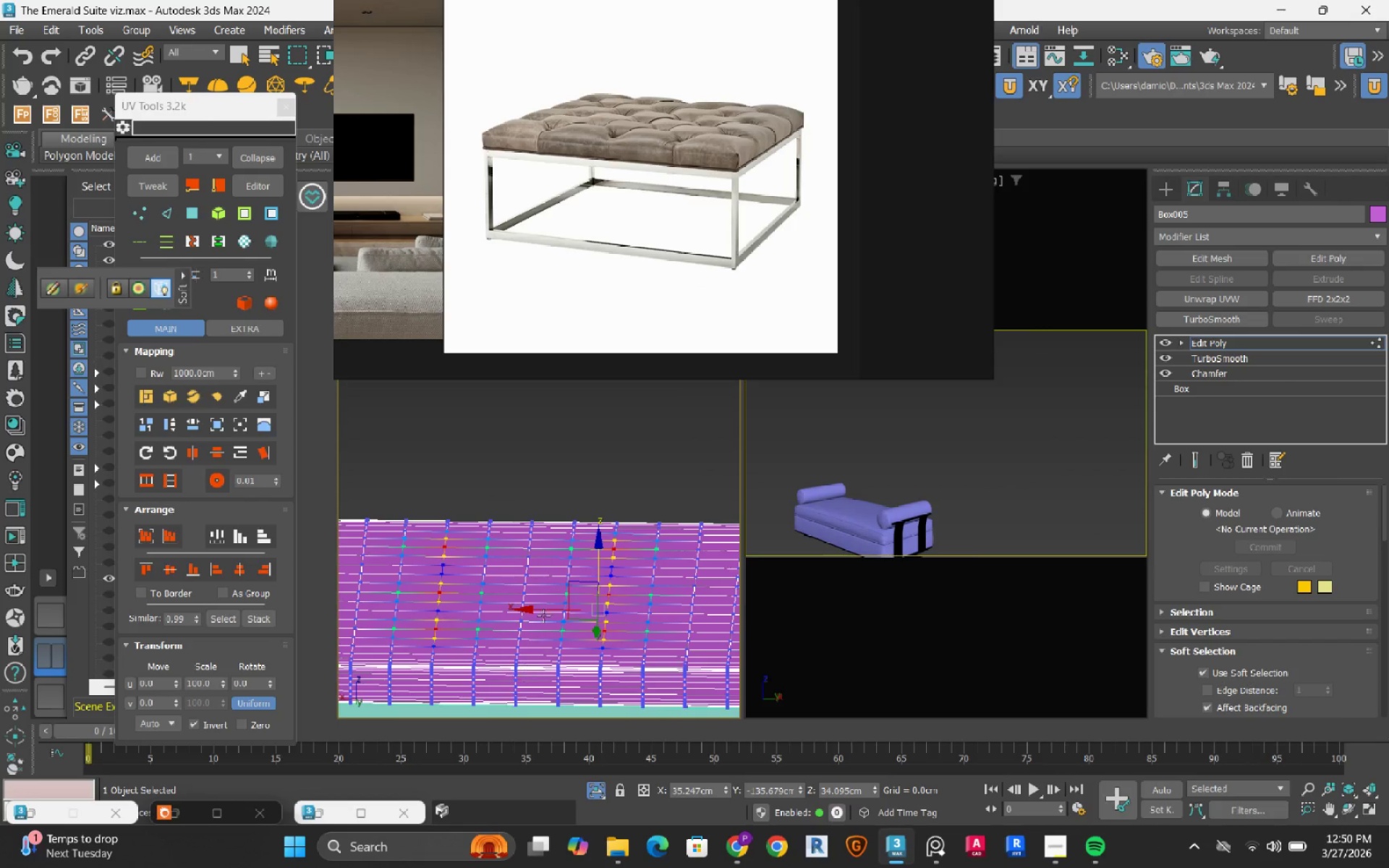 
hold_key(key=AltLeft, duration=0.61)
 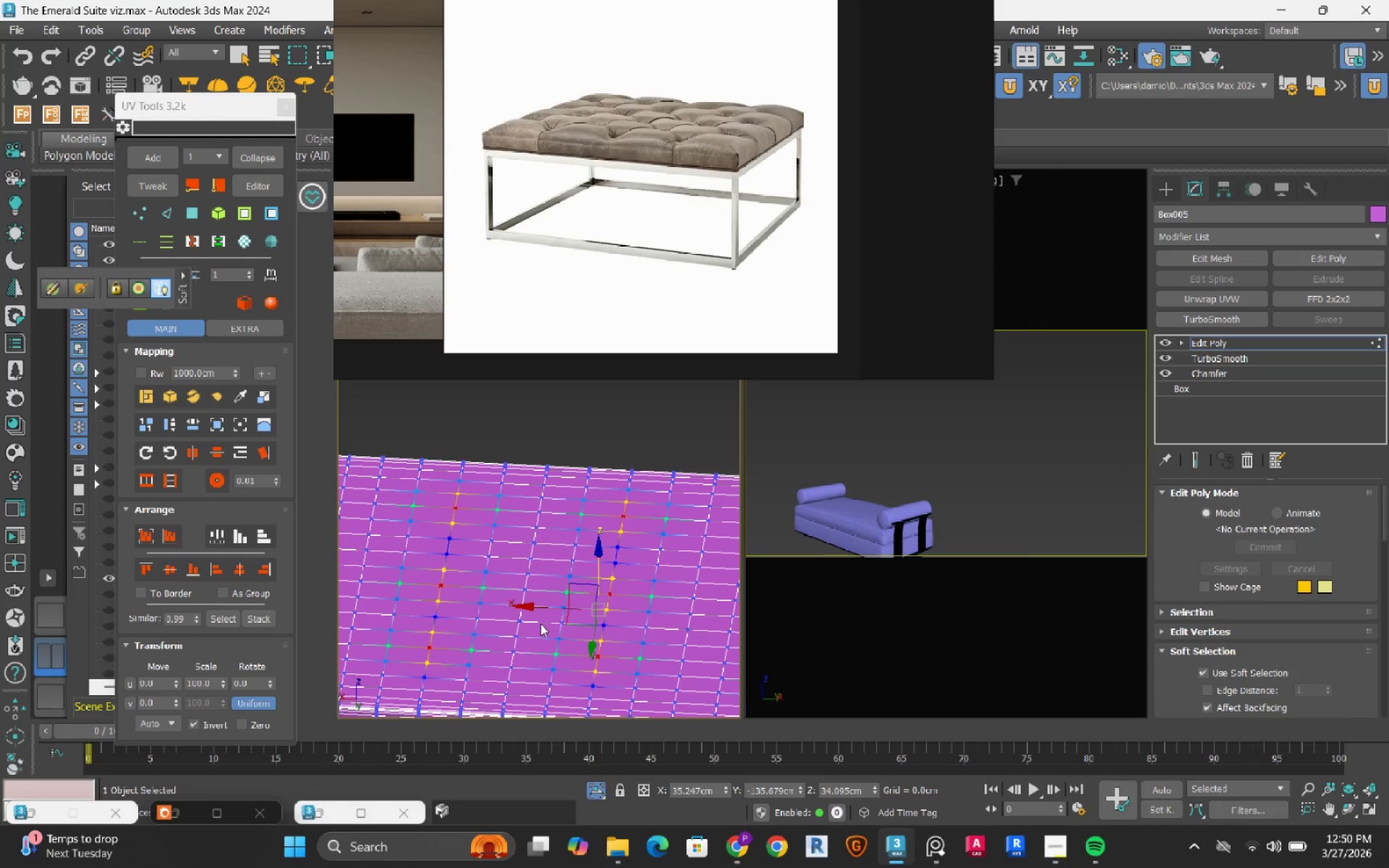 
key(Control+Z)
 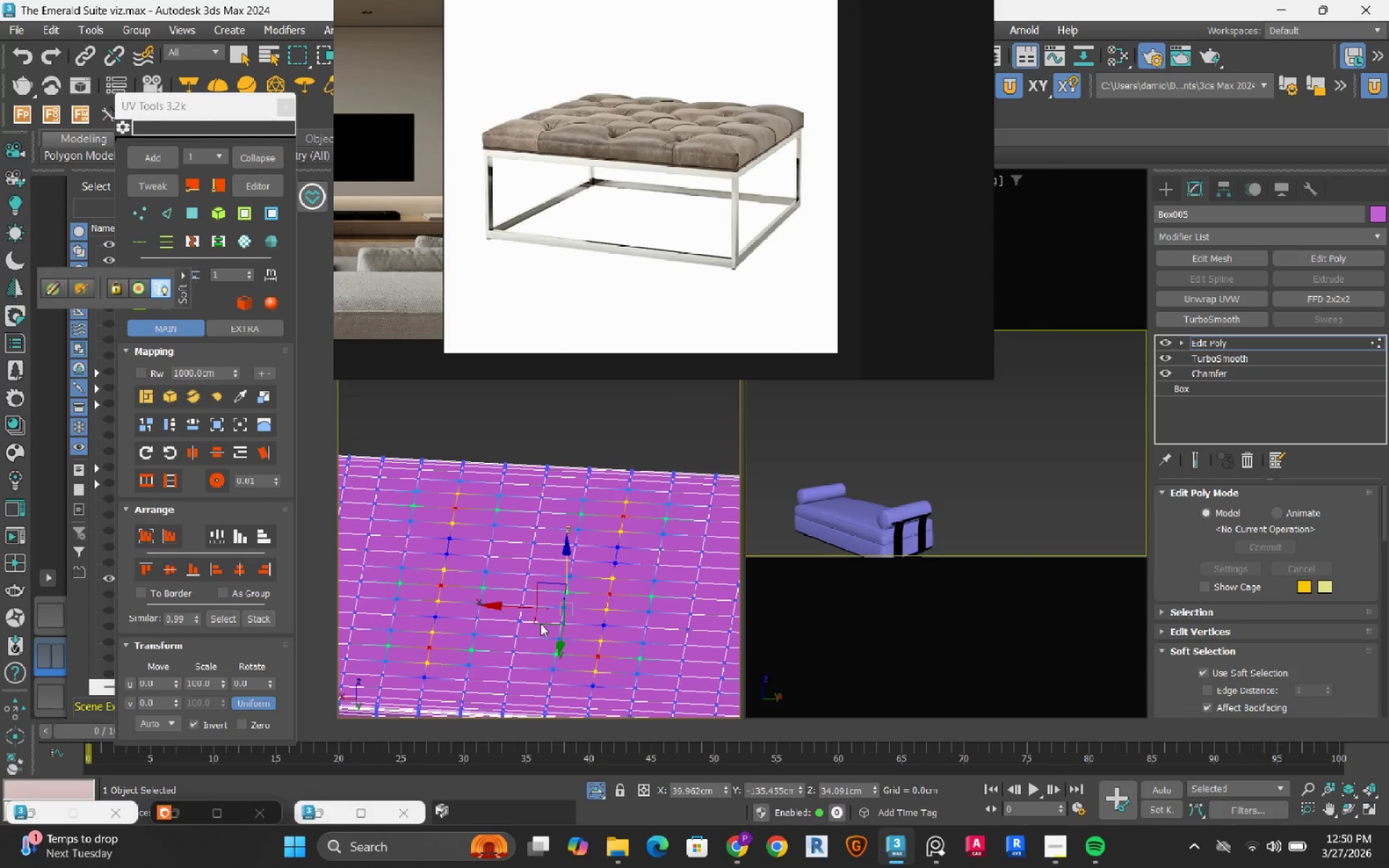 
key(Control+Z)
 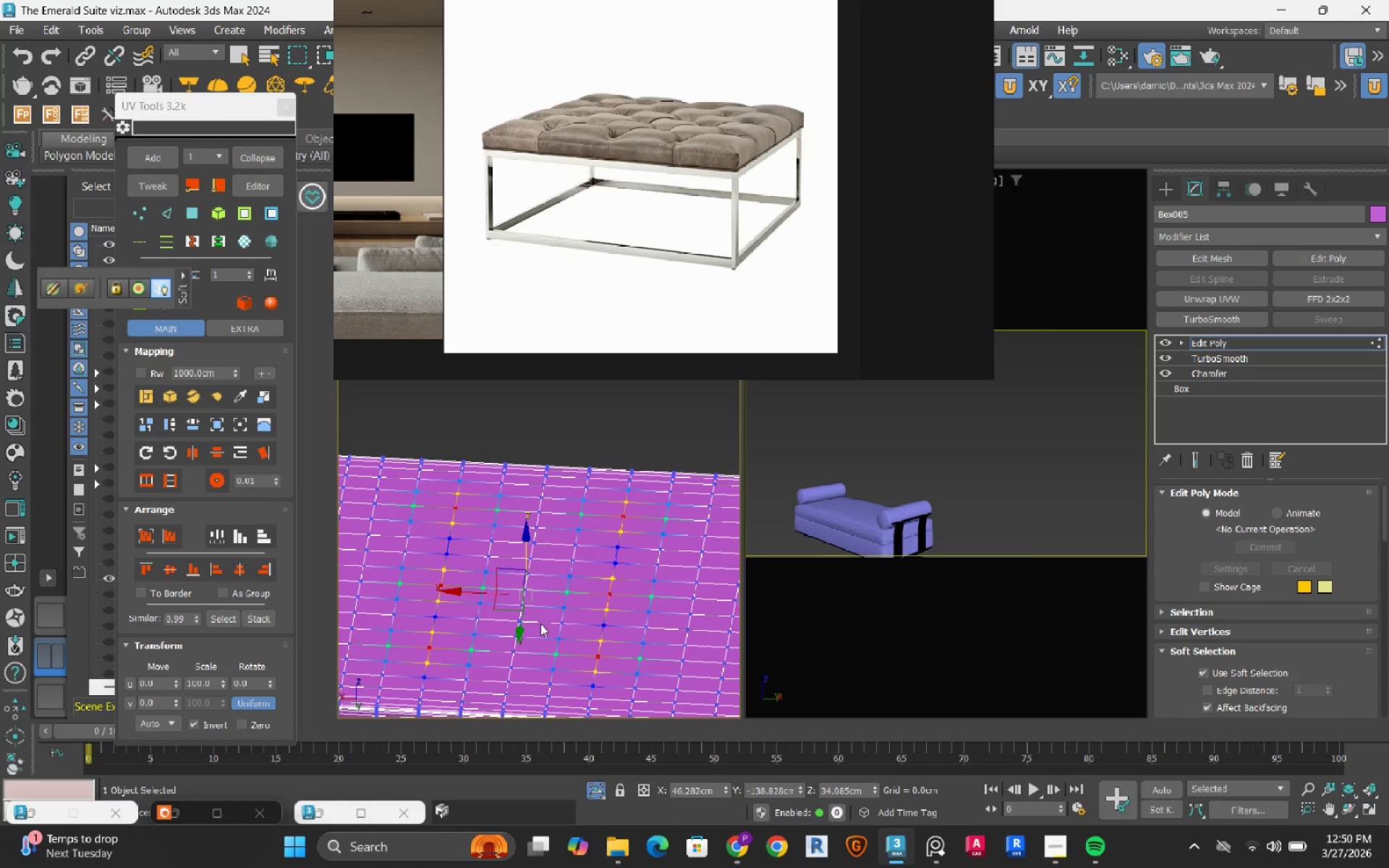 
key(Control+Z)
 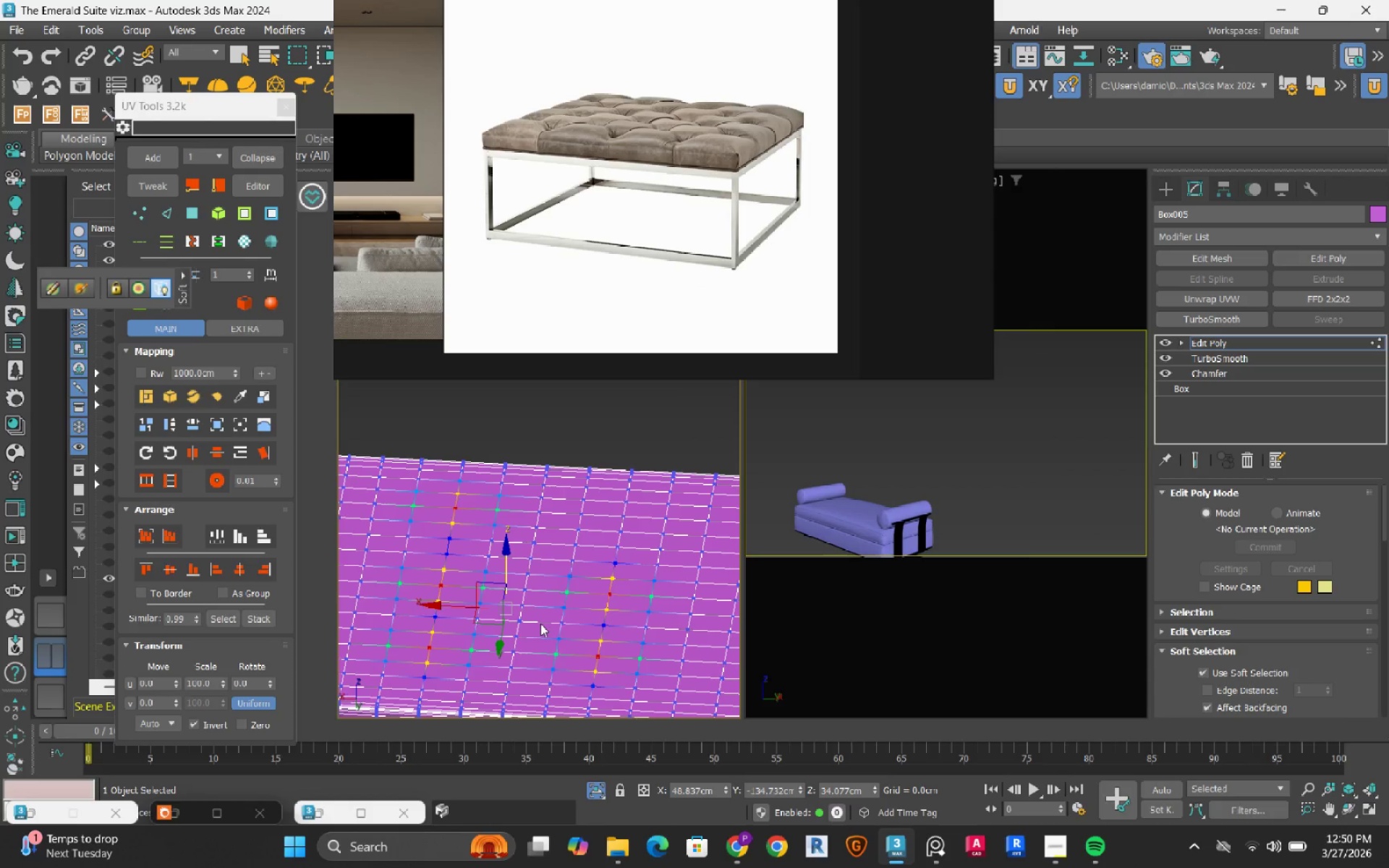 
key(Control+Z)
 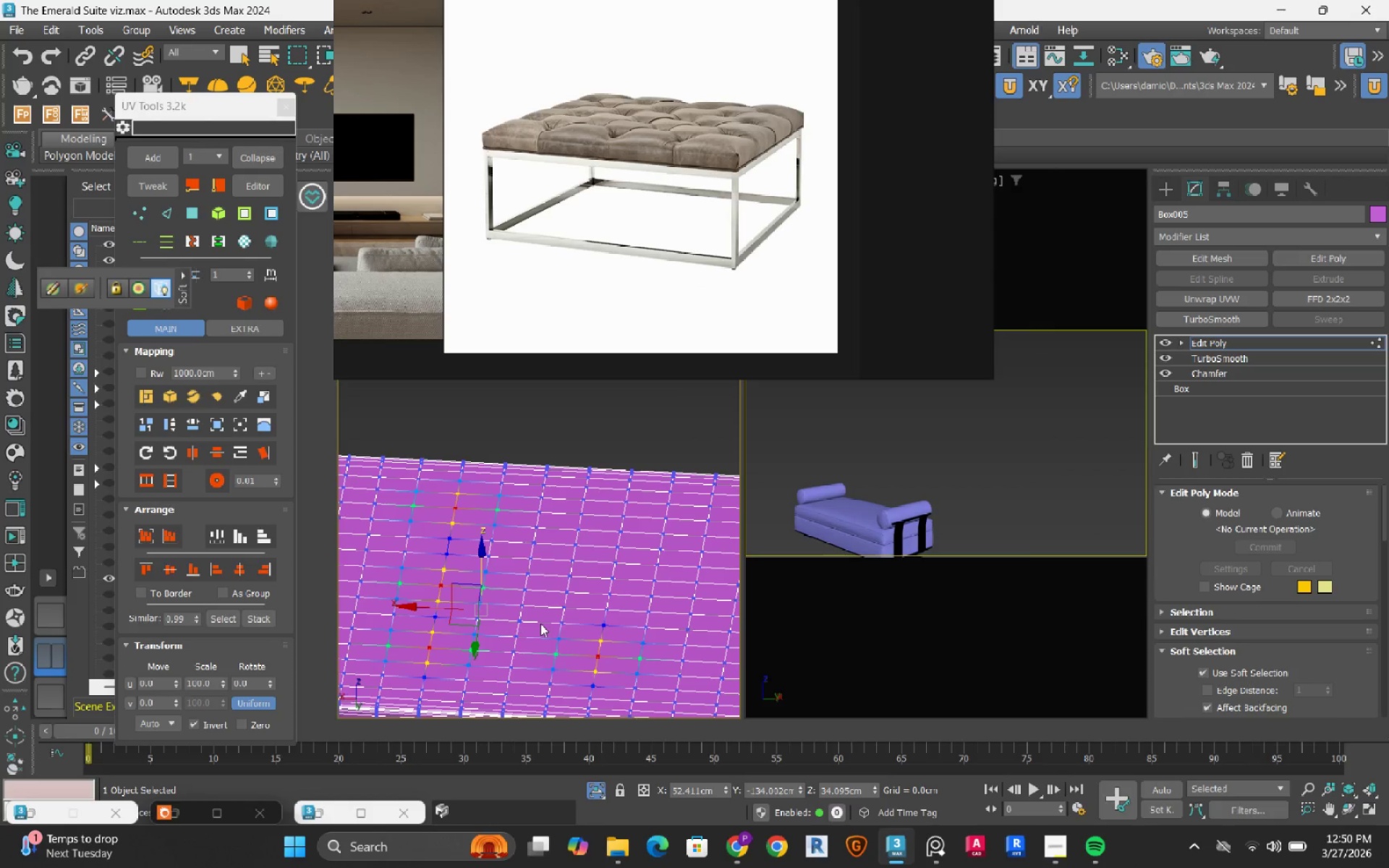 
key(Control+Z)
 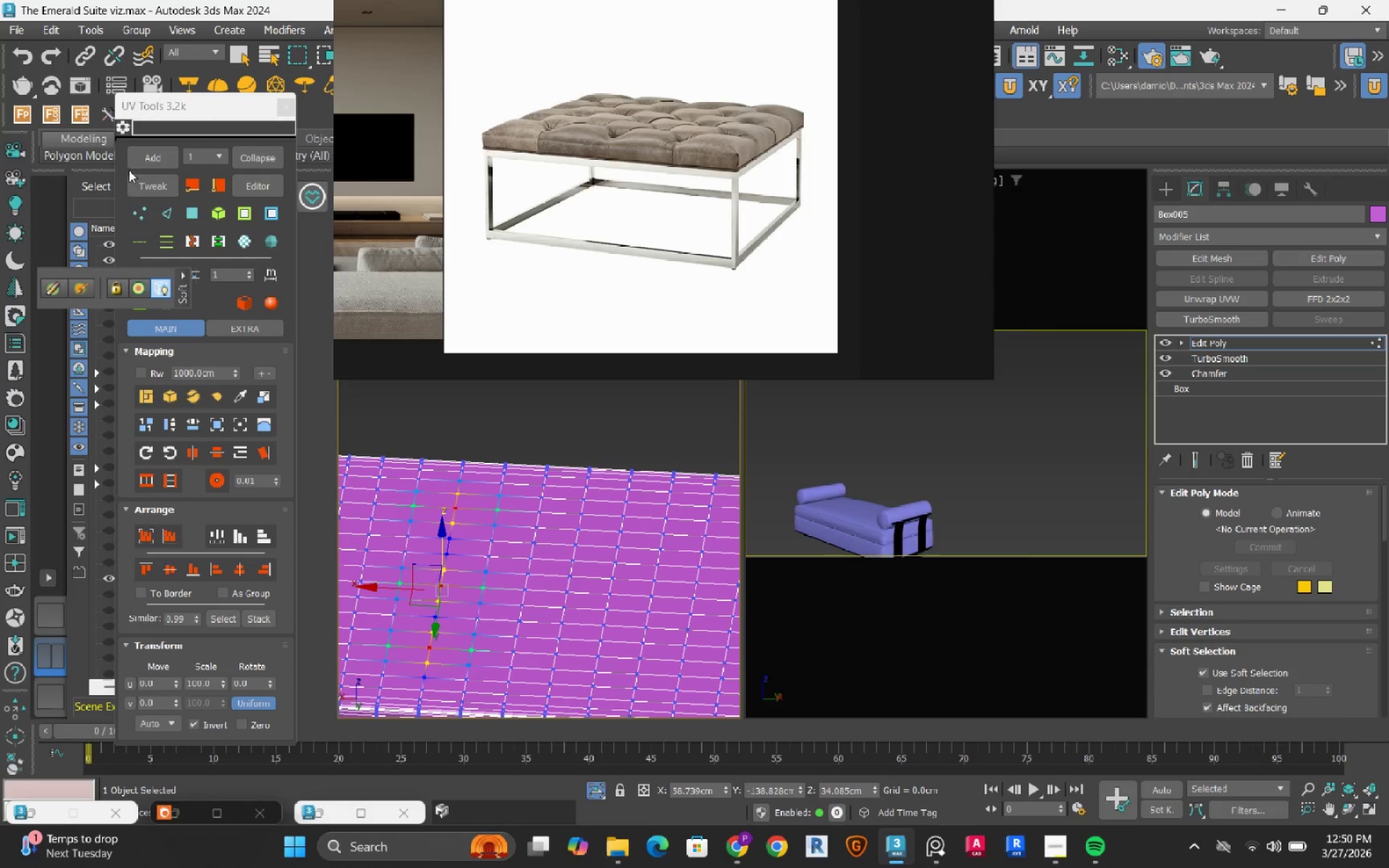 
right_click([51, 62])
 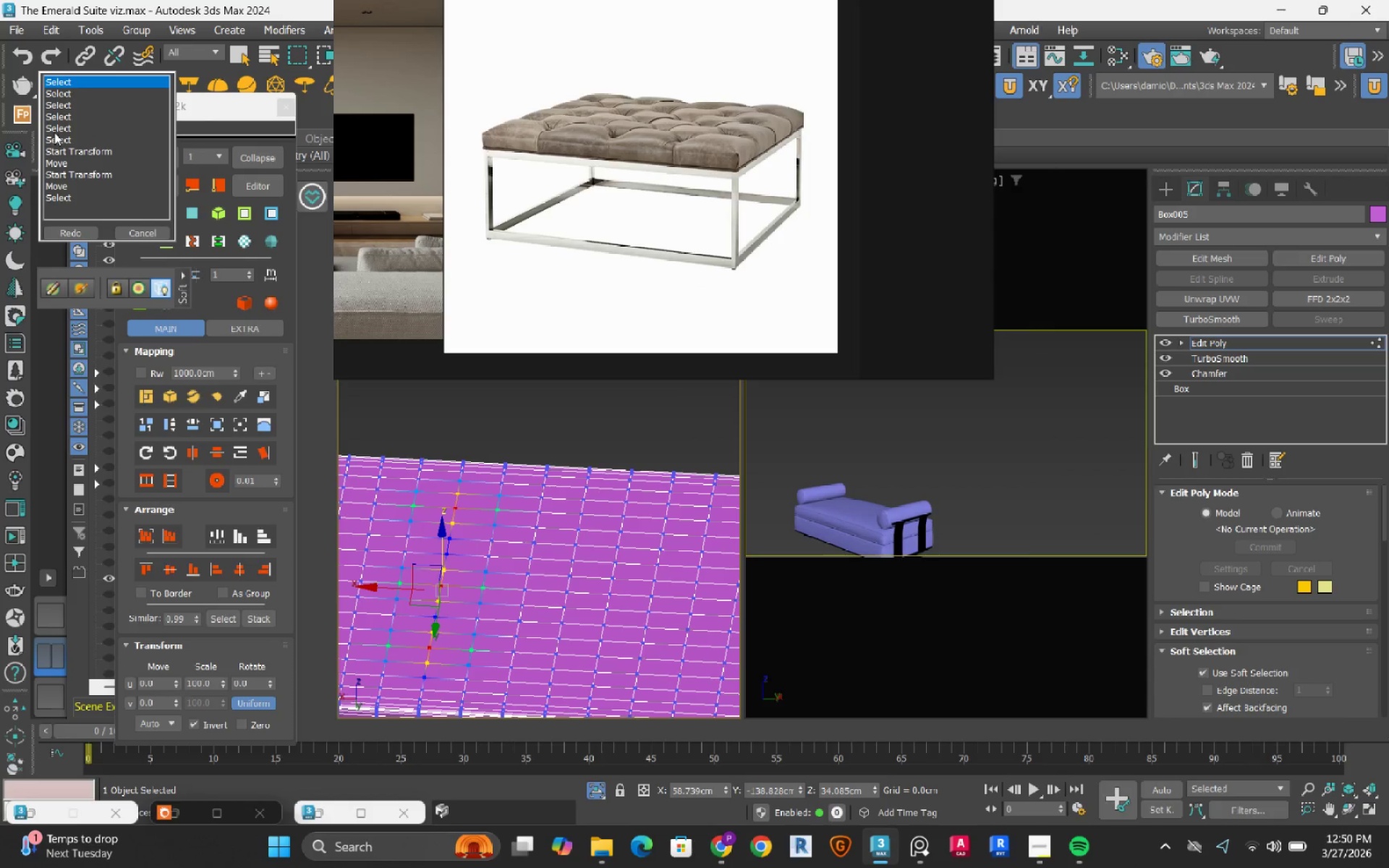 
left_click([54, 135])
 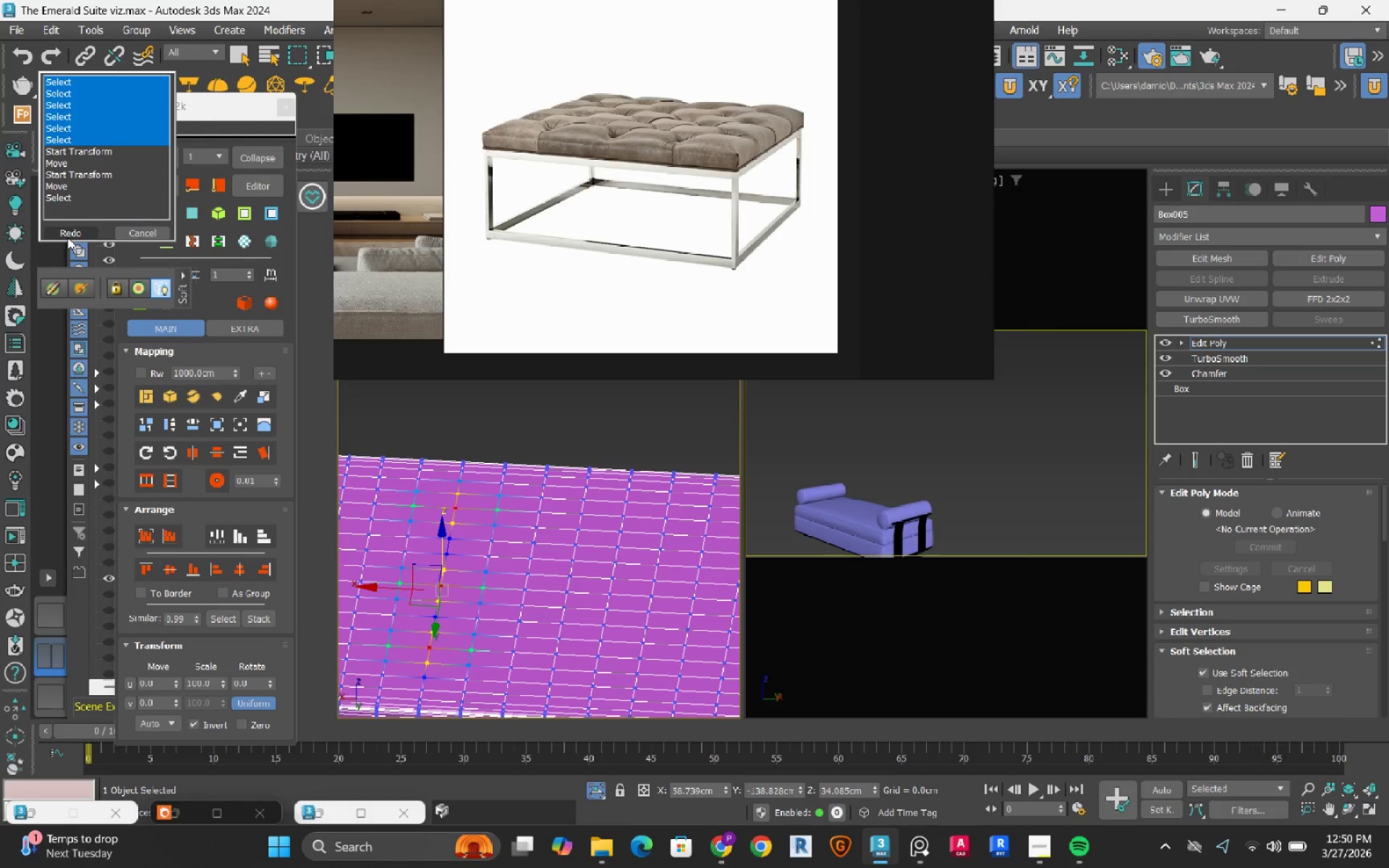 
left_click([67, 237])
 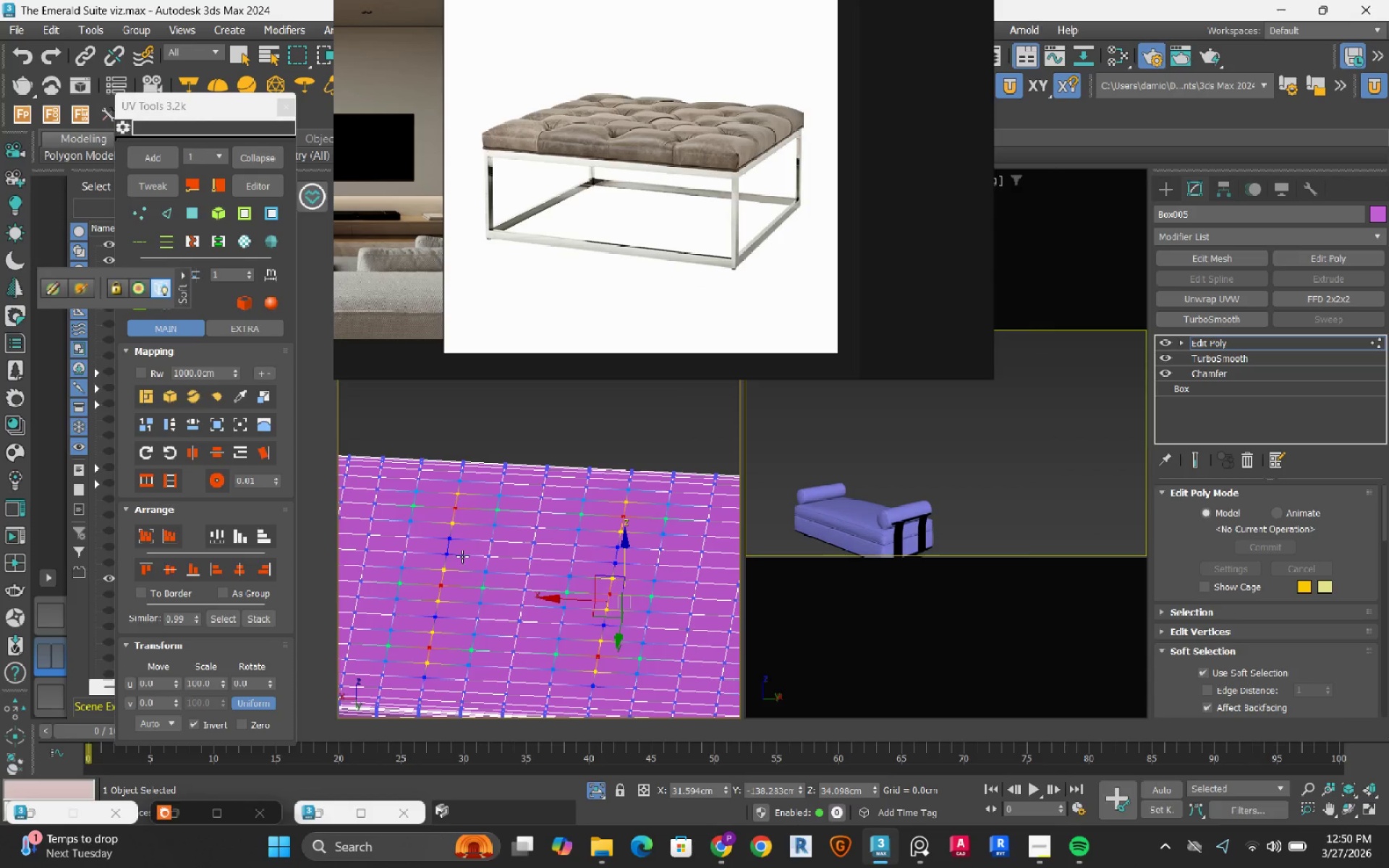 
hold_key(key=AltLeft, duration=1.25)
 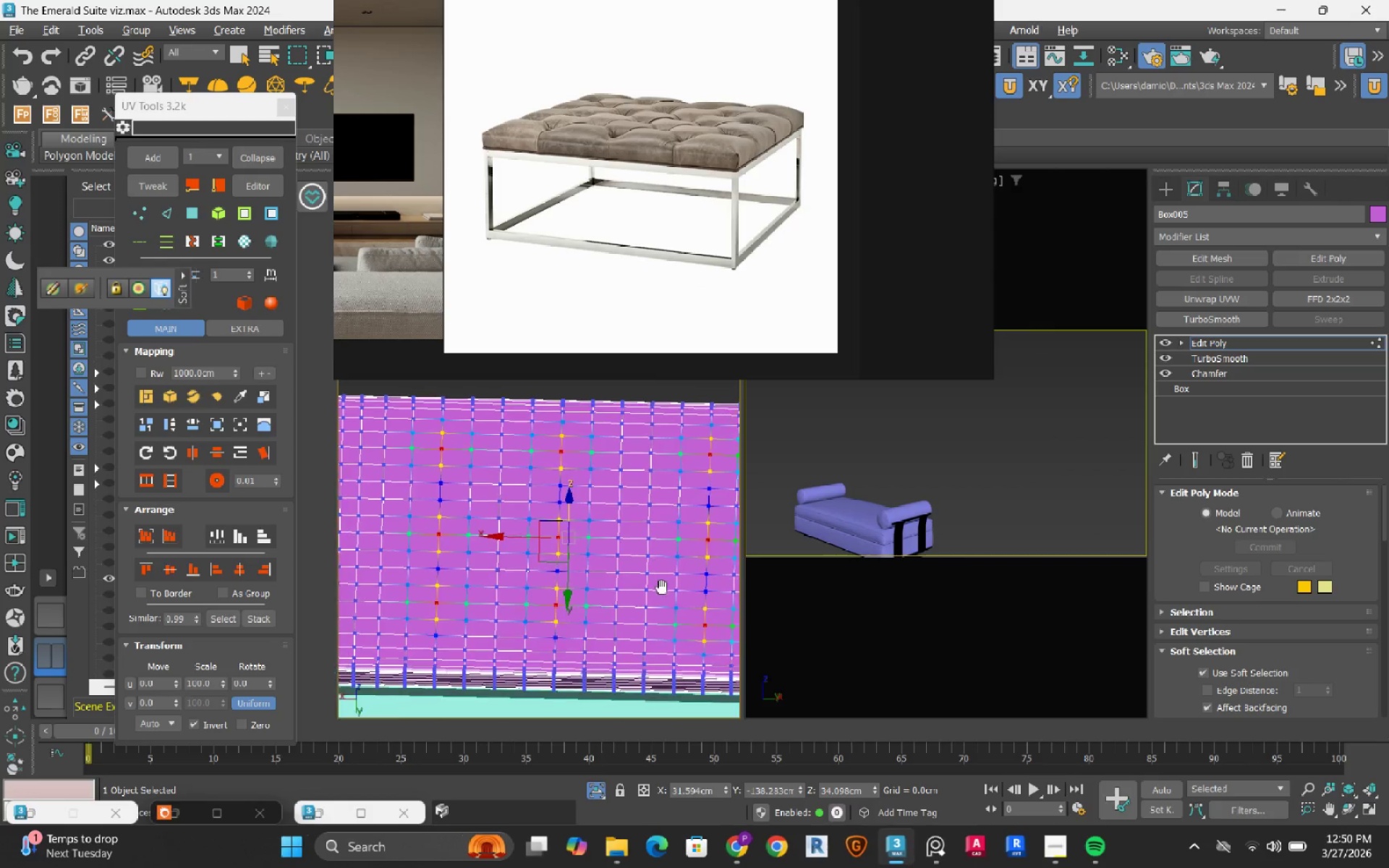 
scroll: coordinate [464, 561], scroll_direction: down, amount: 1.0
 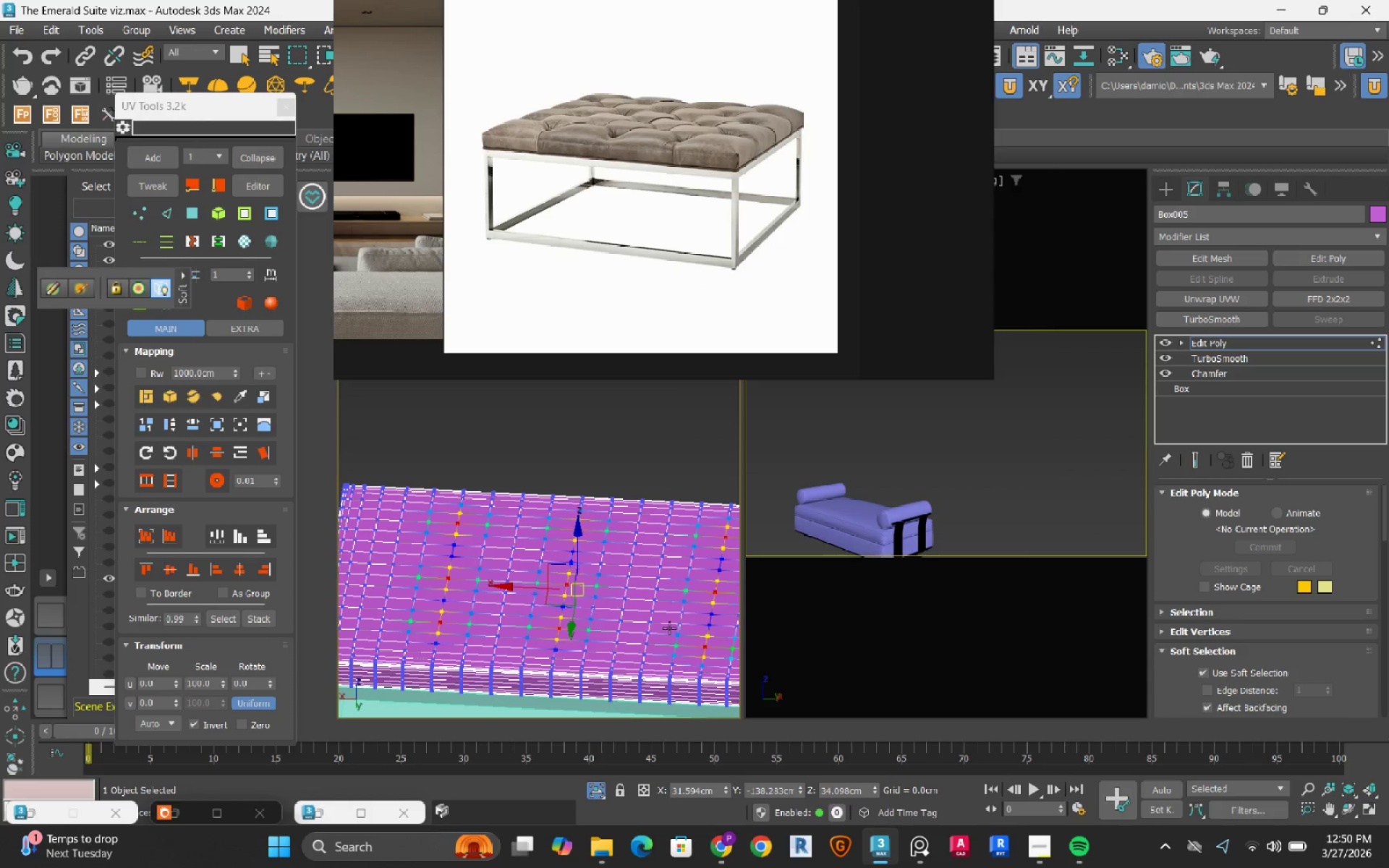 
hold_key(key=AltLeft, duration=0.58)
 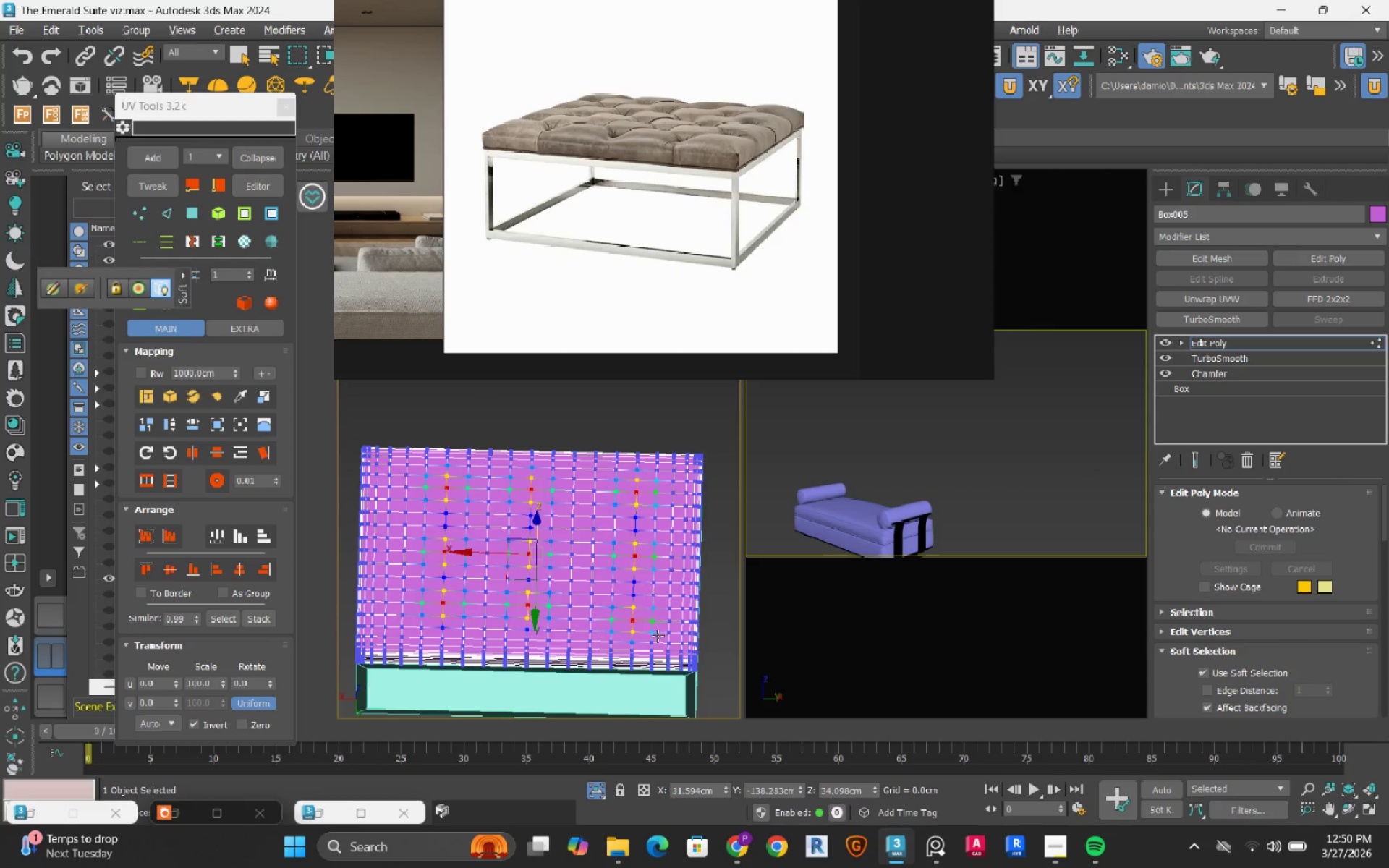 
scroll: coordinate [661, 587], scroll_direction: down, amount: 1.0
 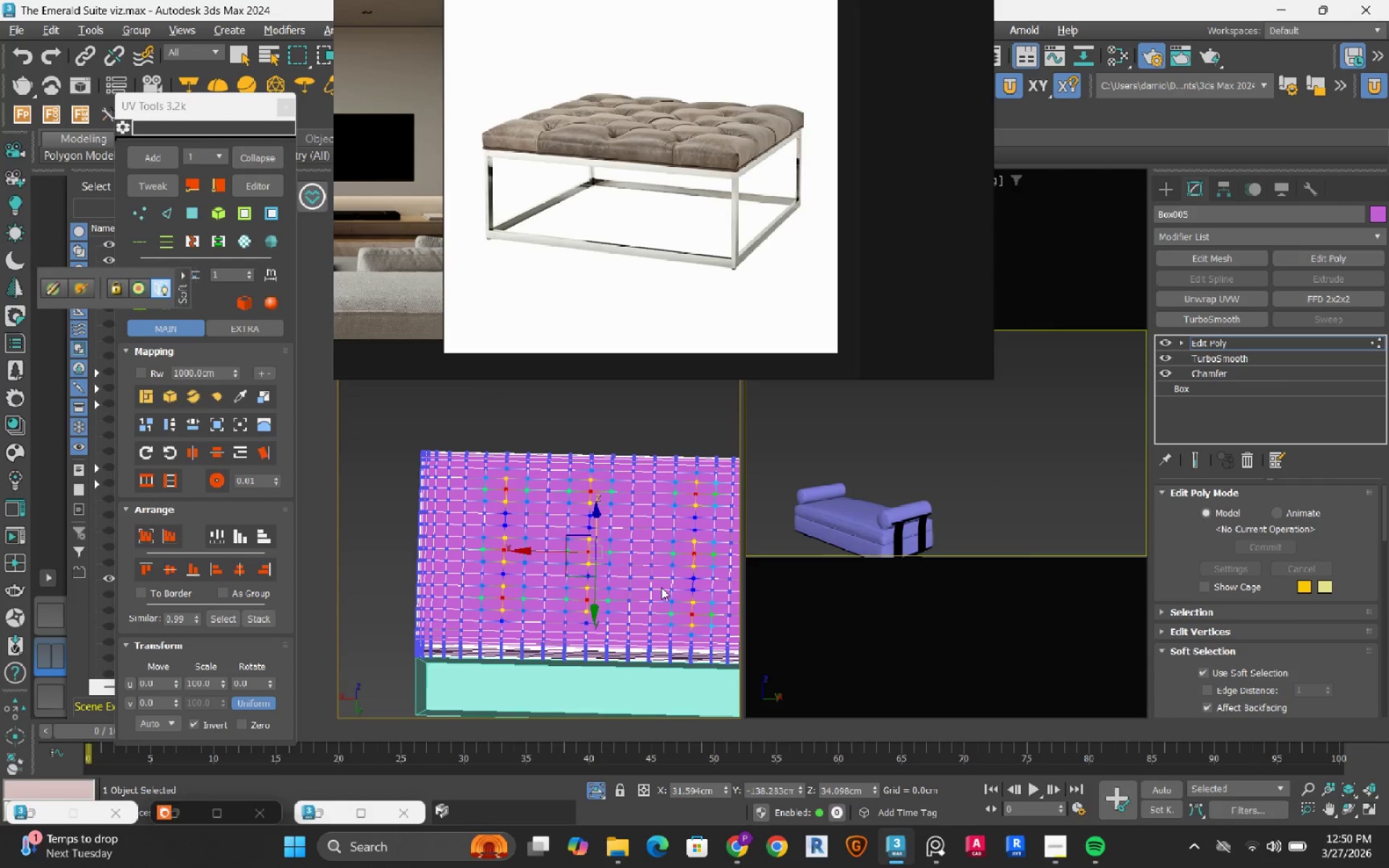 
hold_key(key=AltLeft, duration=0.91)
left_click_drag(start_coordinate=[409, 405], to_coordinate=[467, 682])
 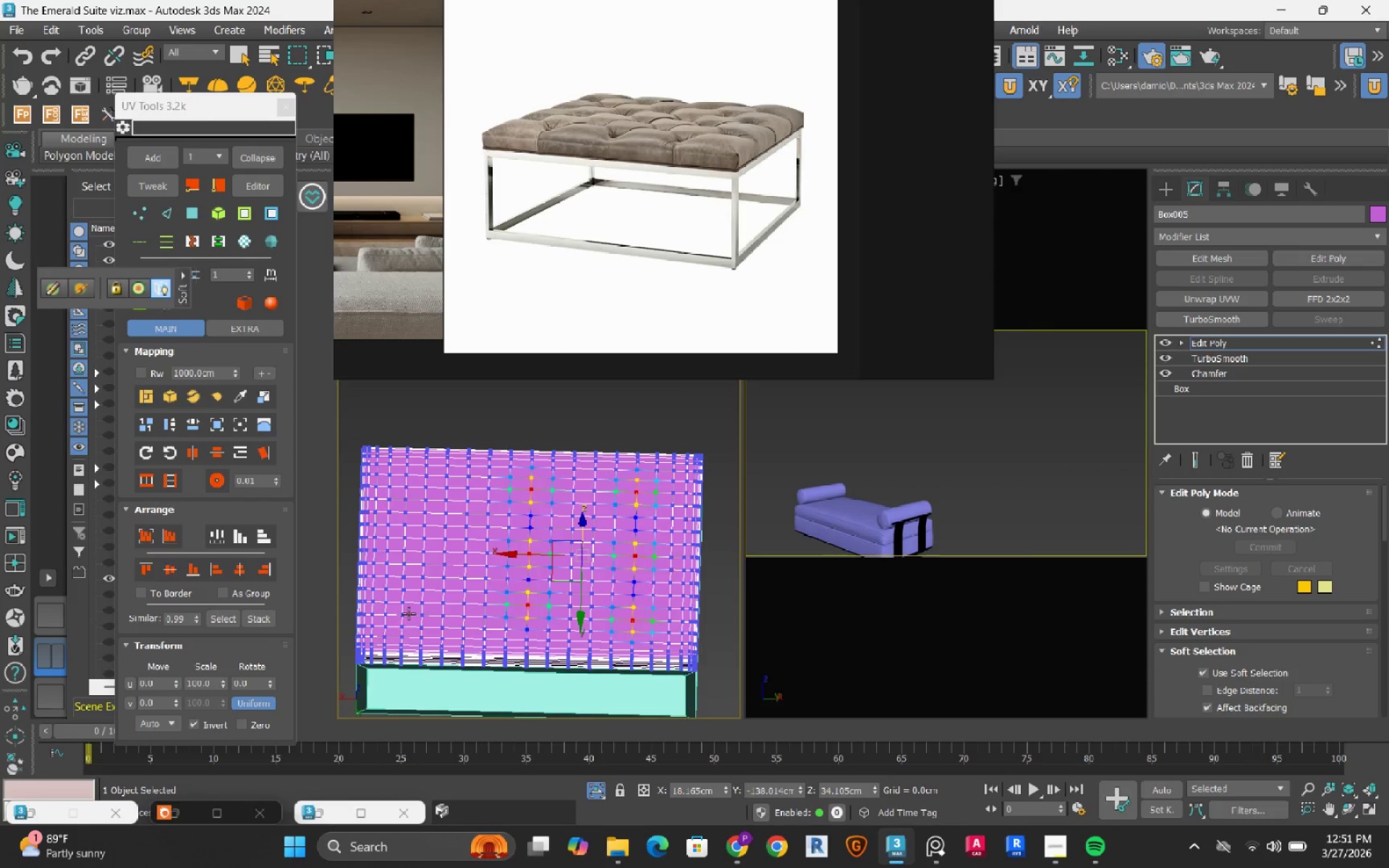 
wait(11.41)
 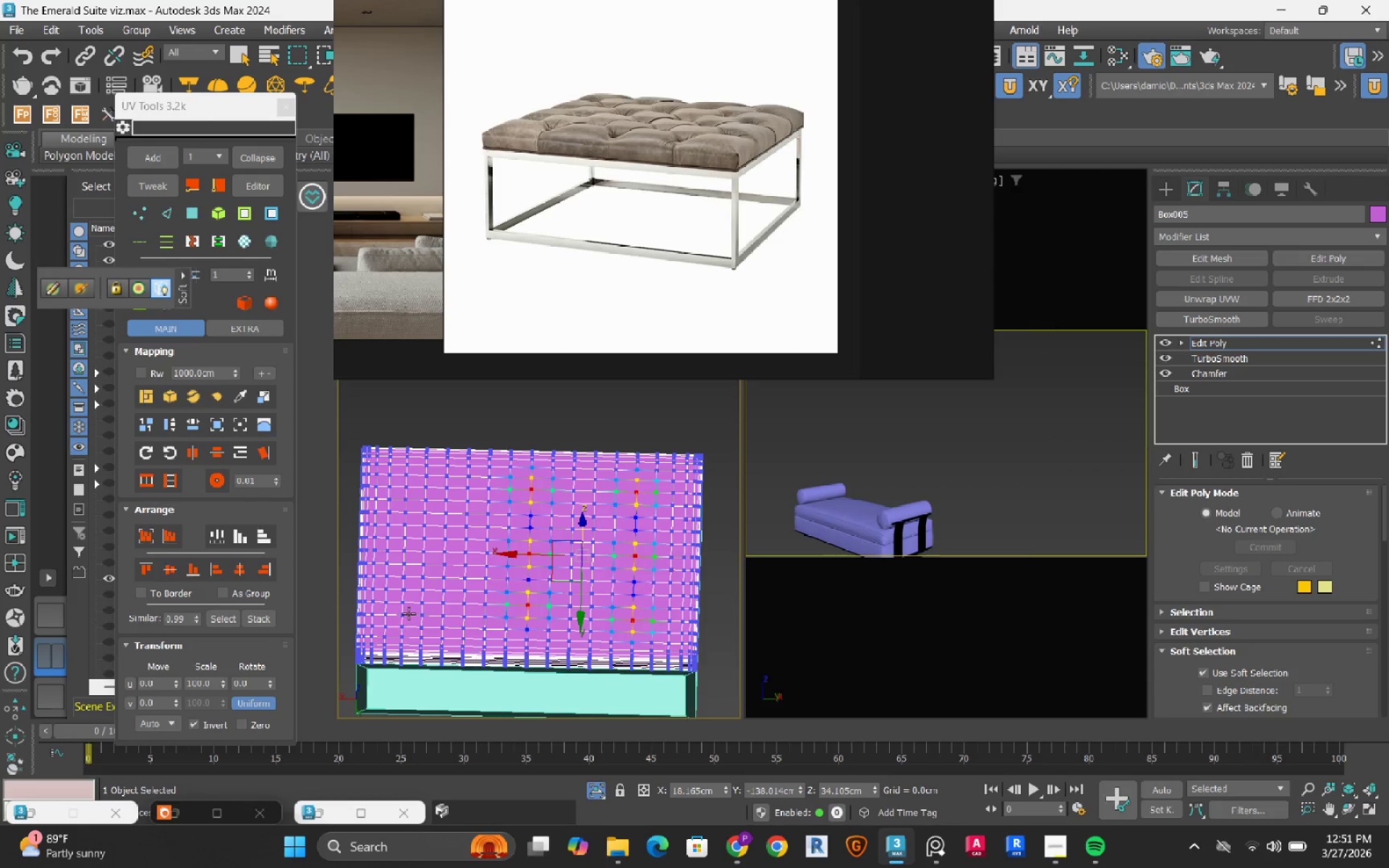 
hold_key(key=ControlLeft, duration=0.94)
left_click([418, 603])
 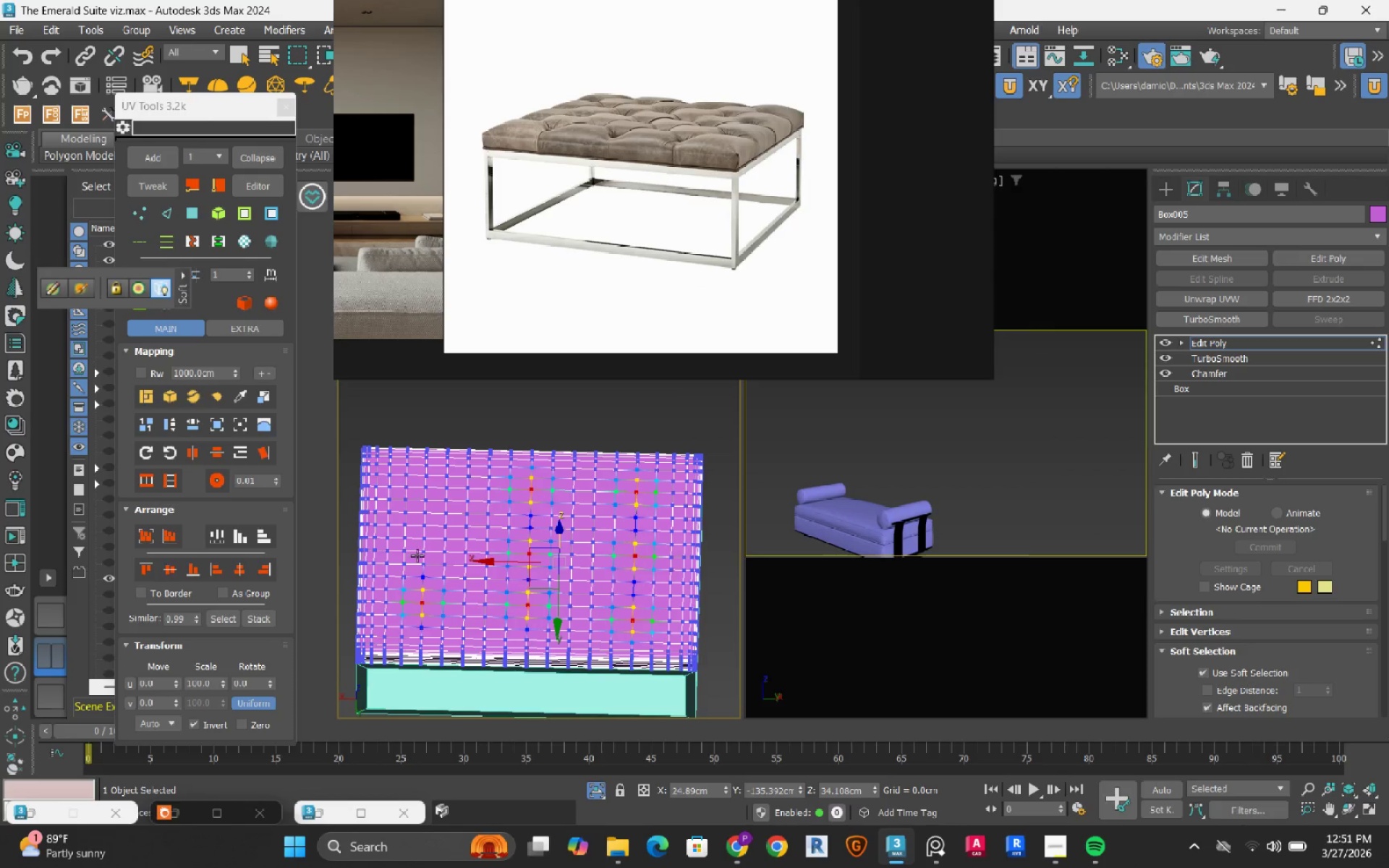 
hold_key(key=ControlLeft, duration=1.5)
left_click([421, 552])
 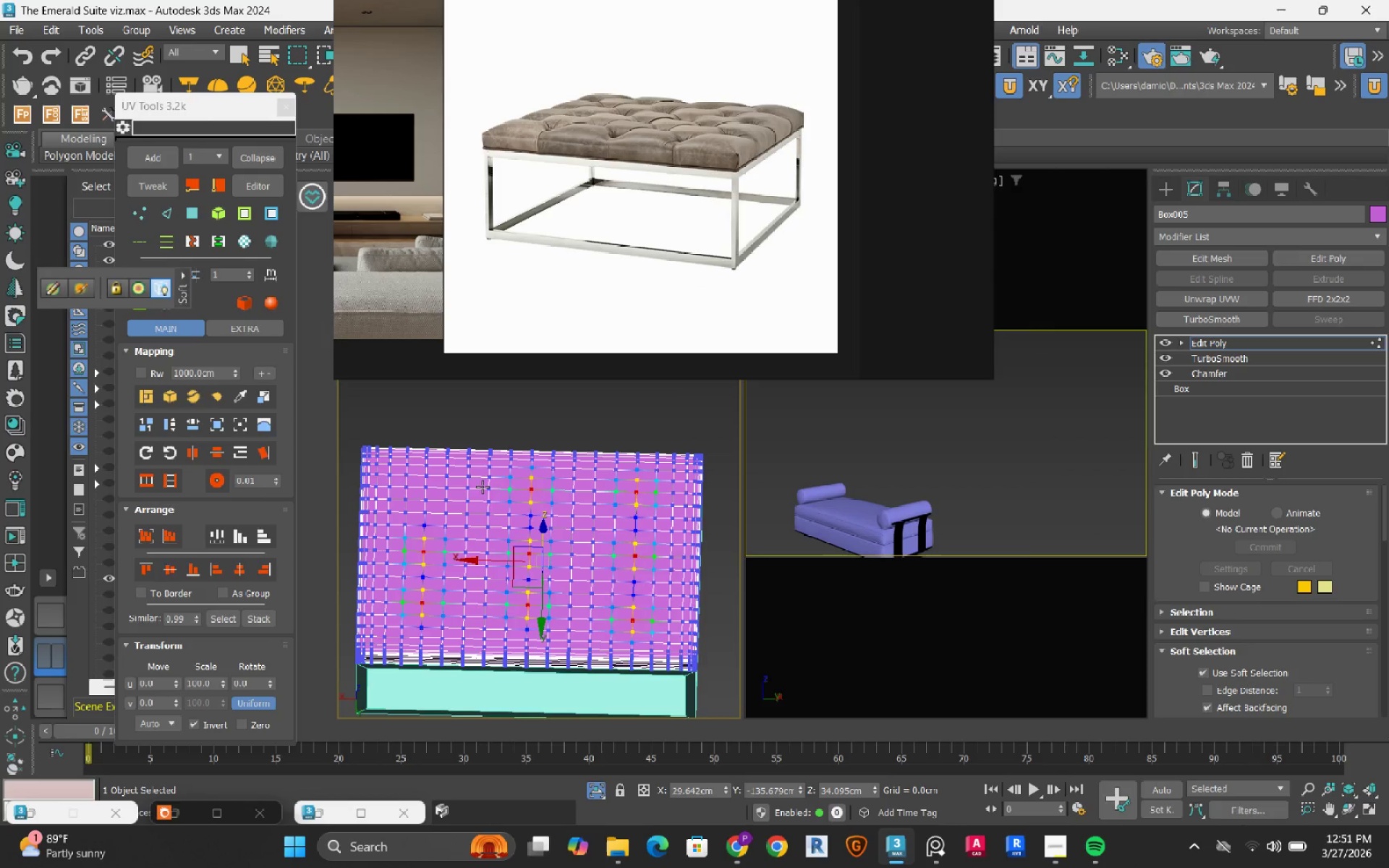 
hold_key(key=ControlLeft, duration=0.89)
left_click([426, 485])
 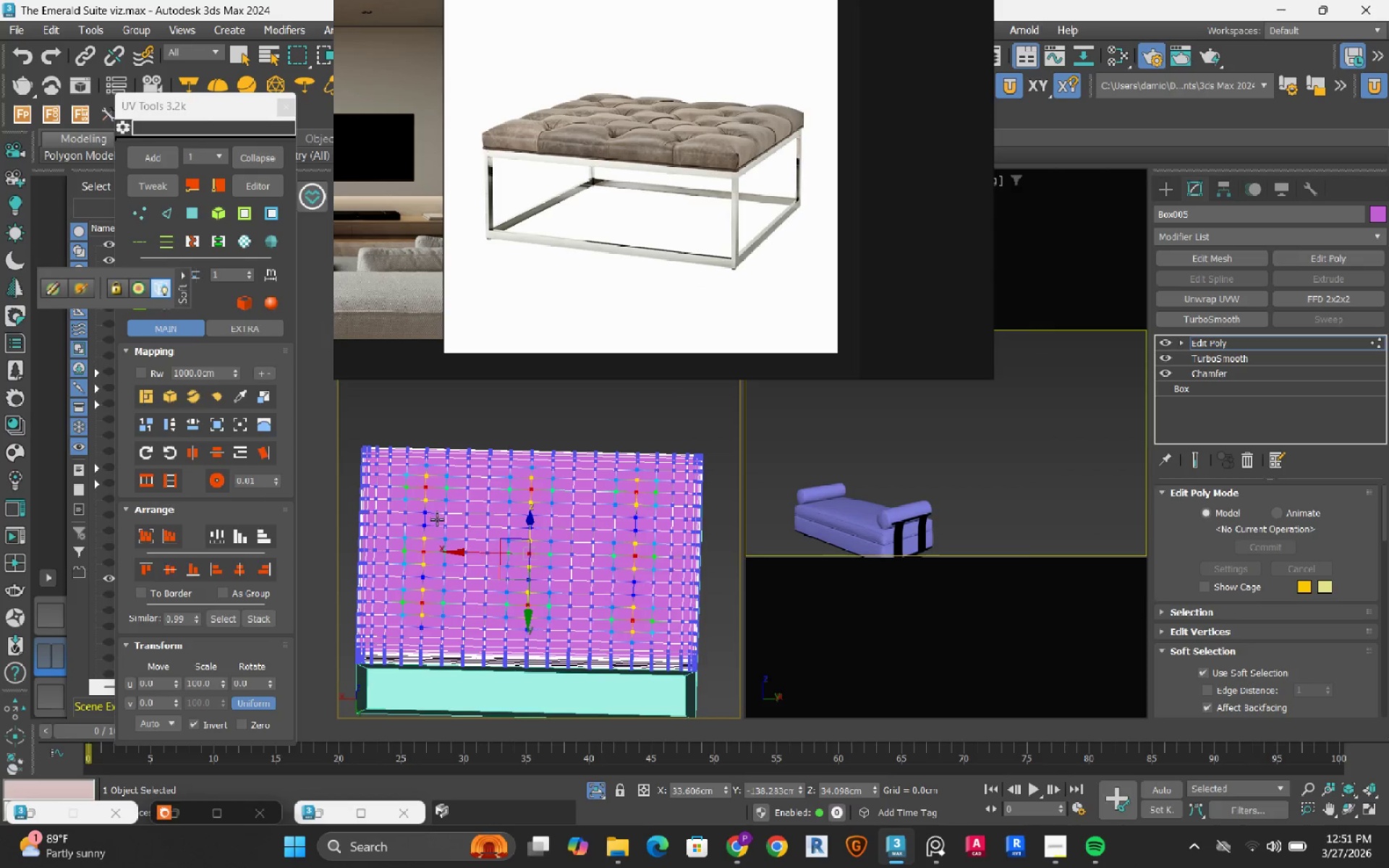 
hold_key(key=AltLeft, duration=1.27)
 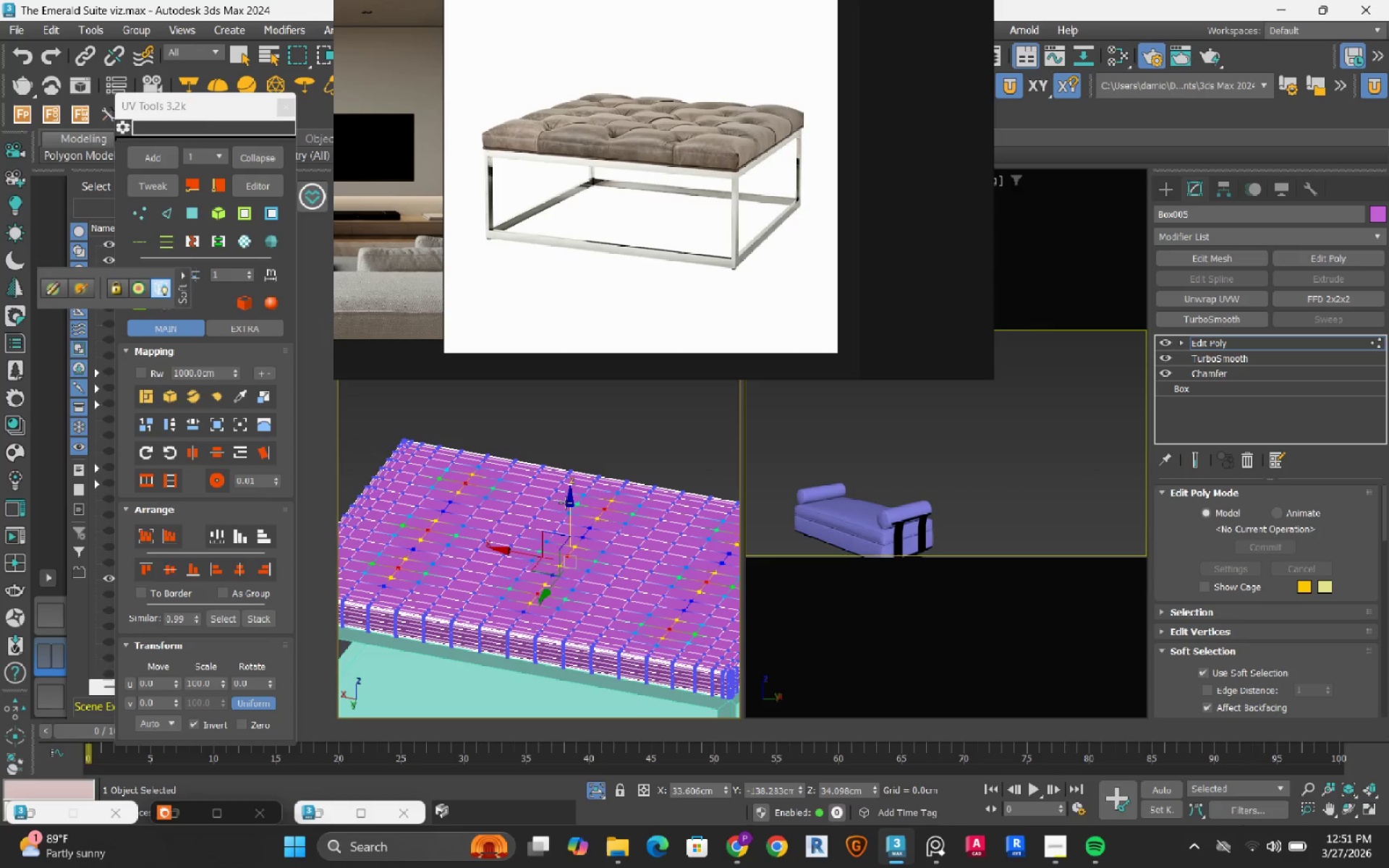 
scroll: coordinate [433, 533], scroll_direction: up, amount: 1.0
 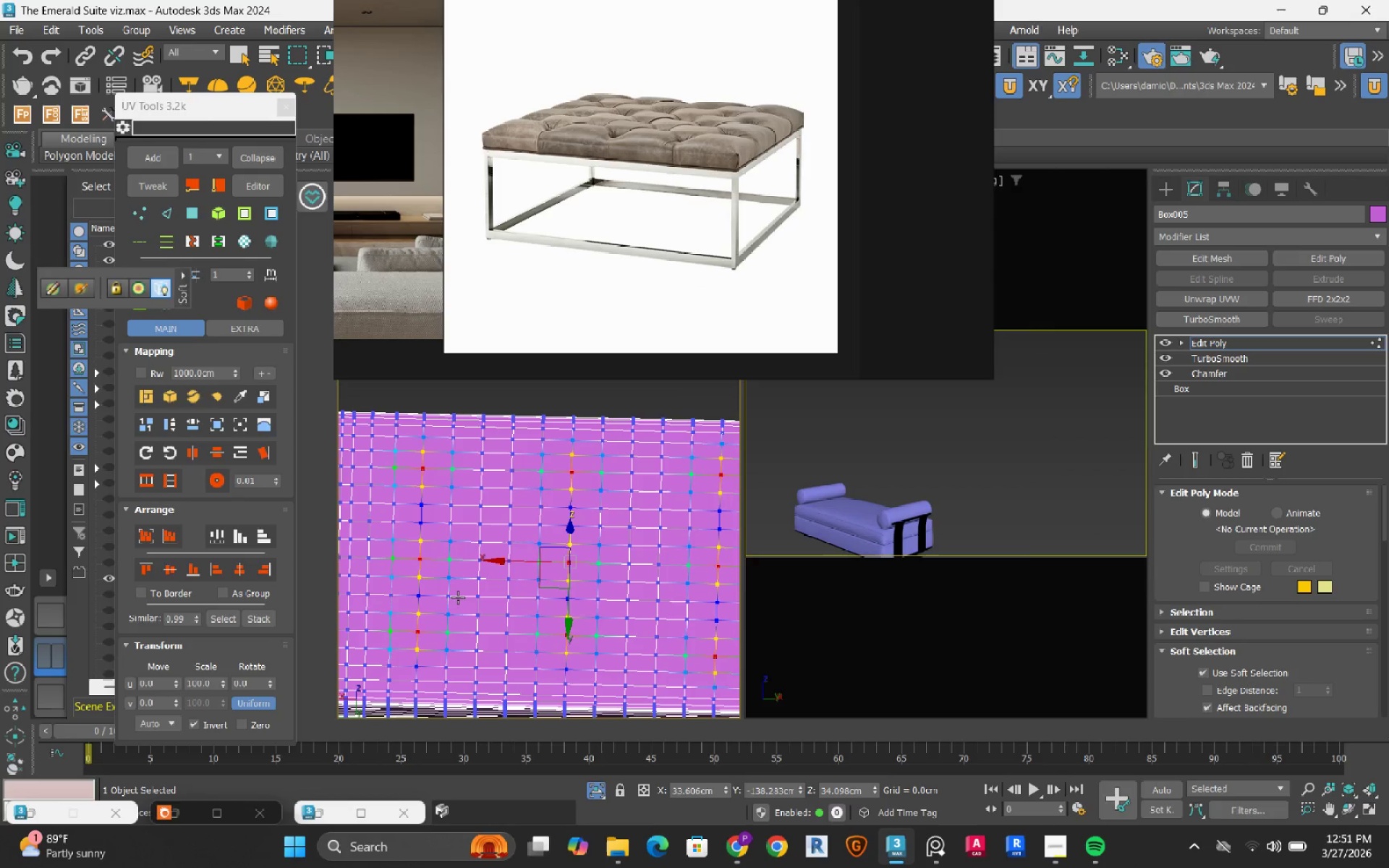 
left_click_drag(start_coordinate=[569, 500], to_coordinate=[568, 518])
 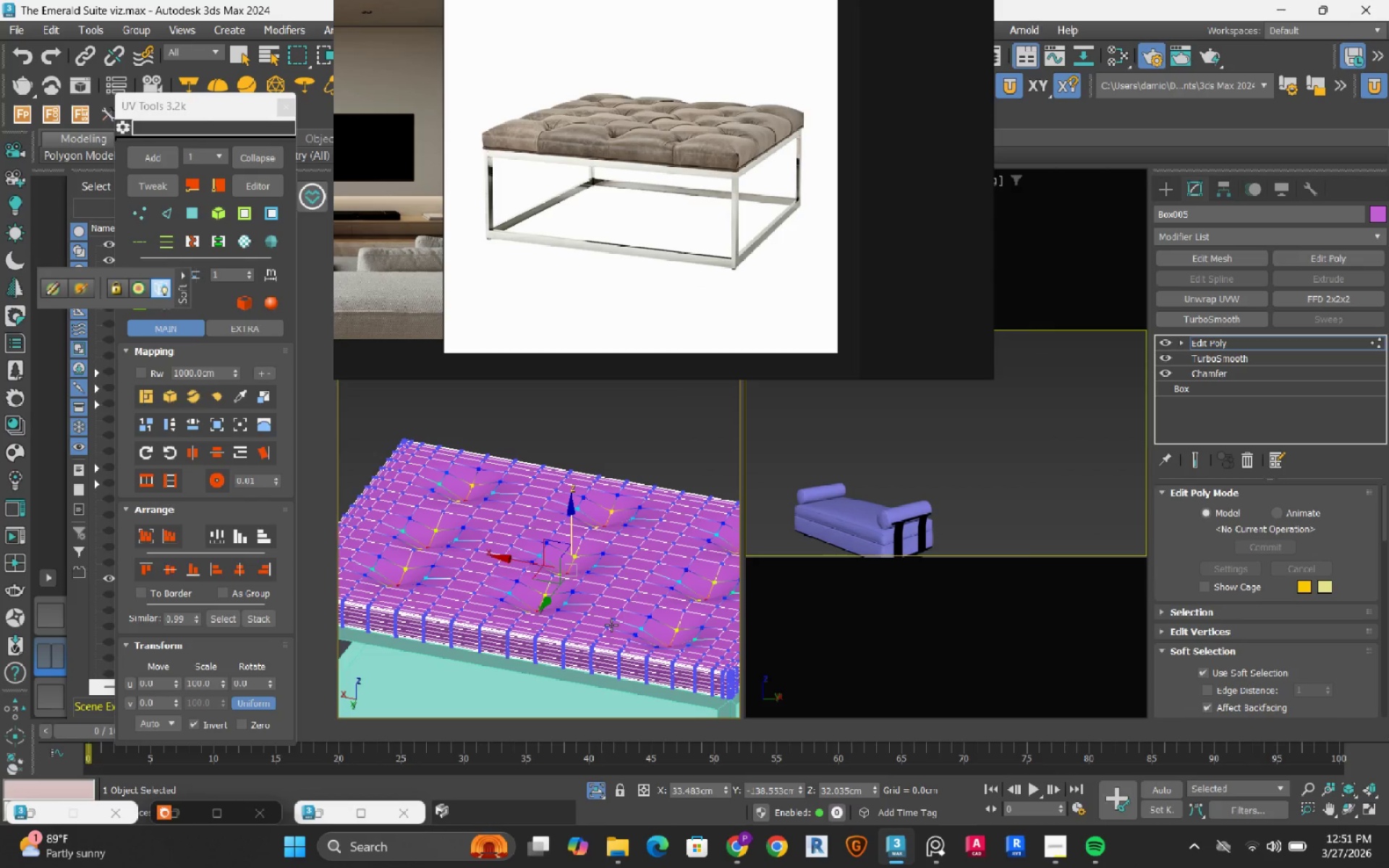 
scroll: coordinate [611, 625], scroll_direction: down, amount: 1.0
 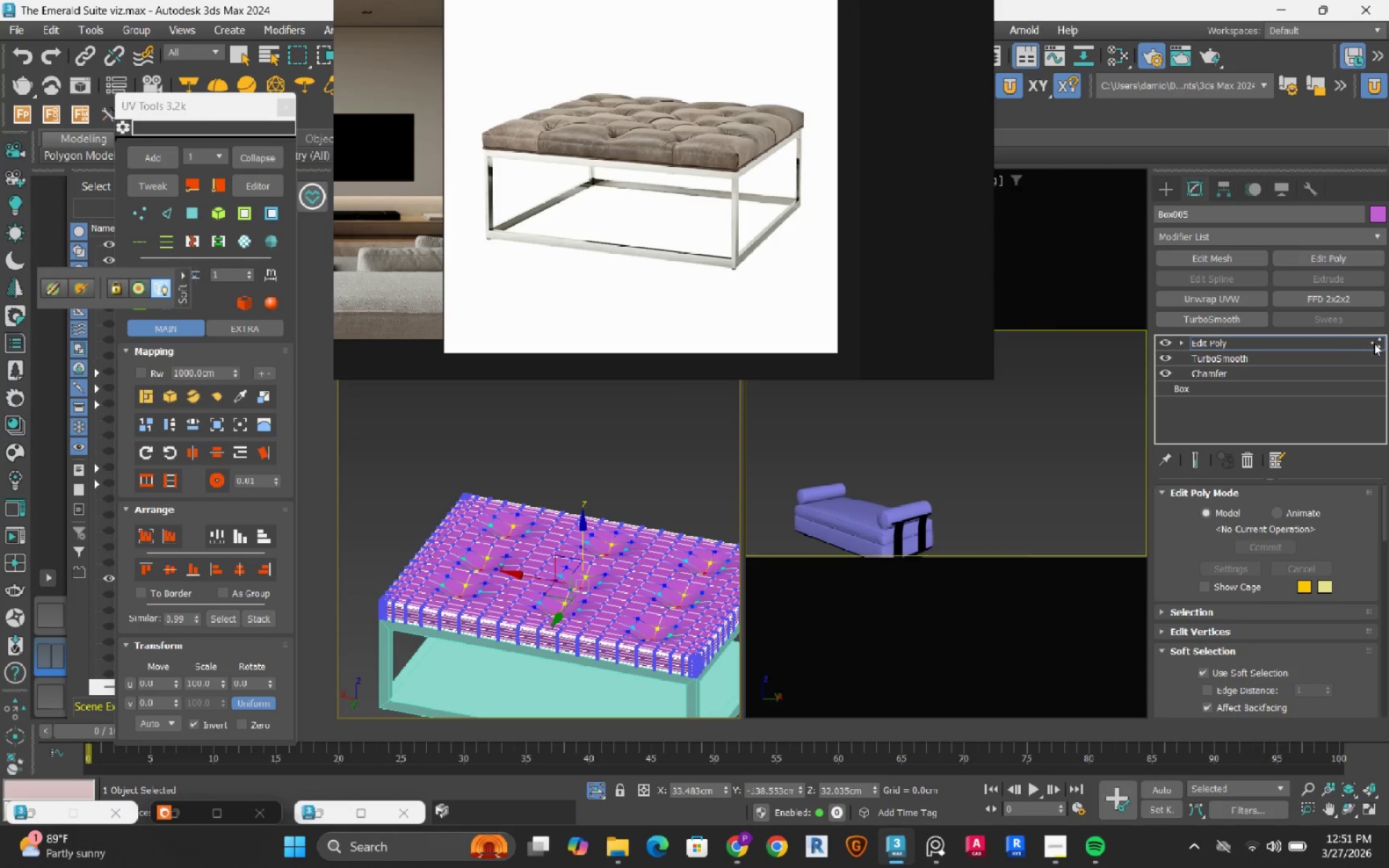 
left_click([1382, 344])
 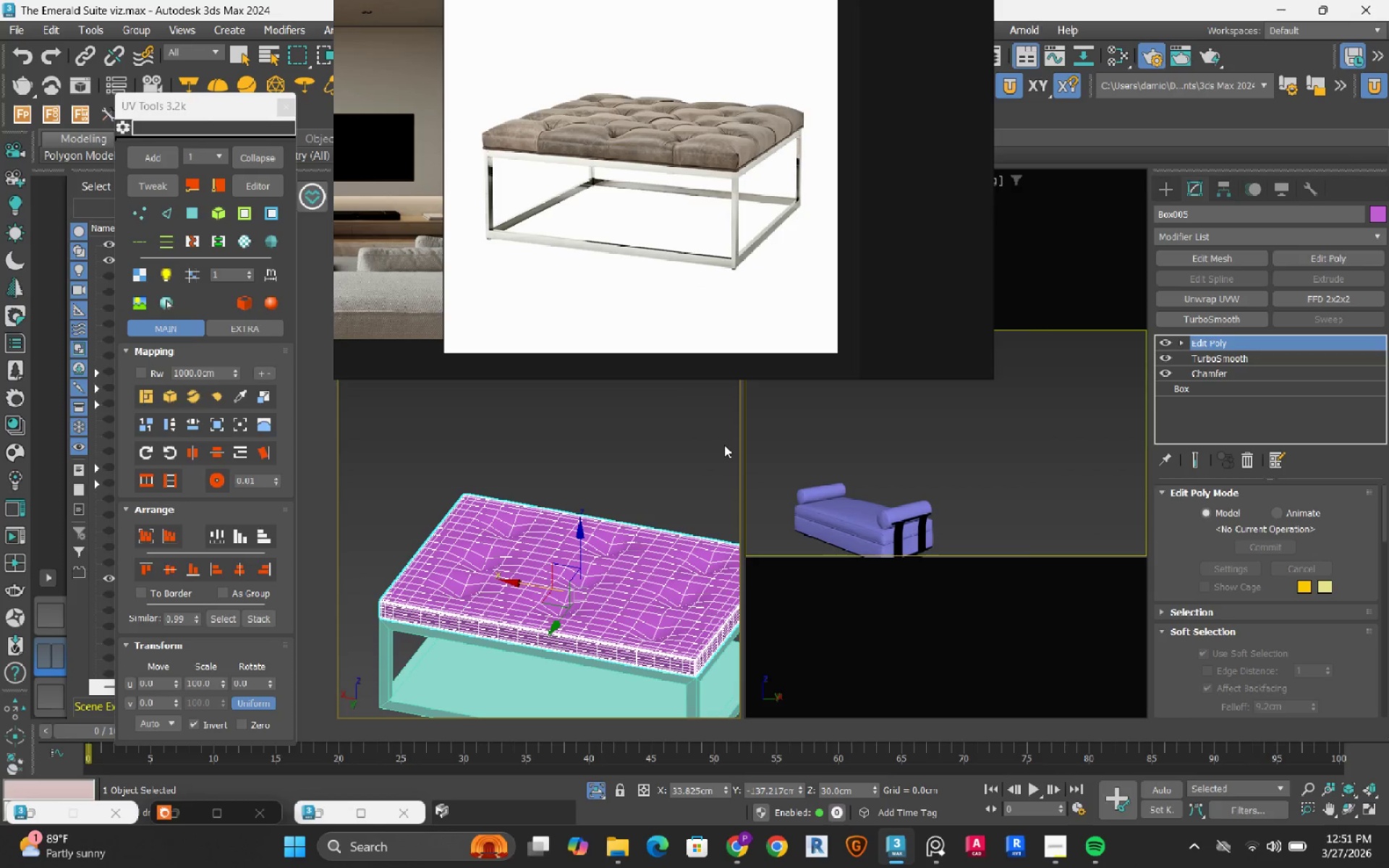 
left_click([693, 433])
 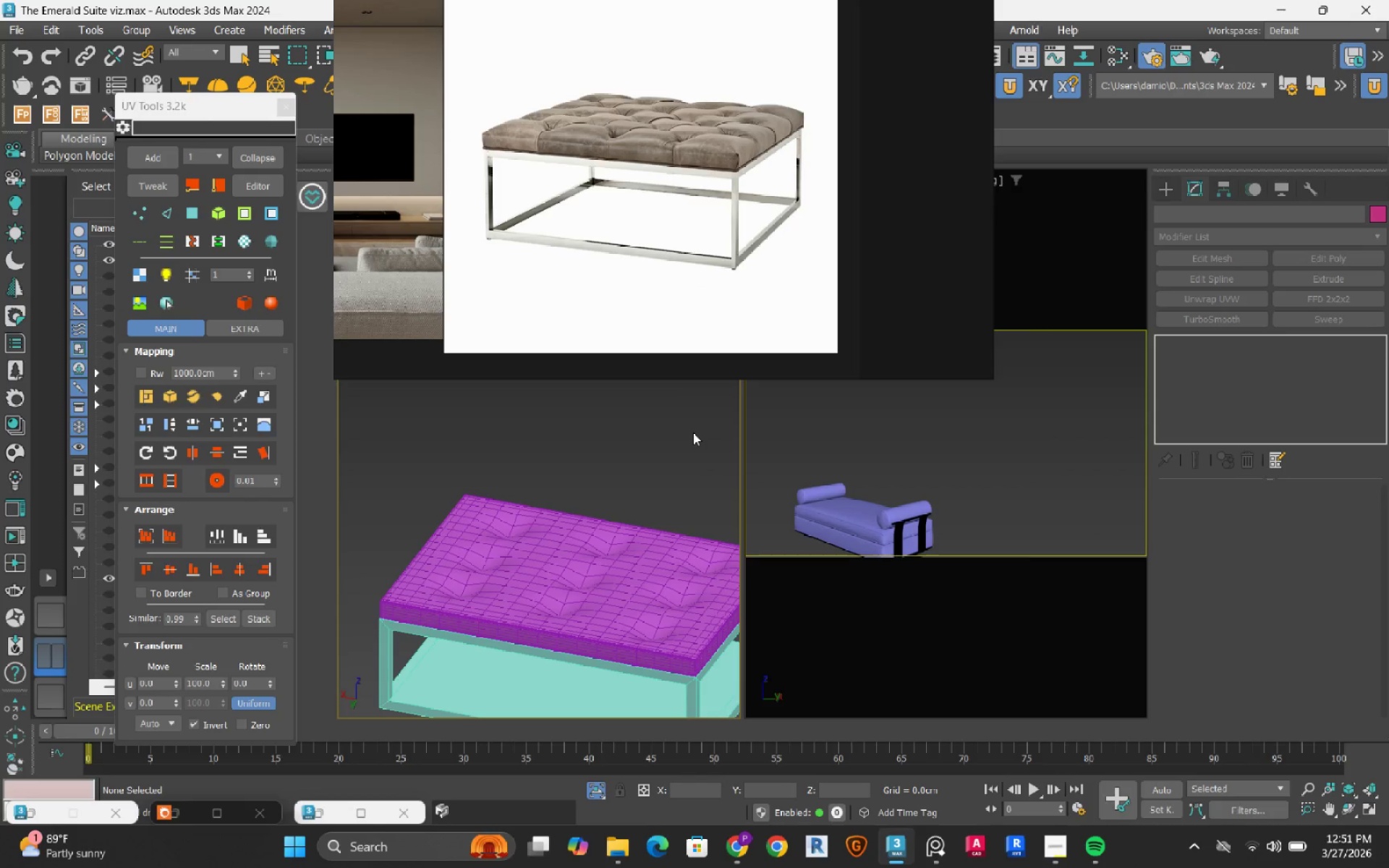 
hold_key(key=AltLeft, duration=0.7)
 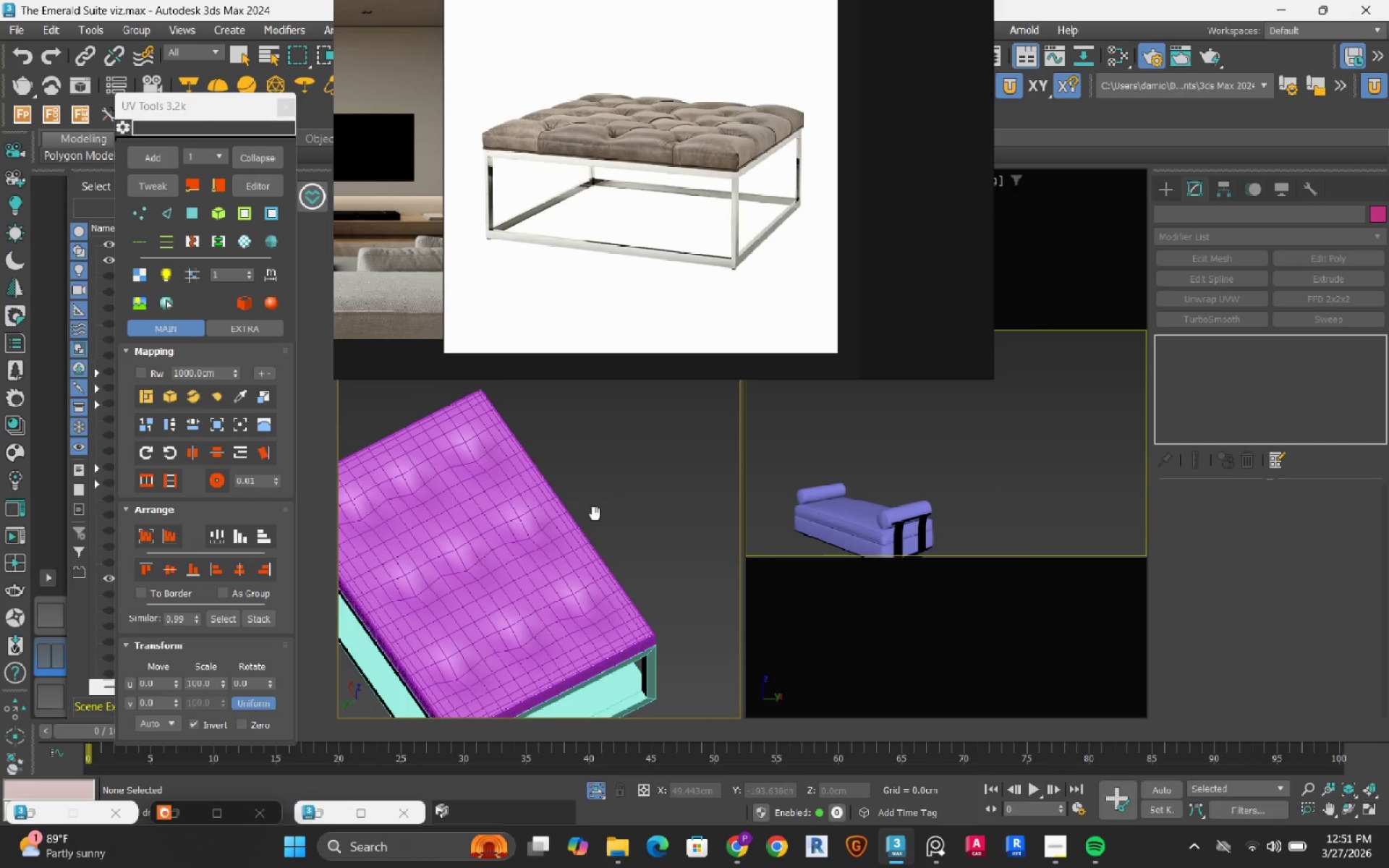 
hold_key(key=AltLeft, duration=0.92)
 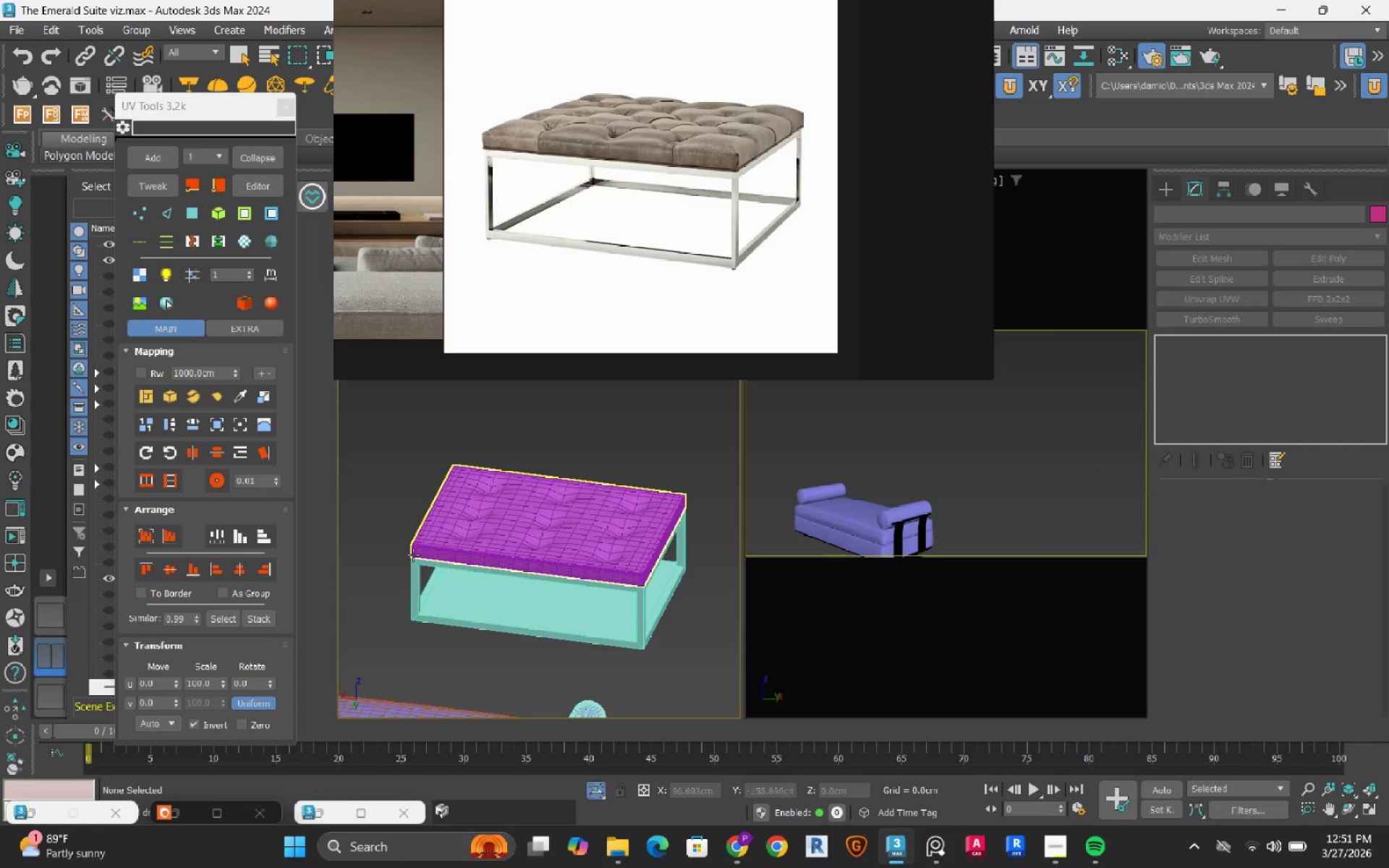 
scroll: coordinate [595, 514], scroll_direction: down, amount: 1.0
 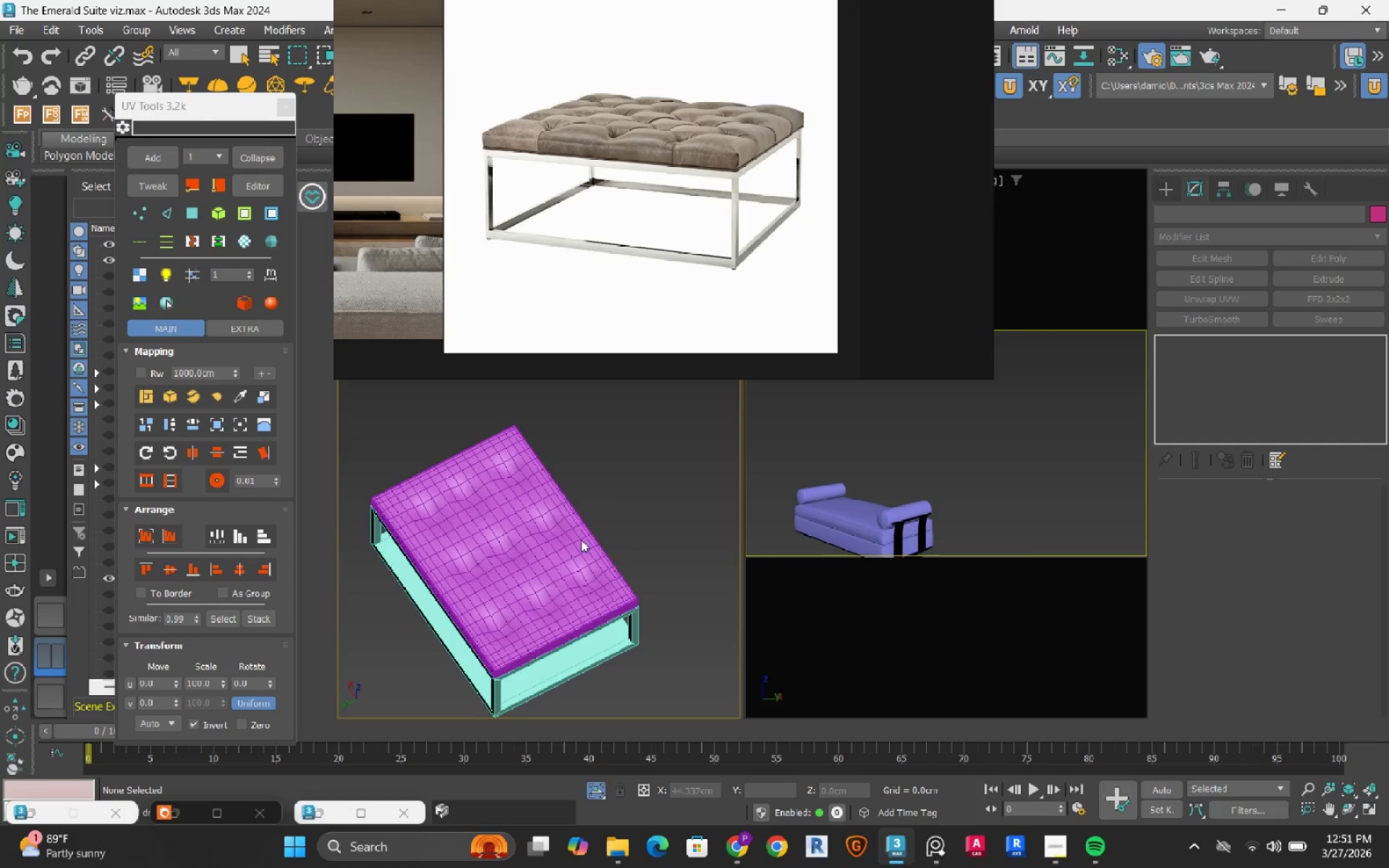 
scroll: coordinate [422, 541], scroll_direction: up, amount: 3.0
 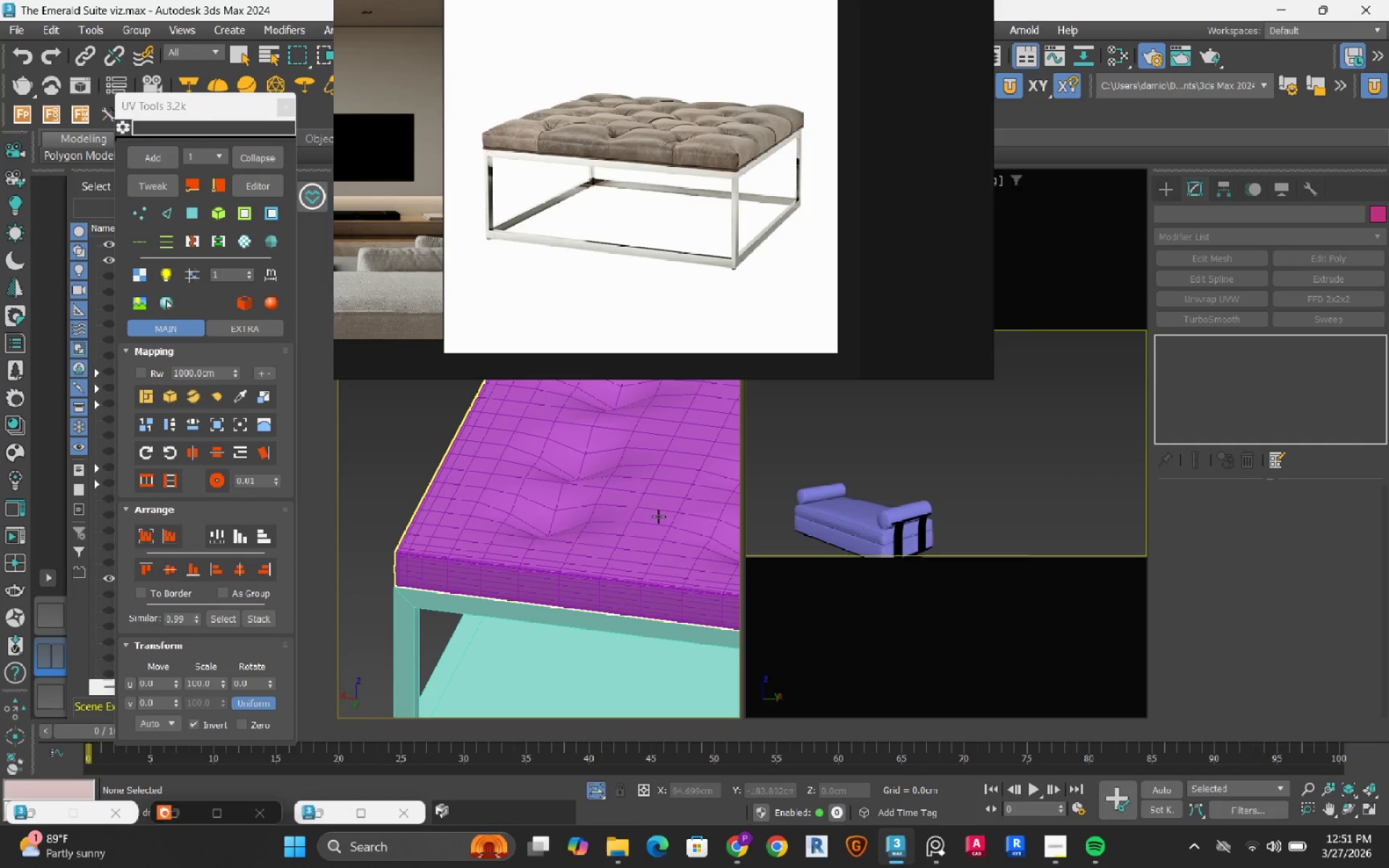 
left_click([658, 516])
 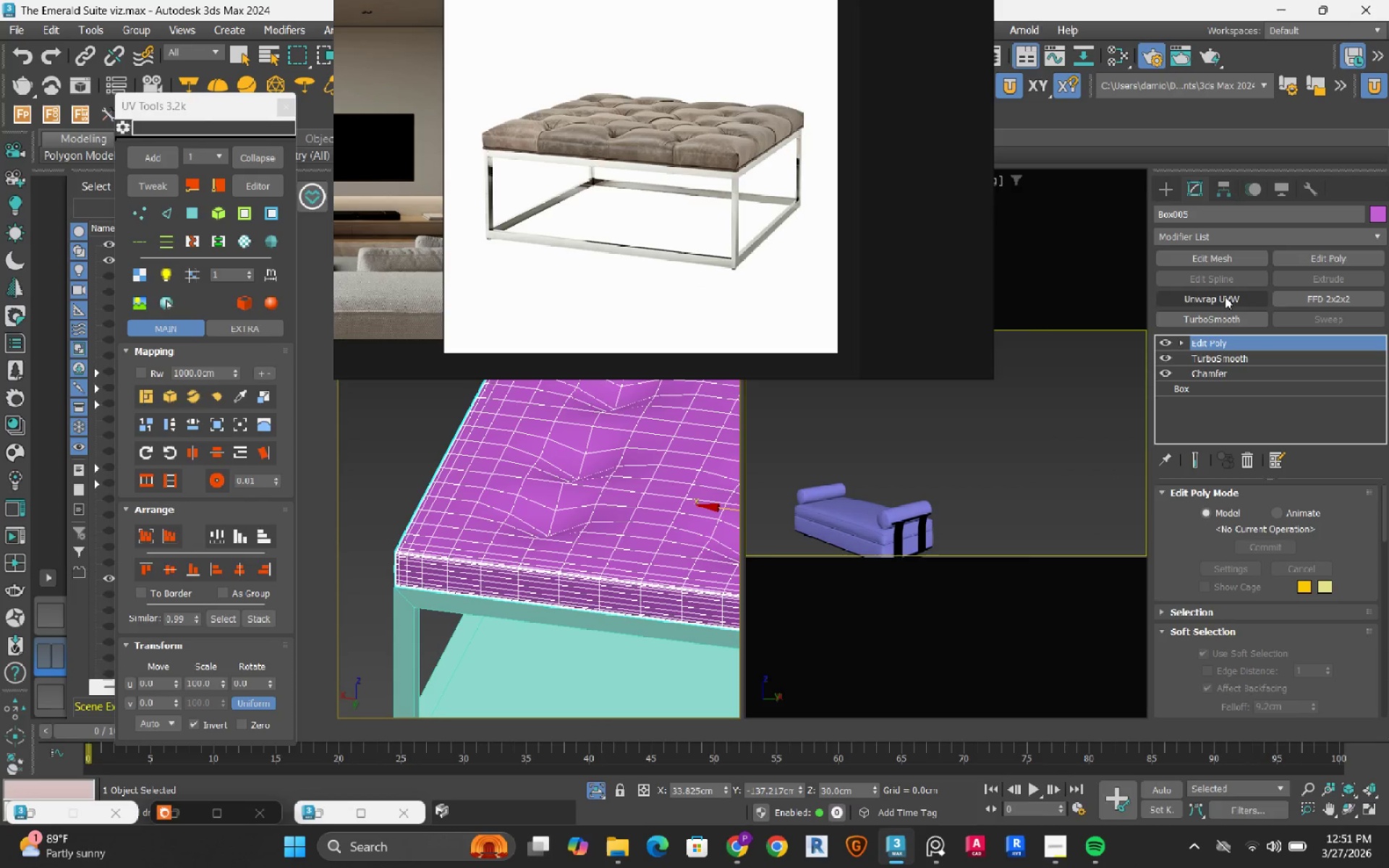 
left_click([1331, 256])
 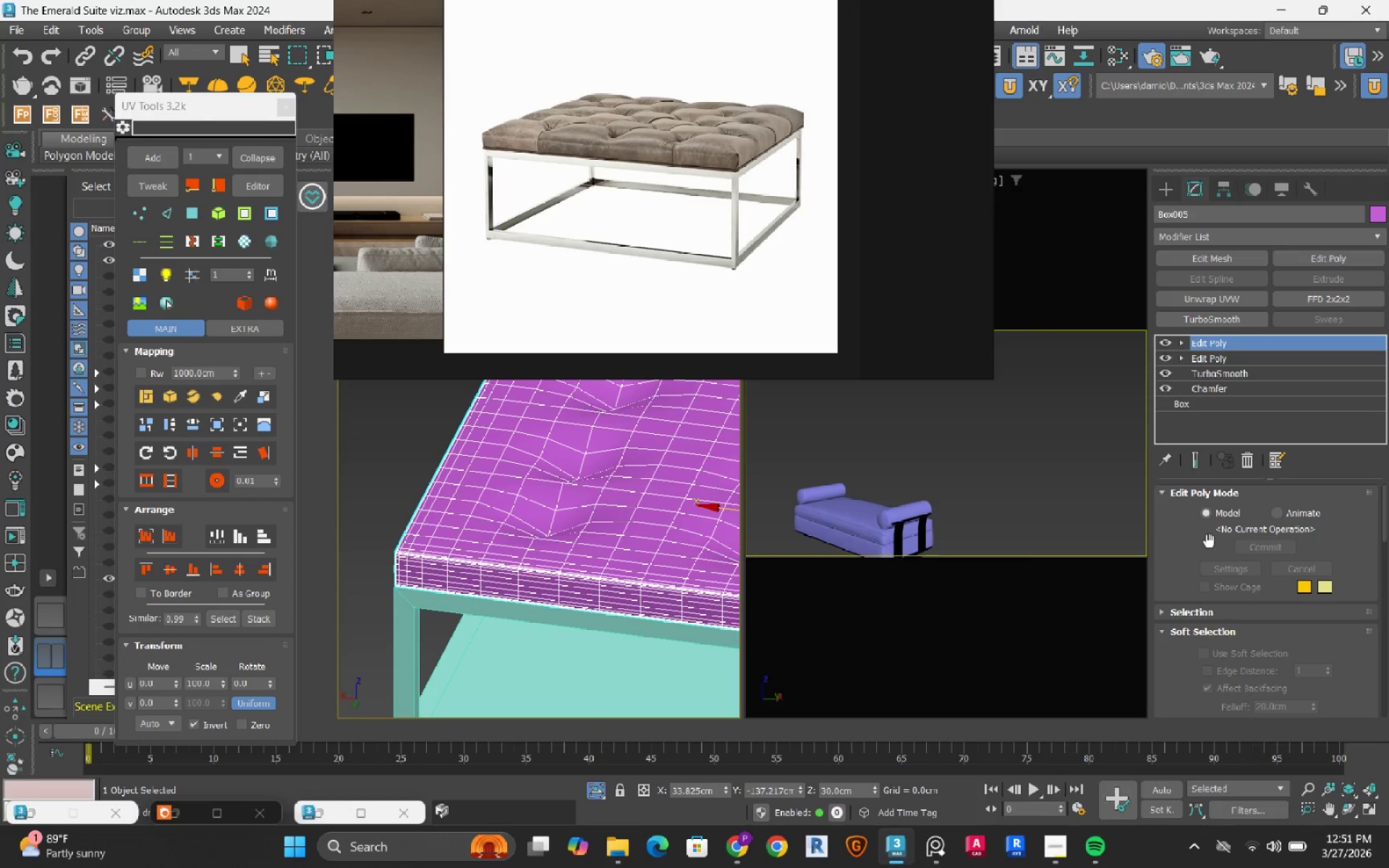 
key(2)
 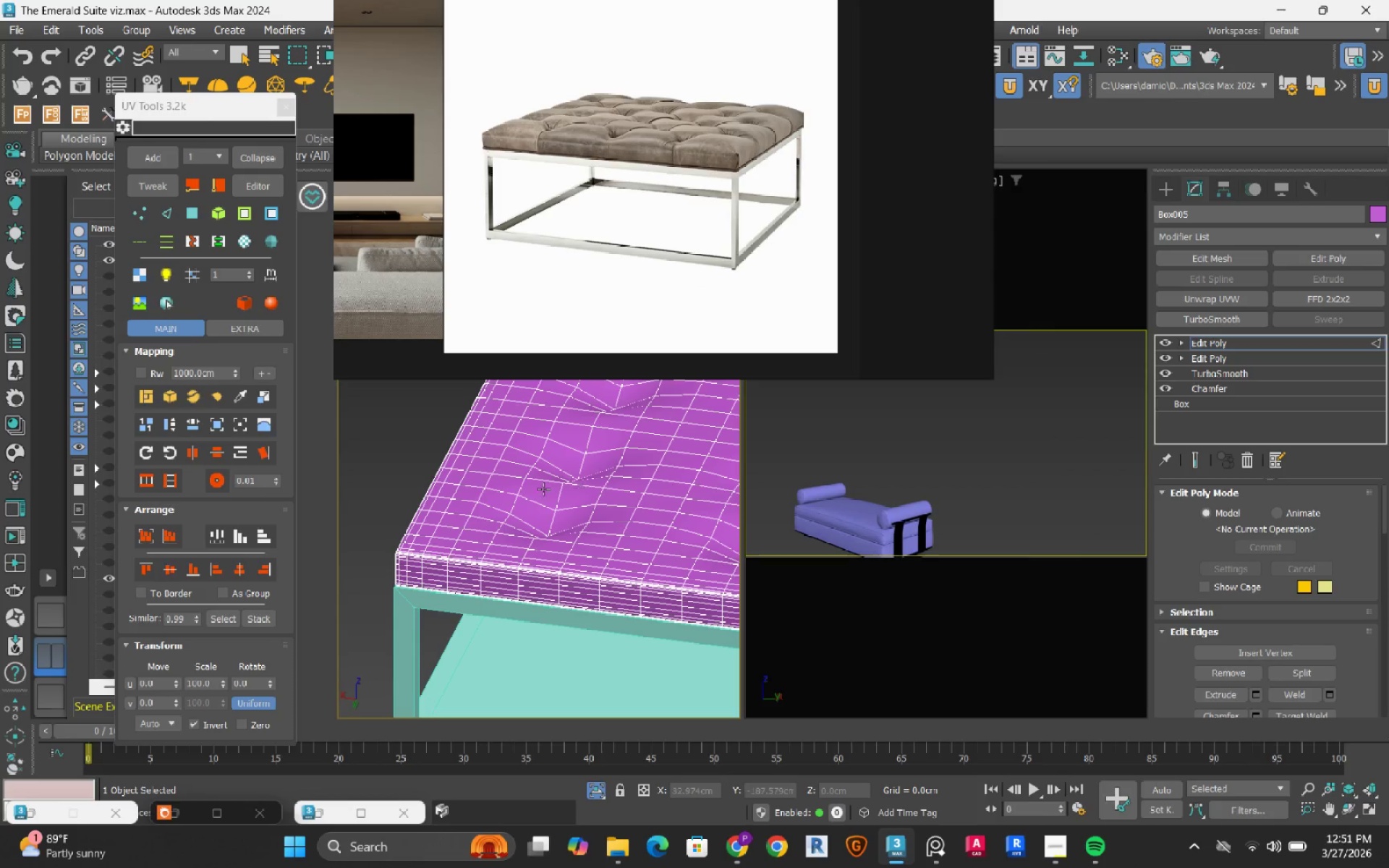 
scroll: coordinate [524, 496], scroll_direction: up, amount: 2.0
 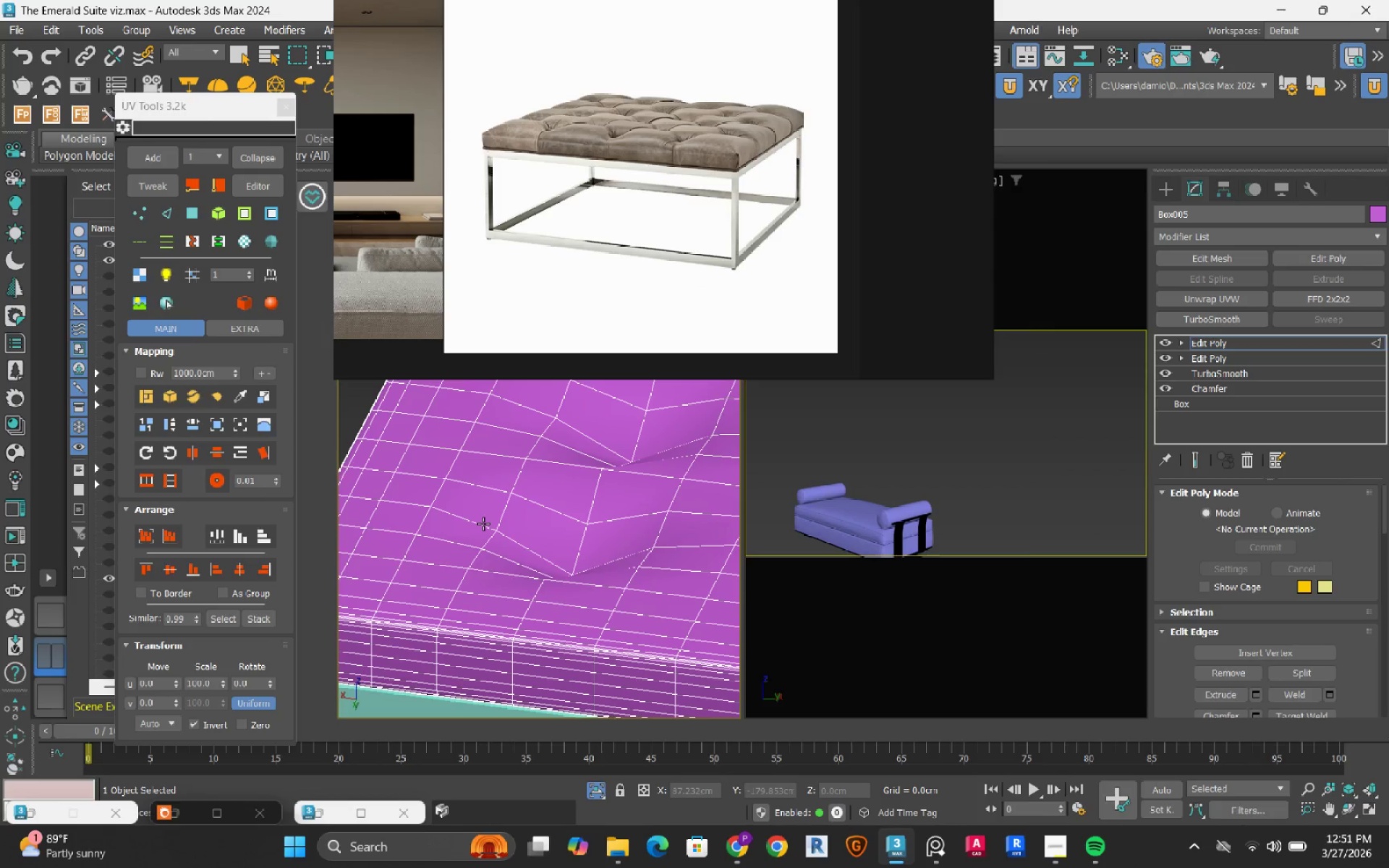 
double_click([483, 524])
 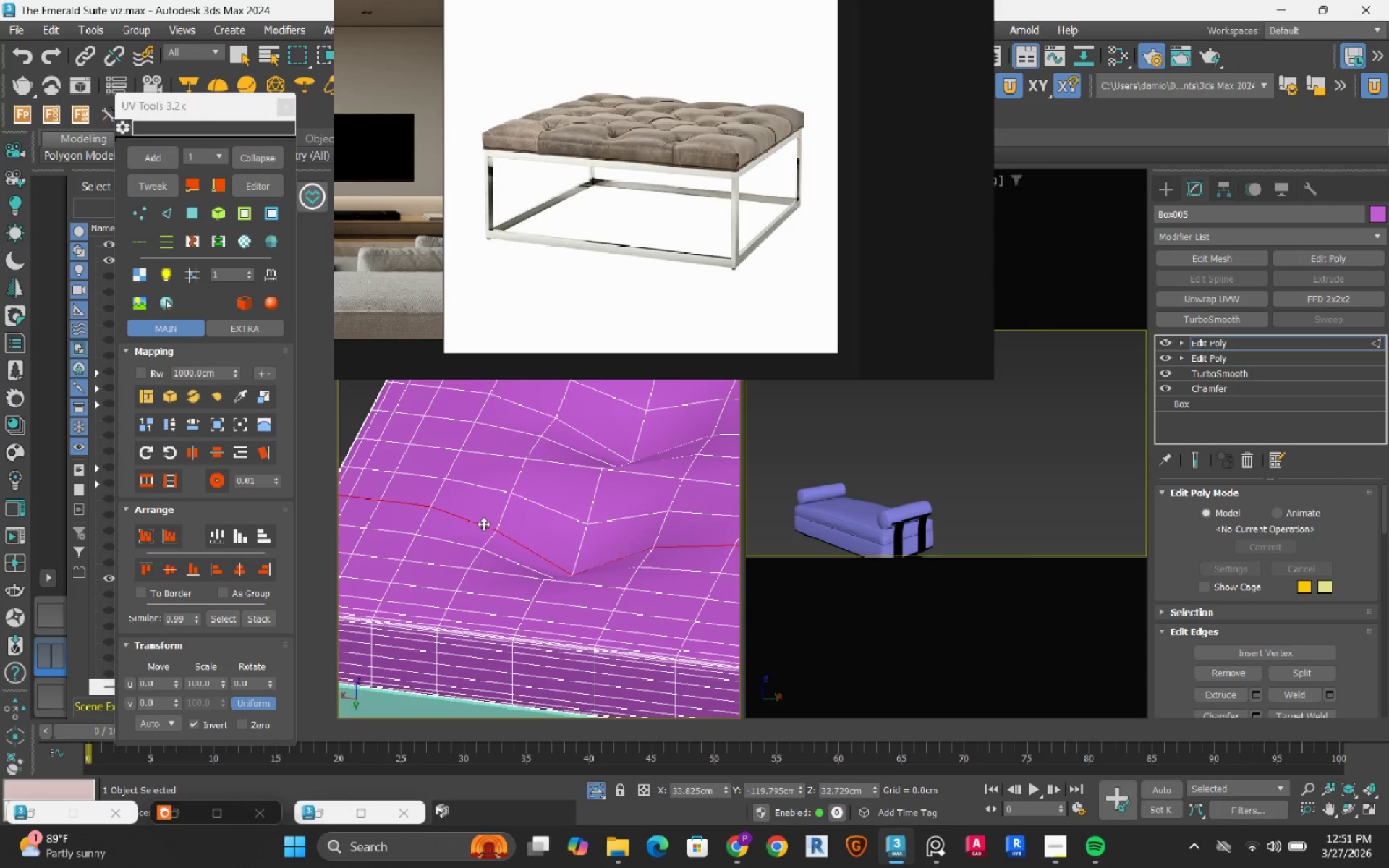 
hold_key(key=AltLeft, duration=1.5)
 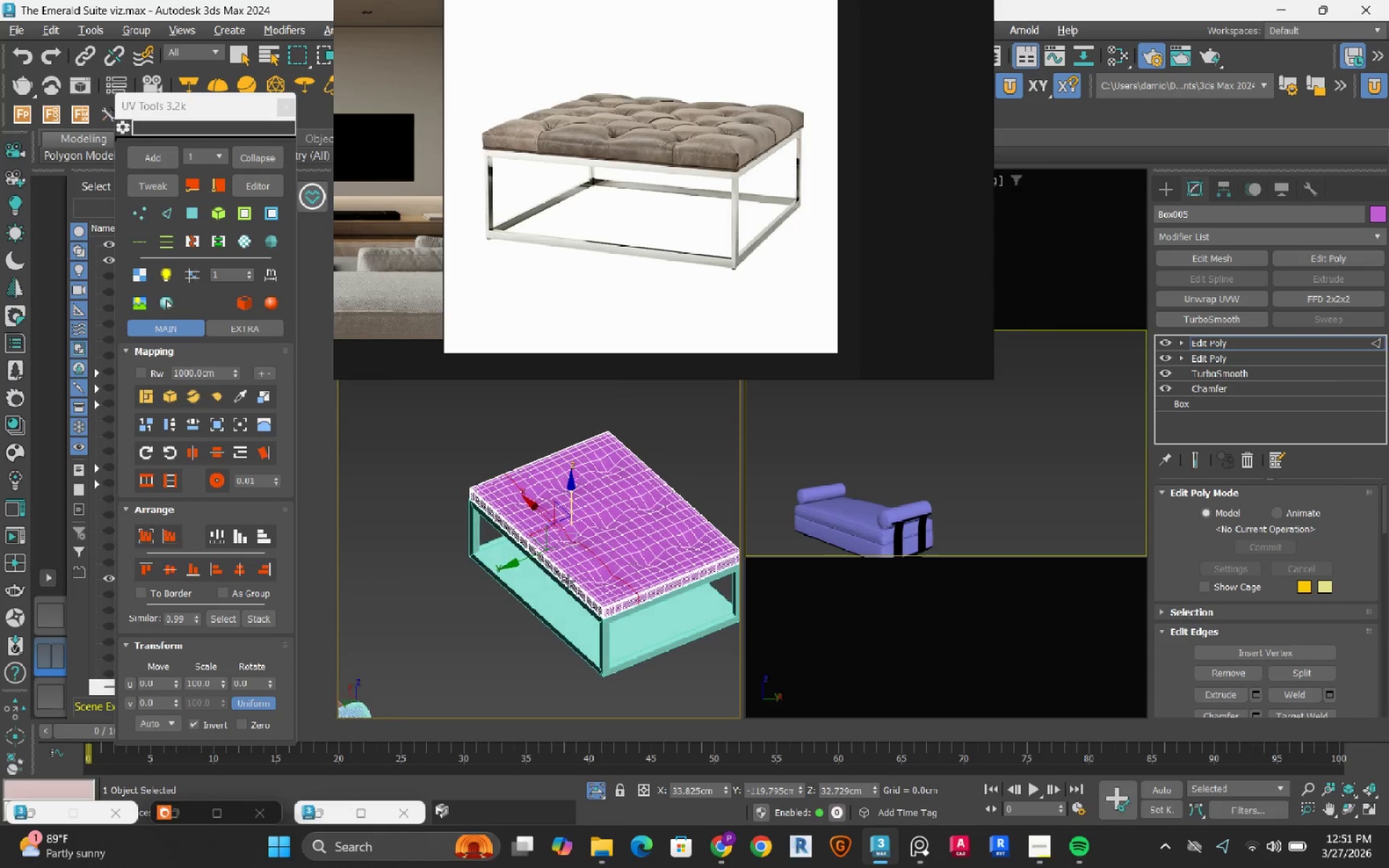 
scroll: coordinate [483, 524], scroll_direction: down, amount: 5.0
 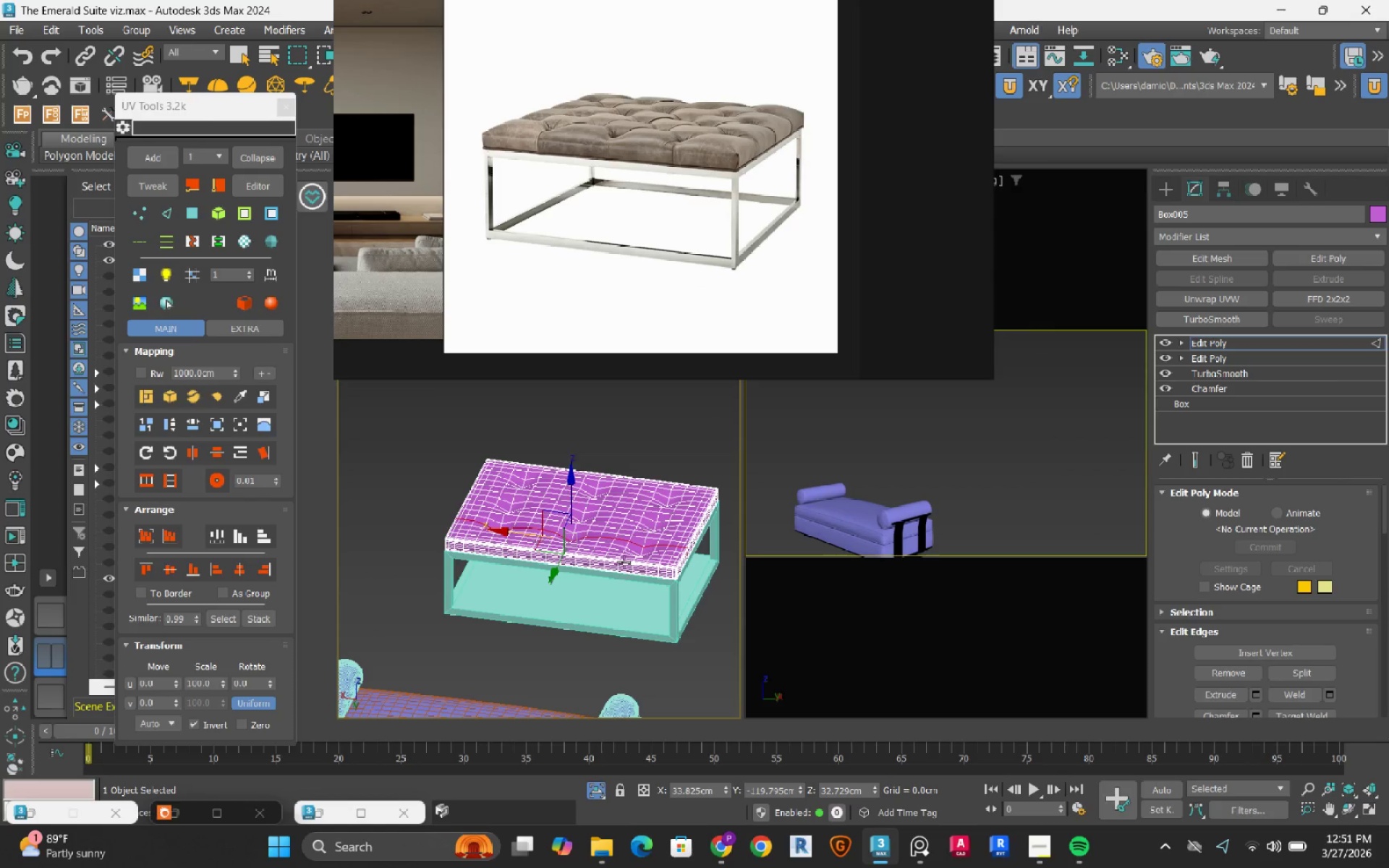 
hold_key(key=AltLeft, duration=0.83)
 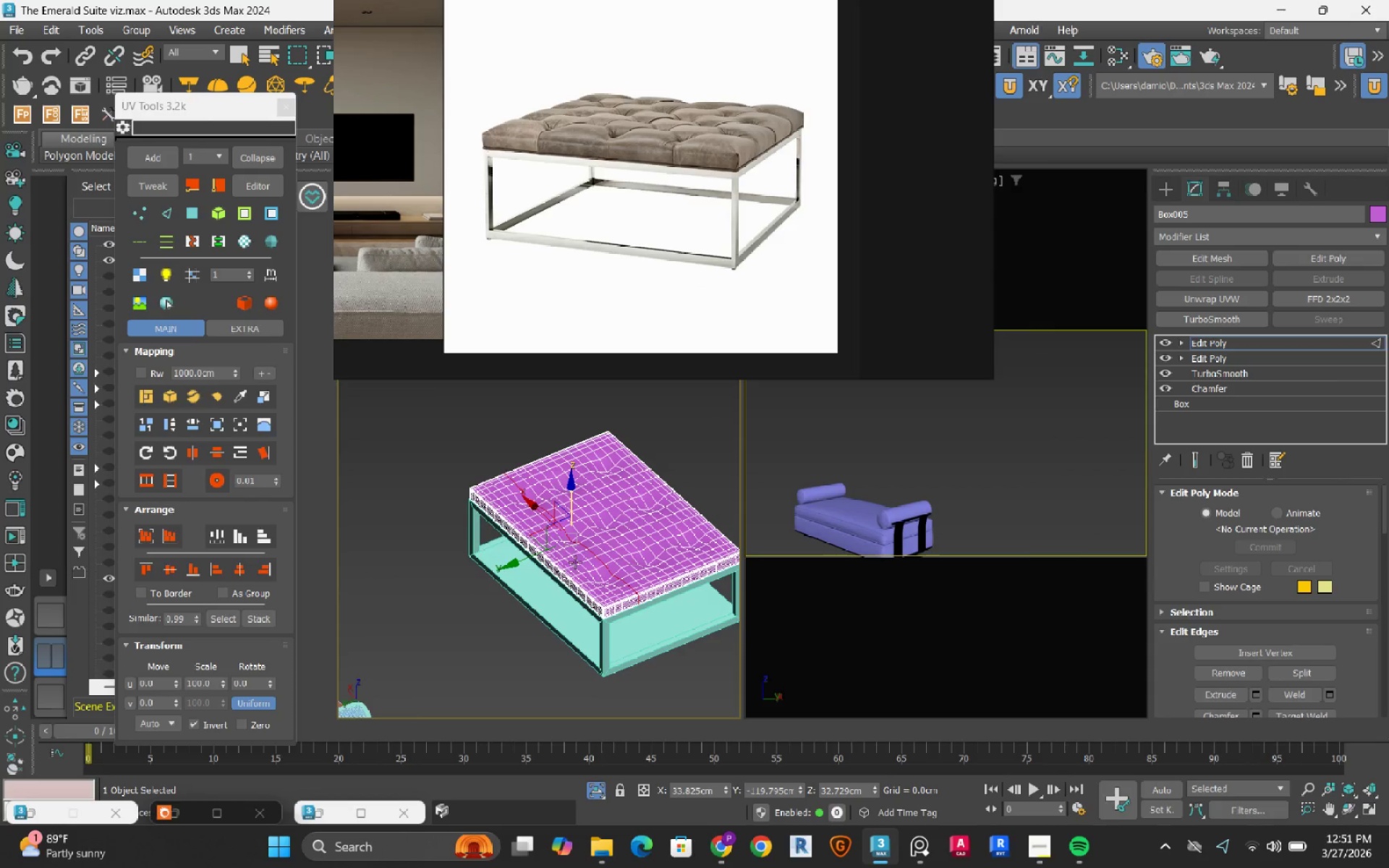 
scroll: coordinate [595, 535], scroll_direction: up, amount: 3.0
 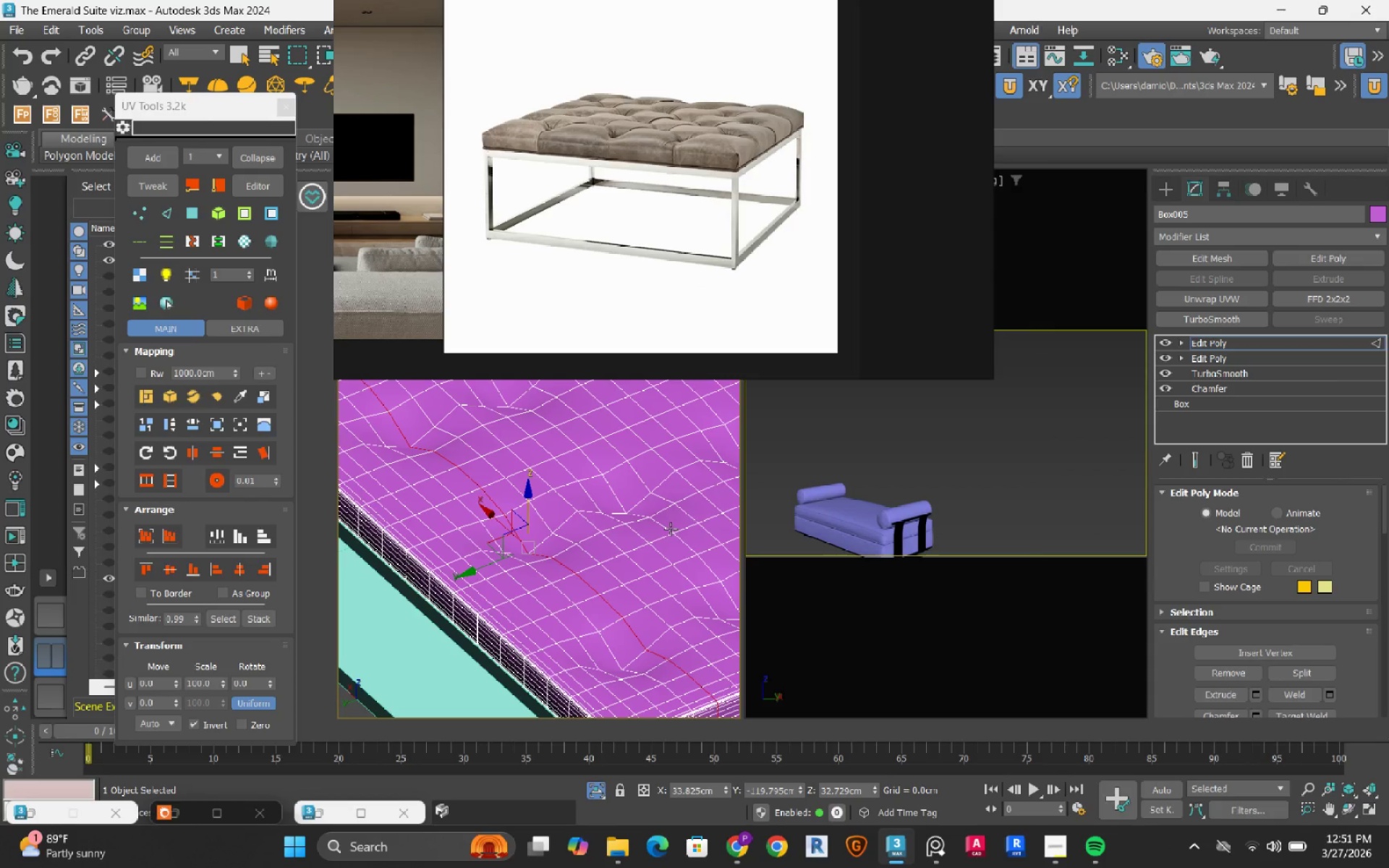 
hold_key(key=ControlLeft, duration=0.86)
left_click([663, 530])
 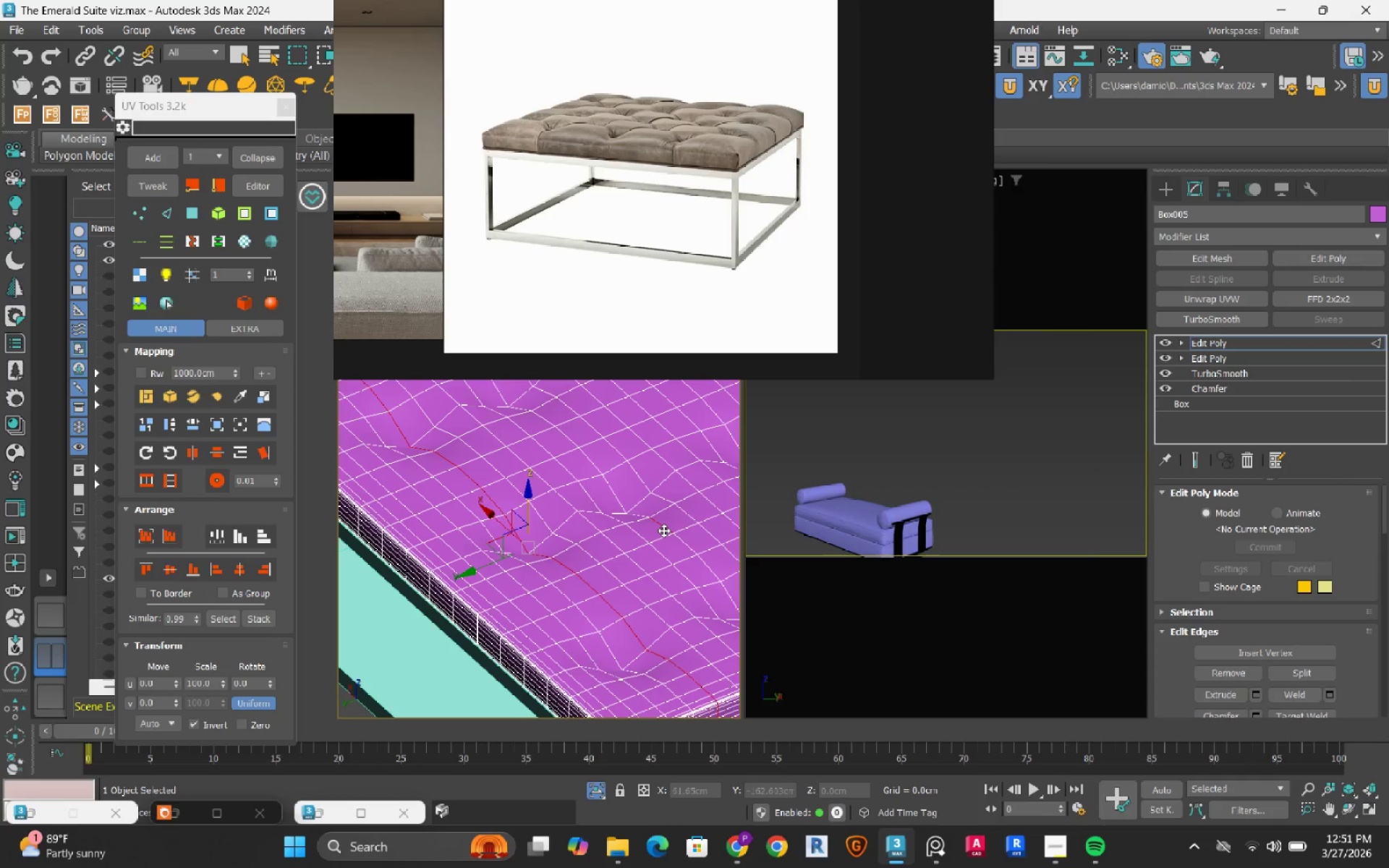 
double_click([663, 530])
 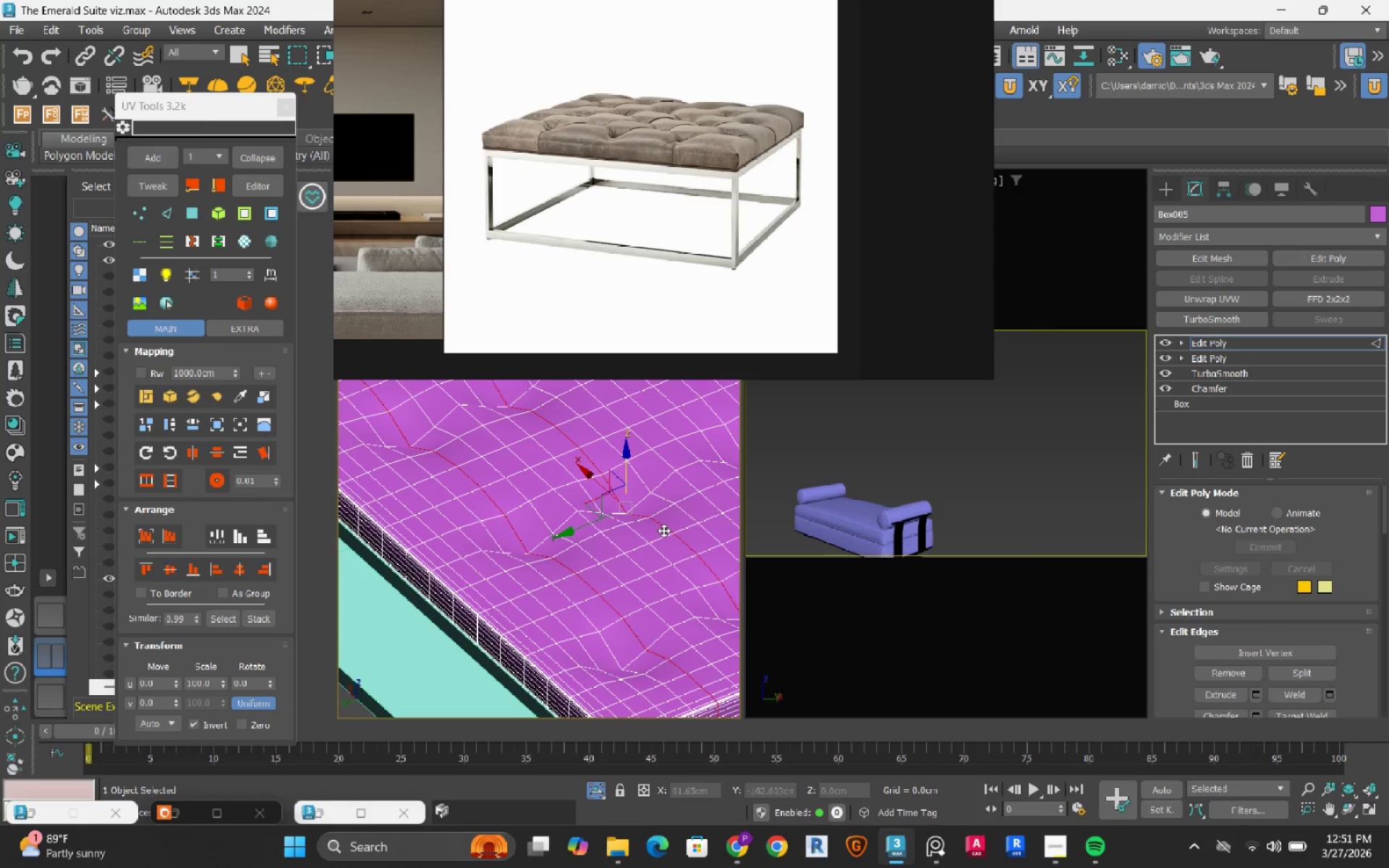 
hold_key(key=ControlLeft, duration=1.66)
scroll: coordinate [663, 530], scroll_direction: down, amount: 1.0
 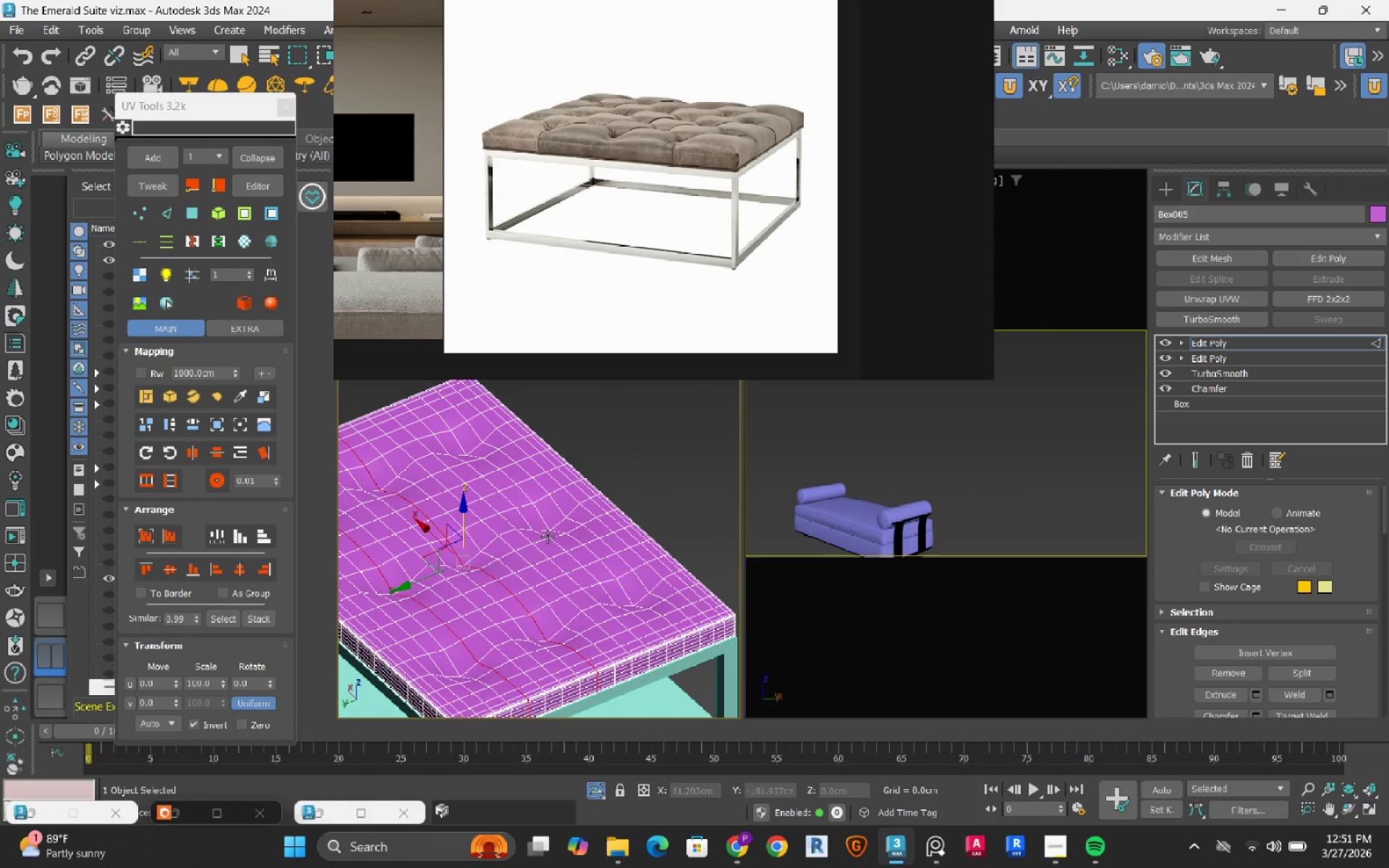 
scroll: coordinate [572, 536], scroll_direction: up, amount: 2.0
 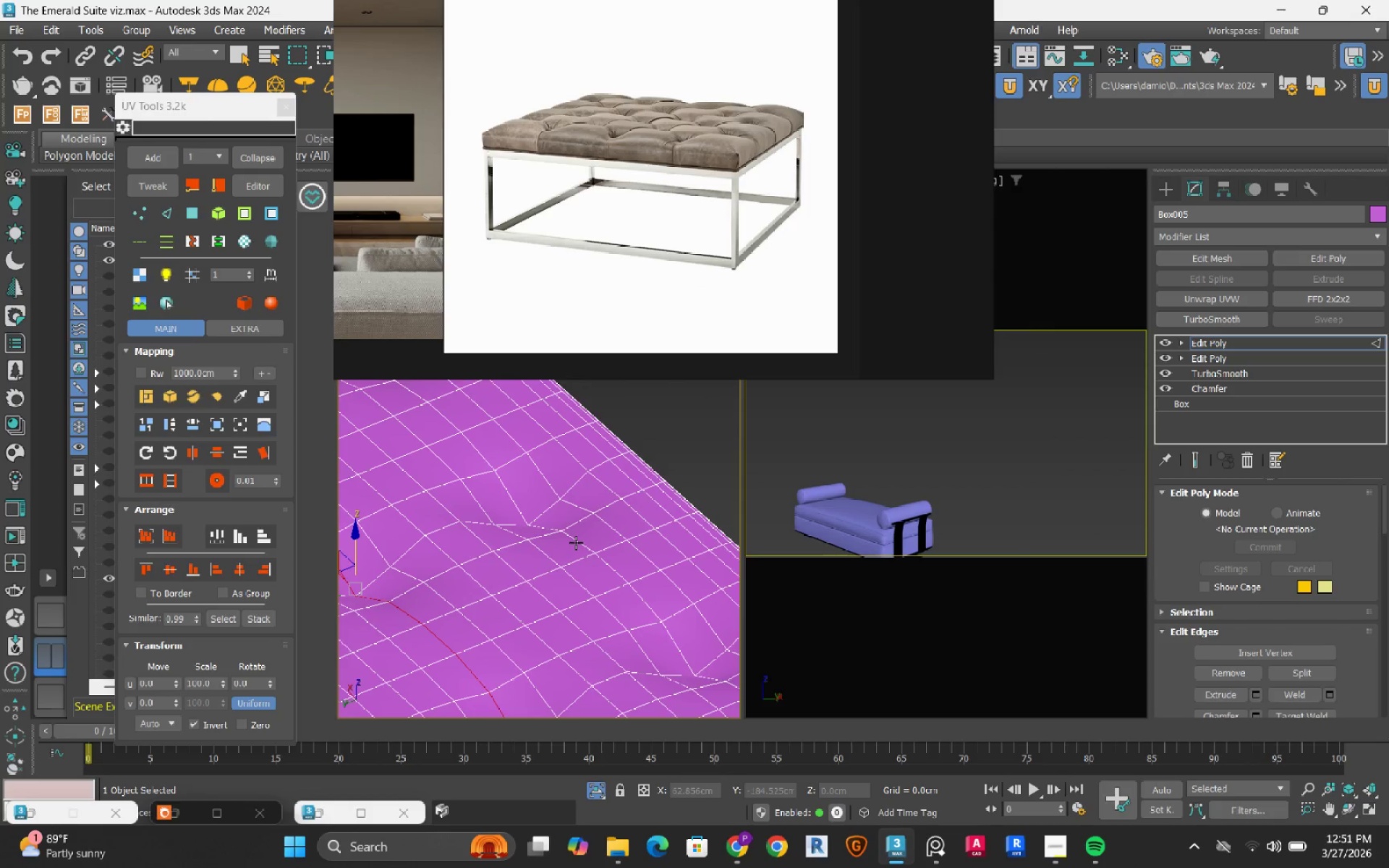 
hold_key(key=ControlLeft, duration=0.83)
double_click([585, 542])
 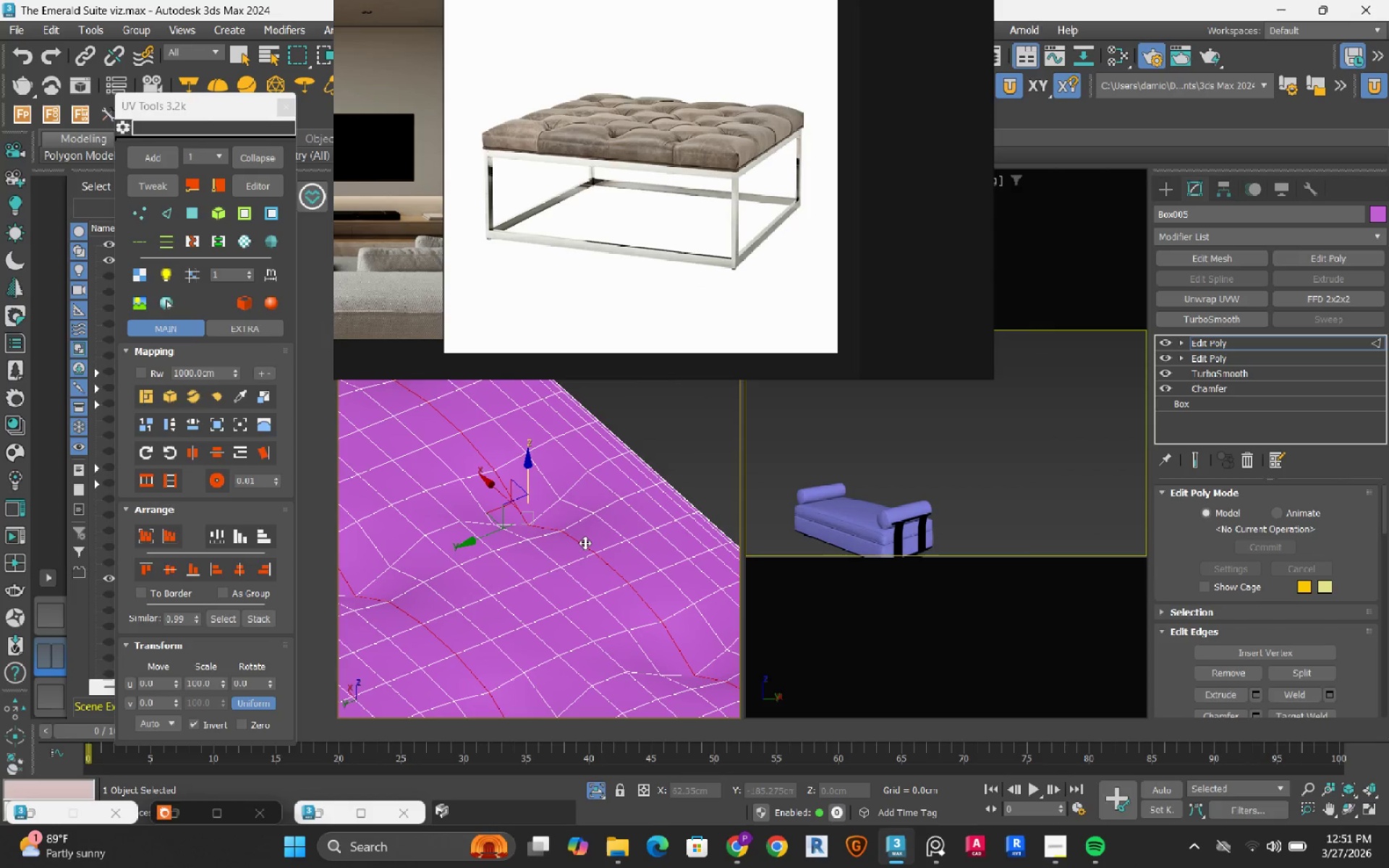 
scroll: coordinate [585, 542], scroll_direction: down, amount: 2.0
 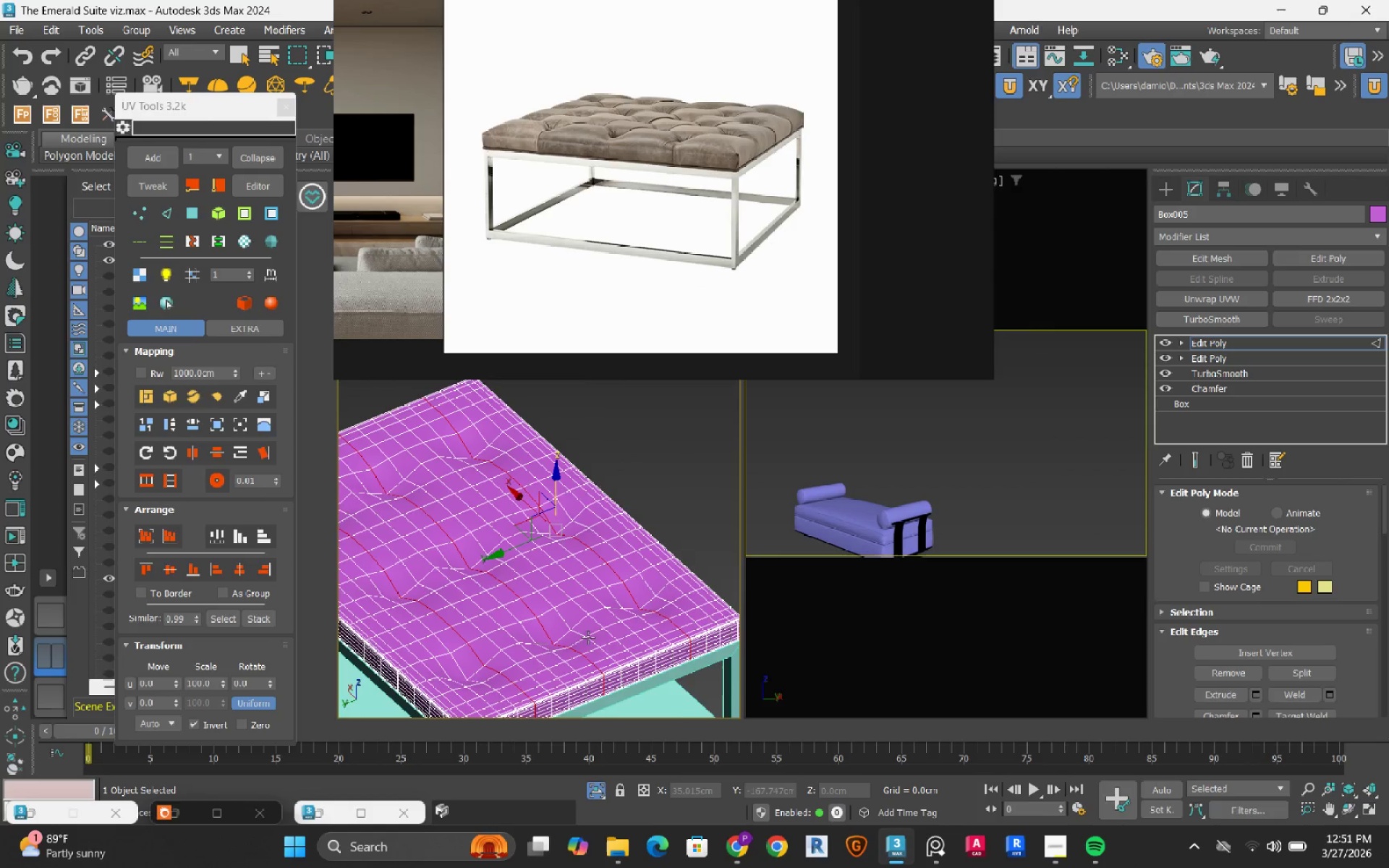 
hold_key(key=ControlLeft, duration=0.83)
 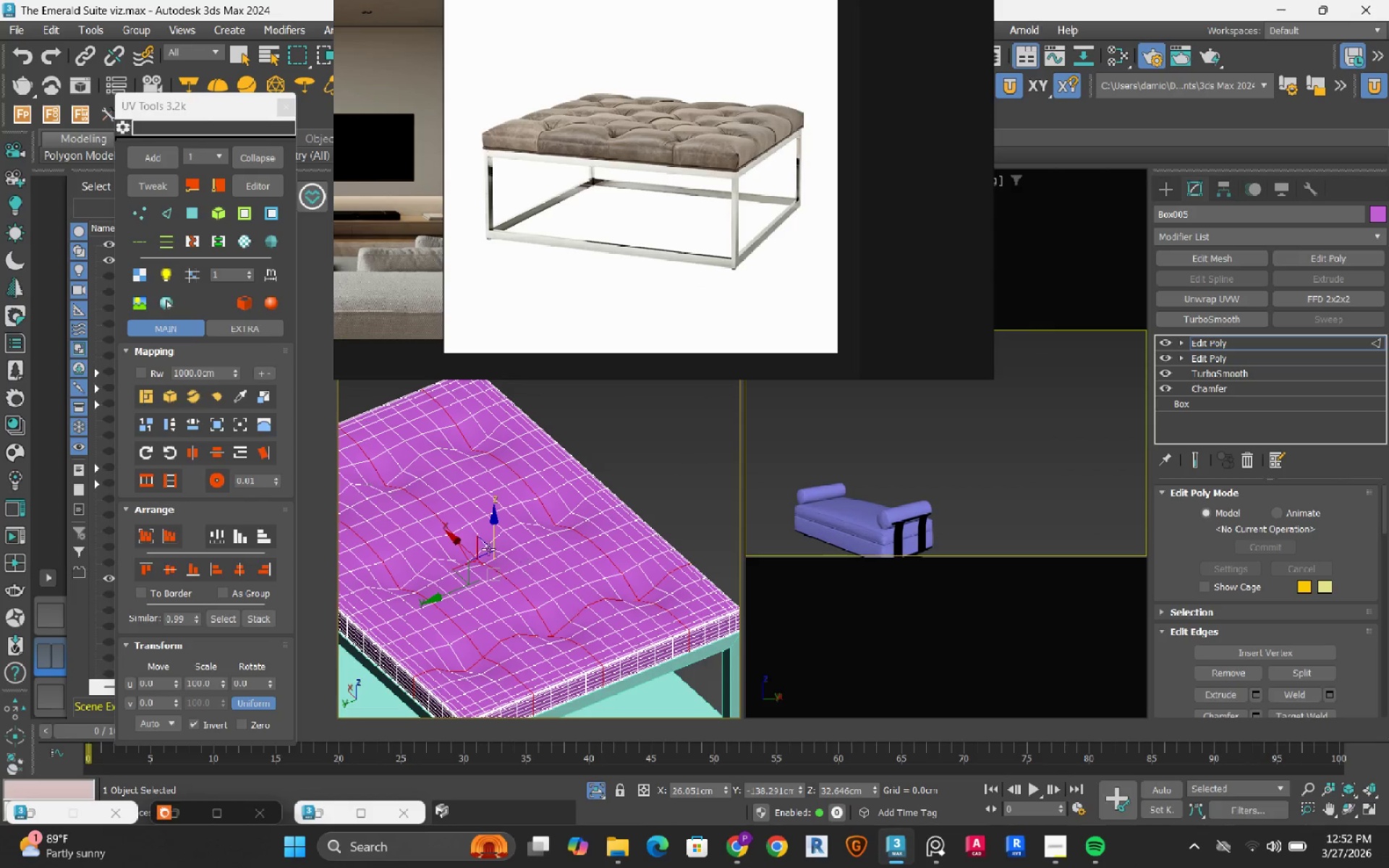 
scroll: coordinate [587, 639], scroll_direction: up, amount: 1.0
 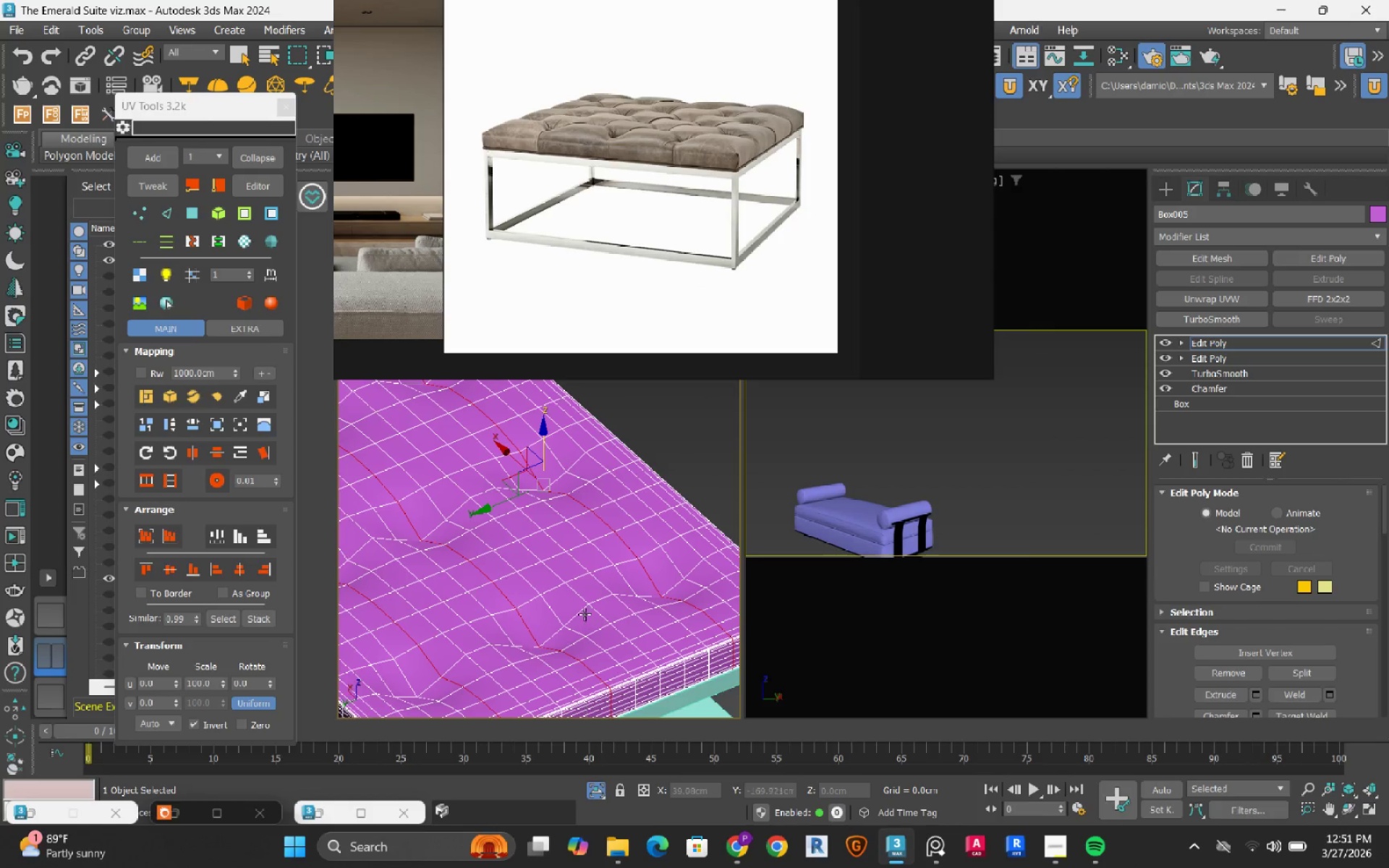 
double_click([584, 610])
 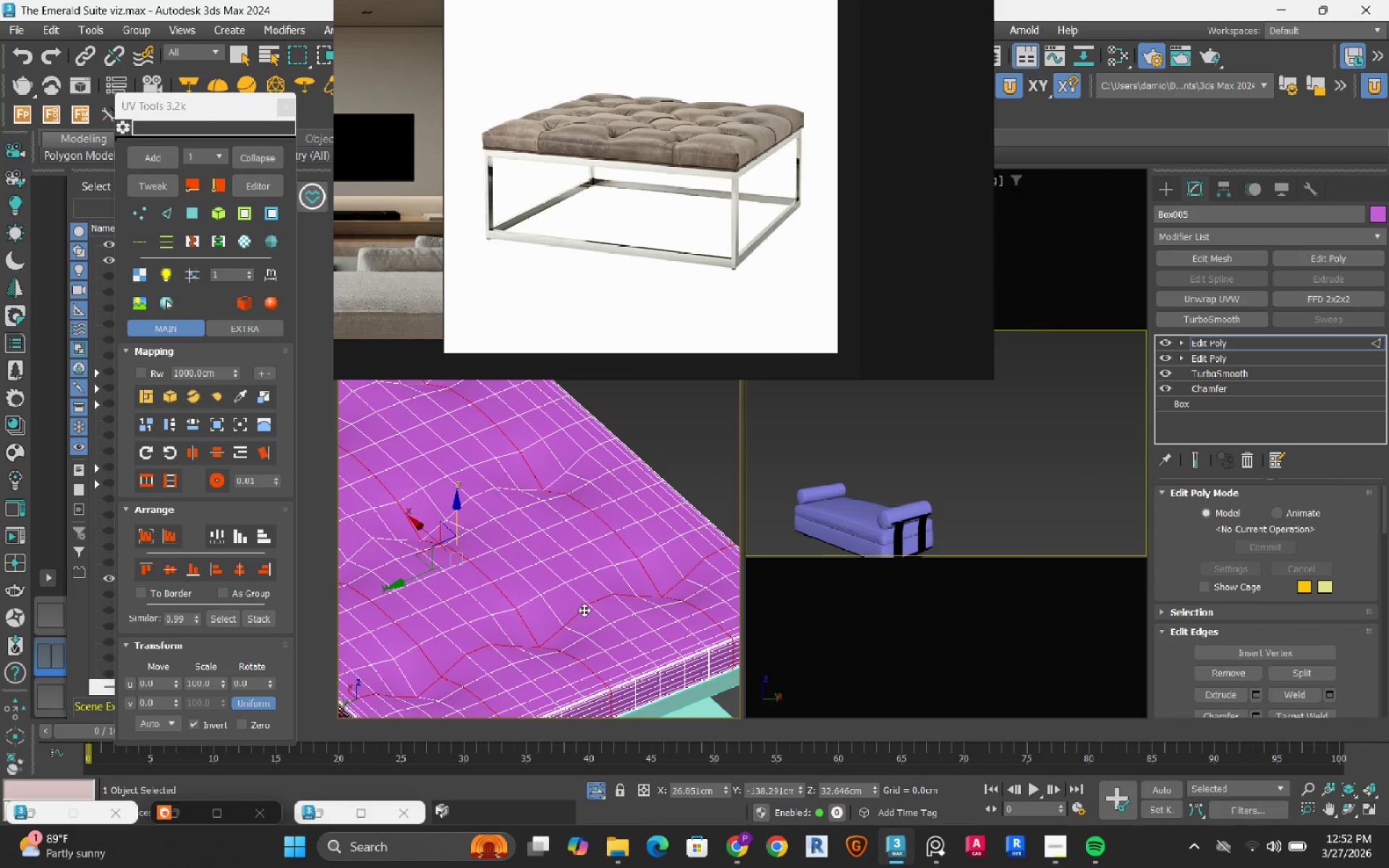 
hold_key(key=ControlLeft, duration=1.53)
scroll: coordinate [584, 610], scroll_direction: down, amount: 1.0
 